 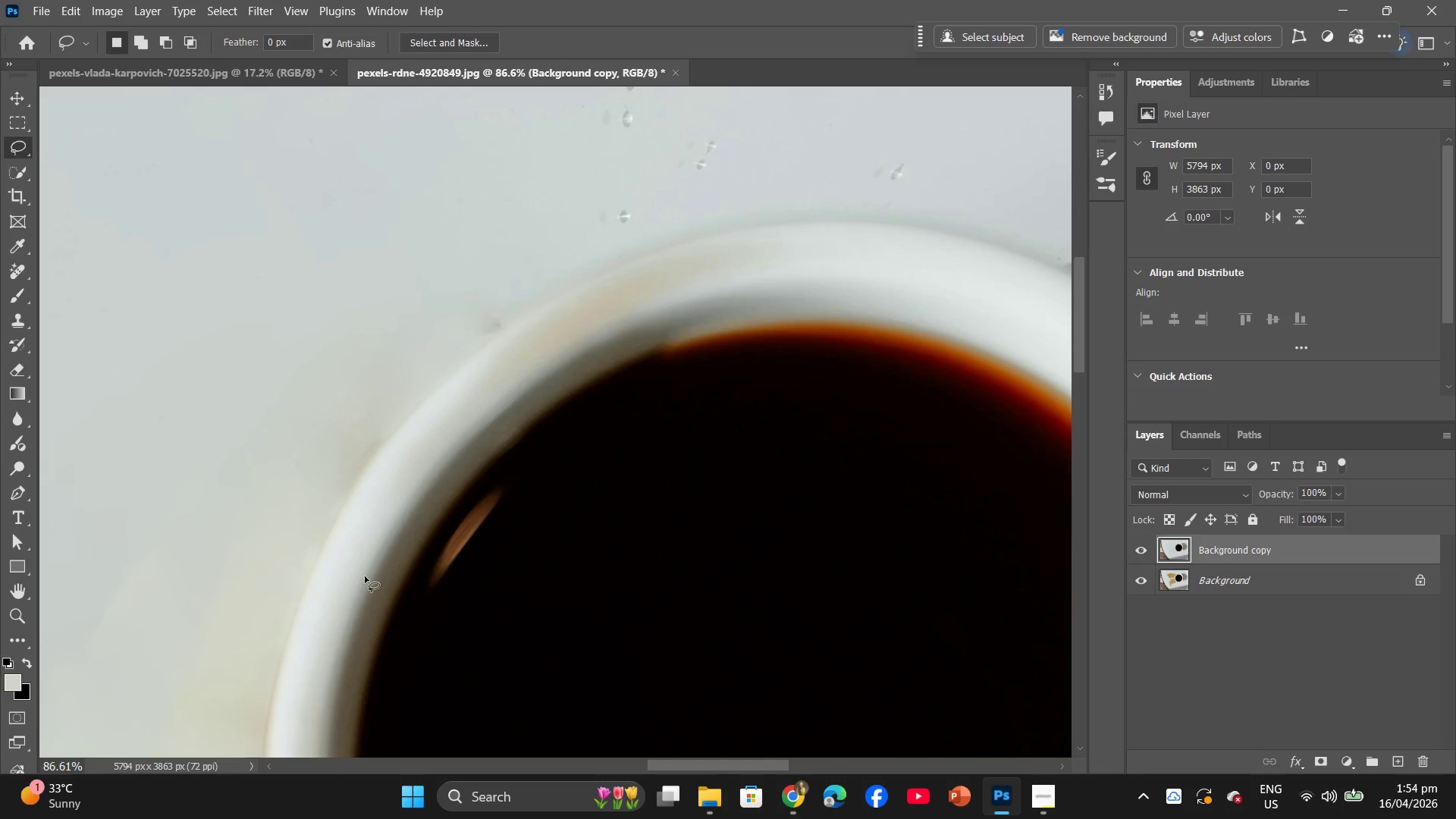 
scroll: coordinate [322, 383], scroll_direction: down, amount: 17.0
 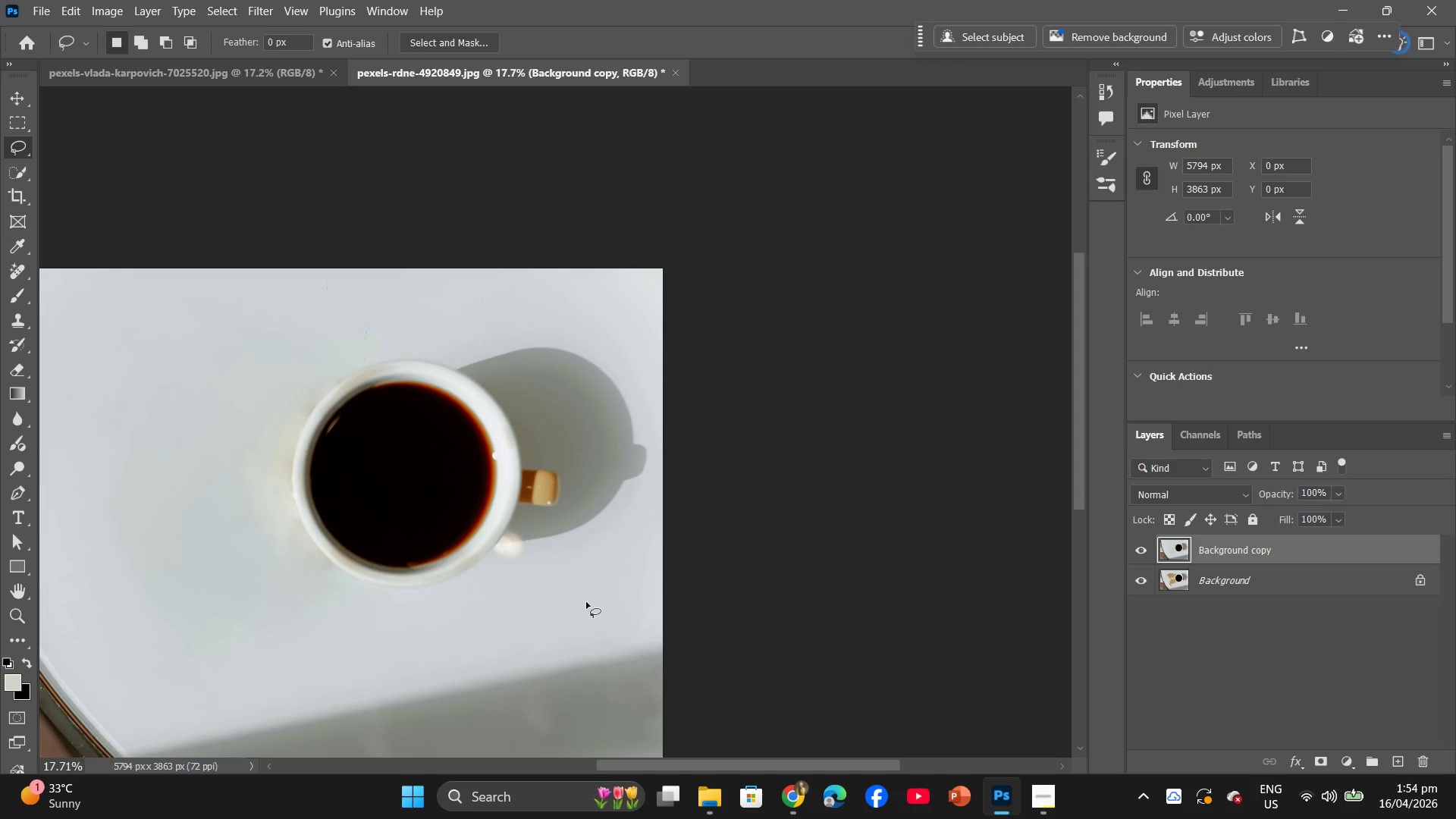 
hold_key(key=AltLeft, duration=0.66)
left_click_drag(start_coordinate=[586, 598], to_coordinate=[720, 500])
 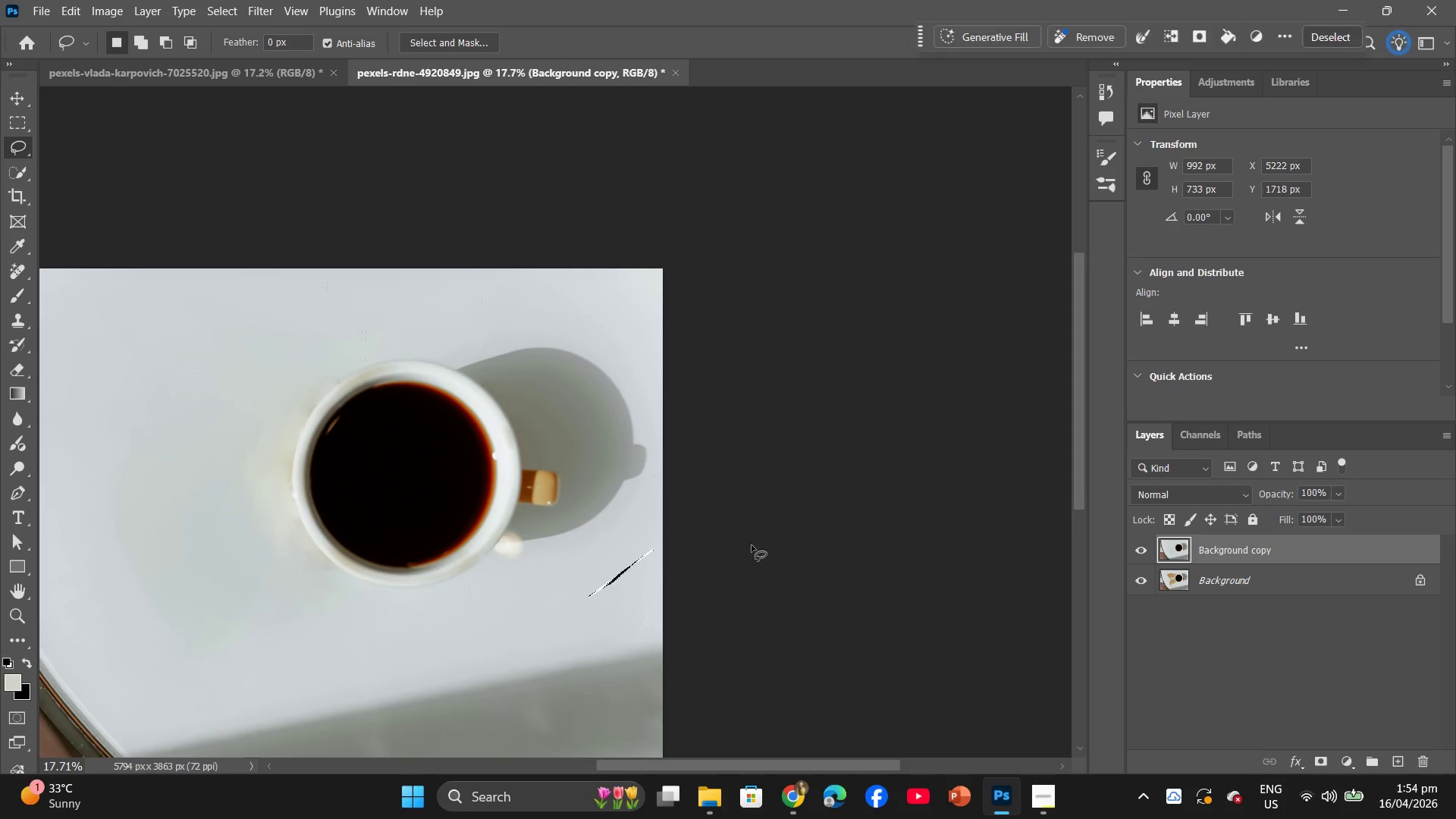 
left_click_drag(start_coordinate=[755, 552], to_coordinate=[760, 557])
 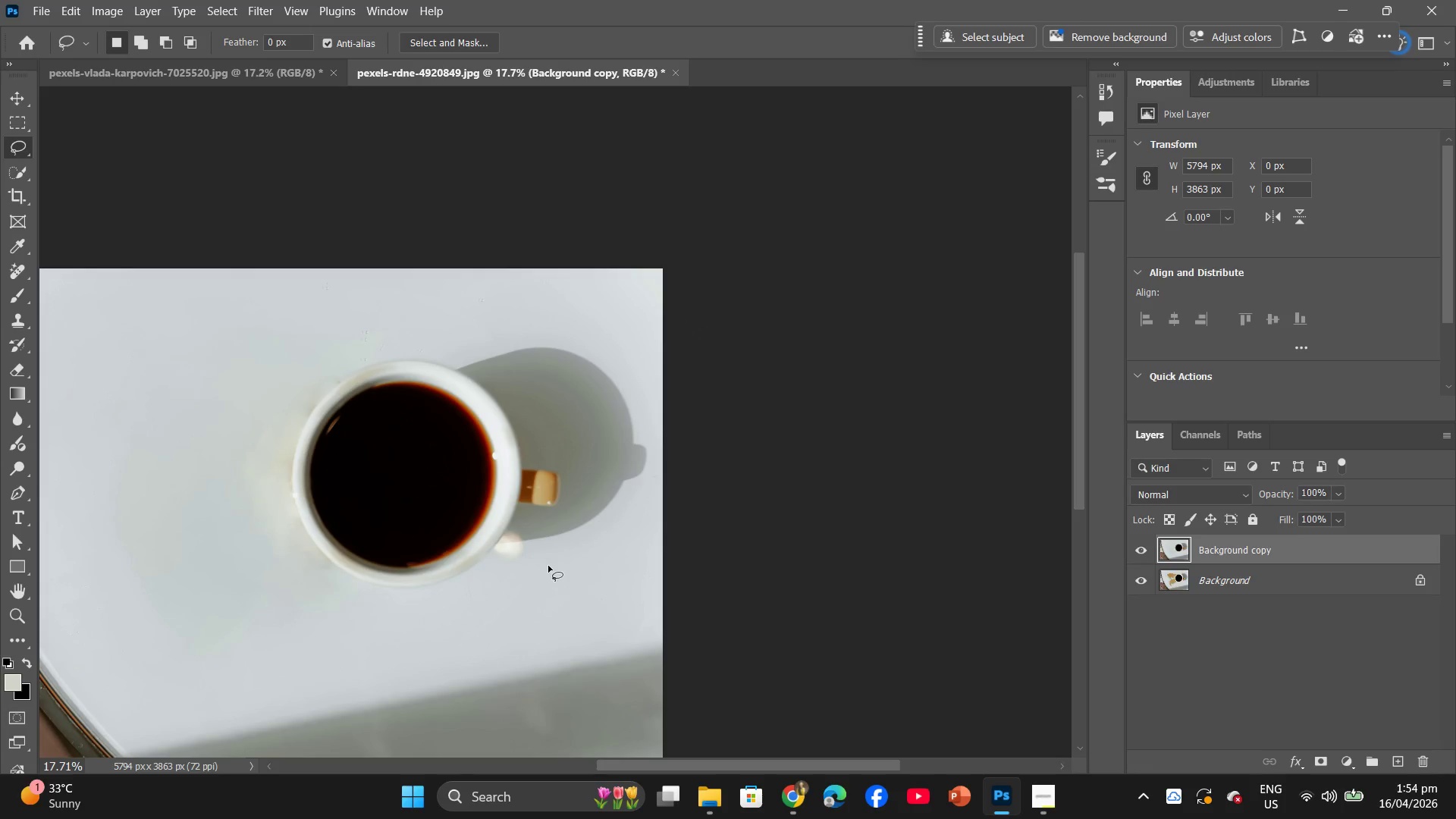 
hold_key(key=Space, duration=1.06)
 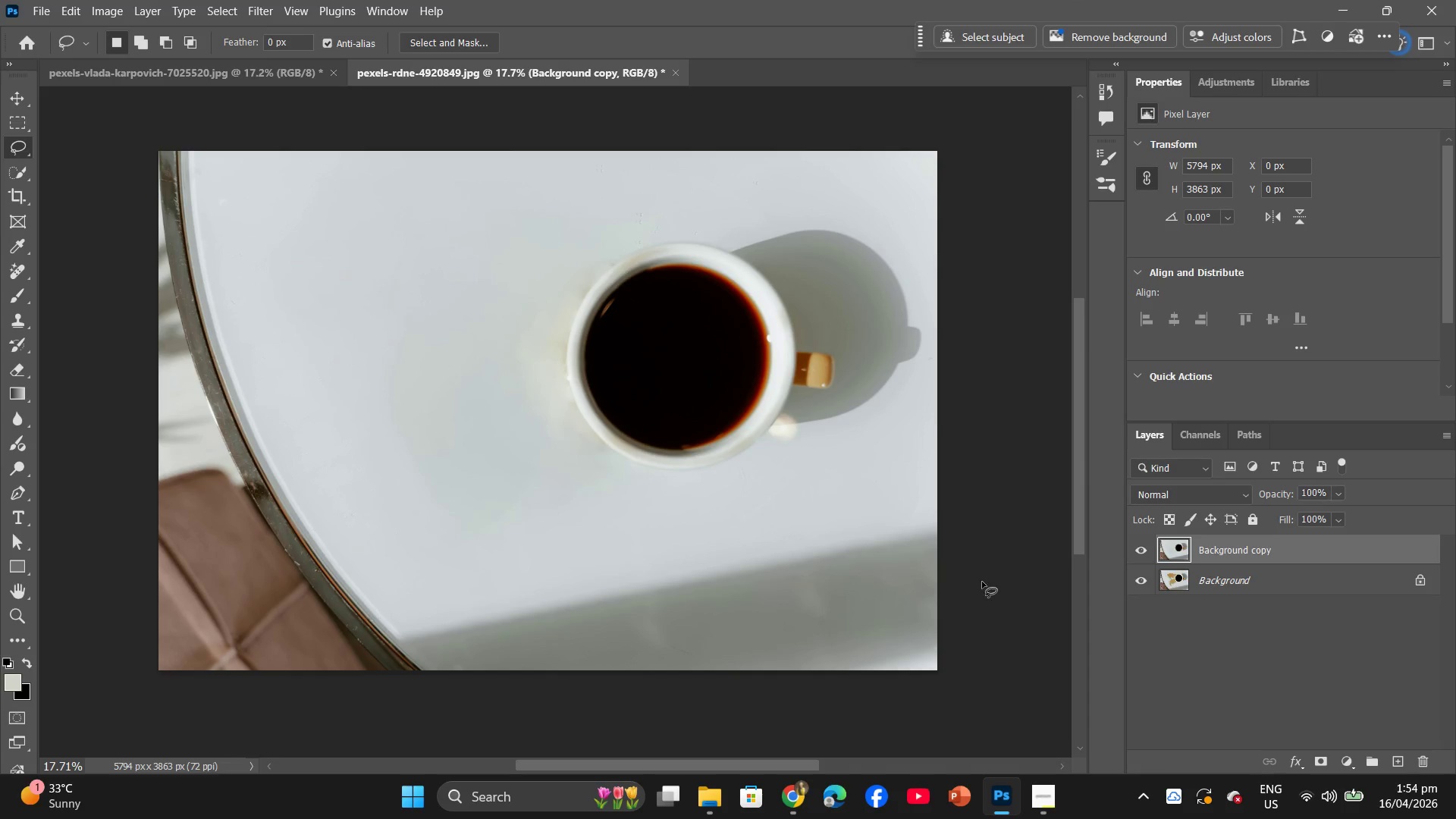 
left_click_drag(start_coordinate=[548, 566], to_coordinate=[823, 449])
 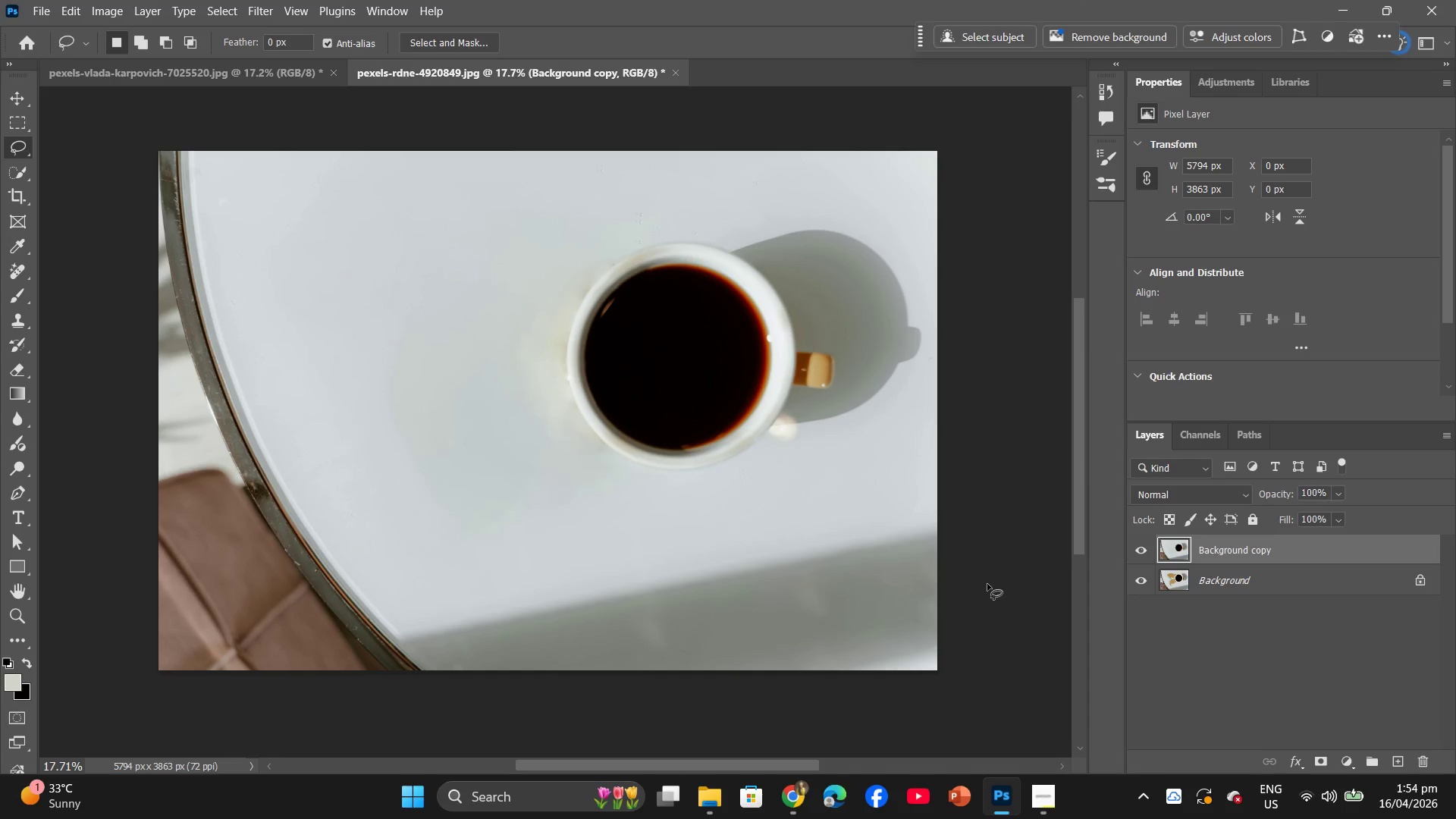 
wait(5.88)
 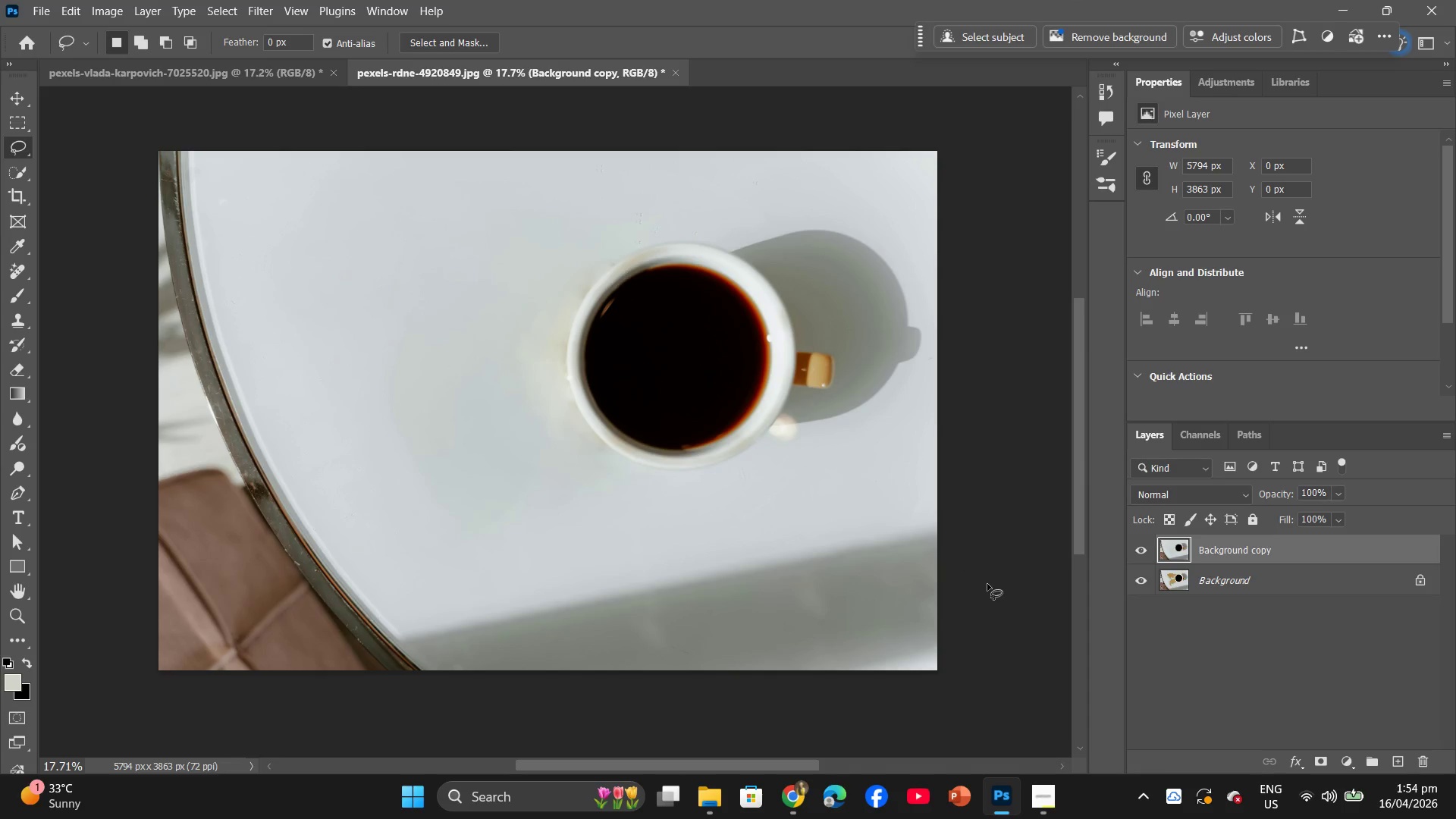 
hold_key(key=AltLeft, duration=0.95)
scroll: coordinate [529, 480], scroll_direction: up, amount: 8.0
 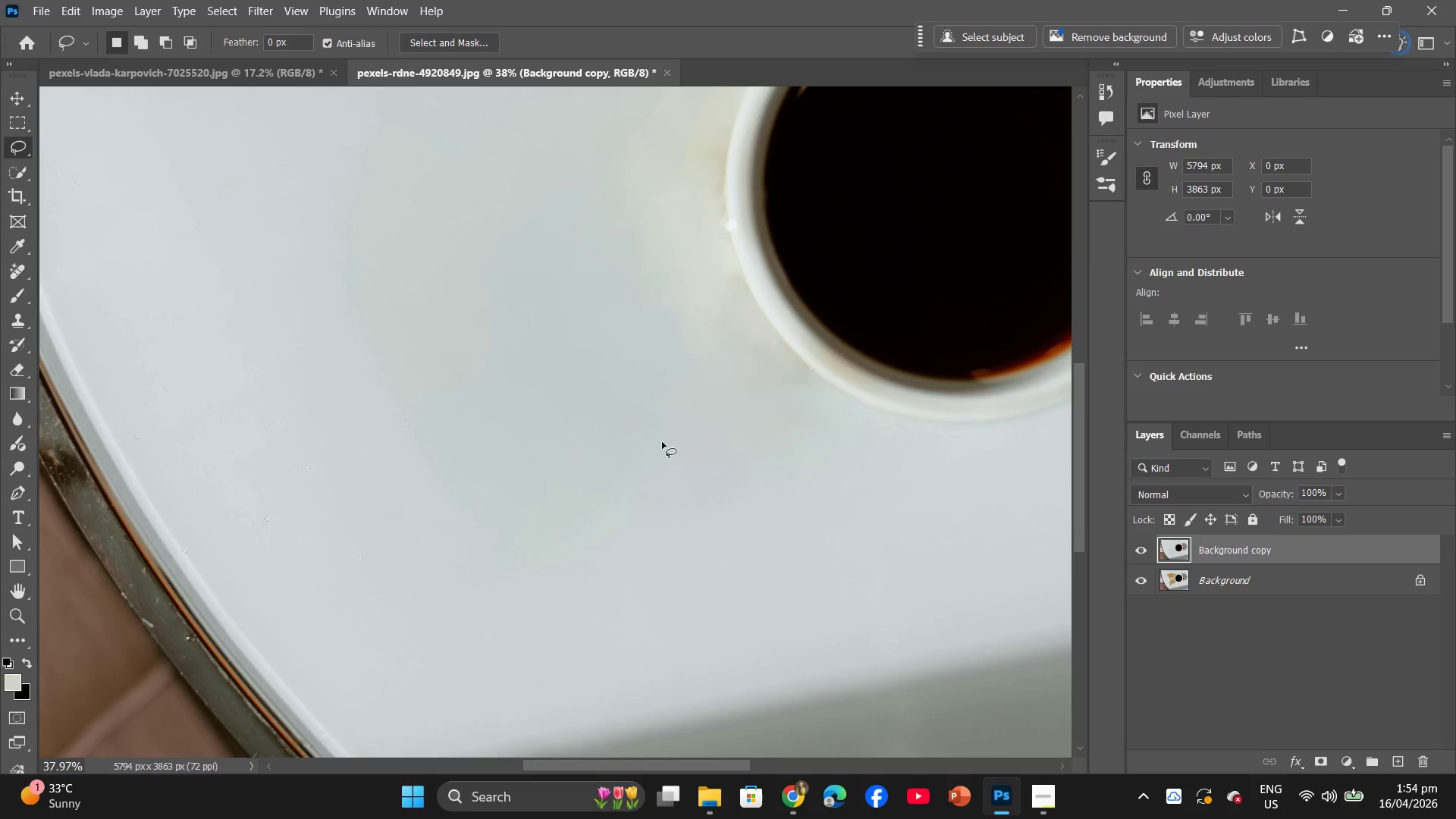 
hold_key(key=Space, duration=0.69)
 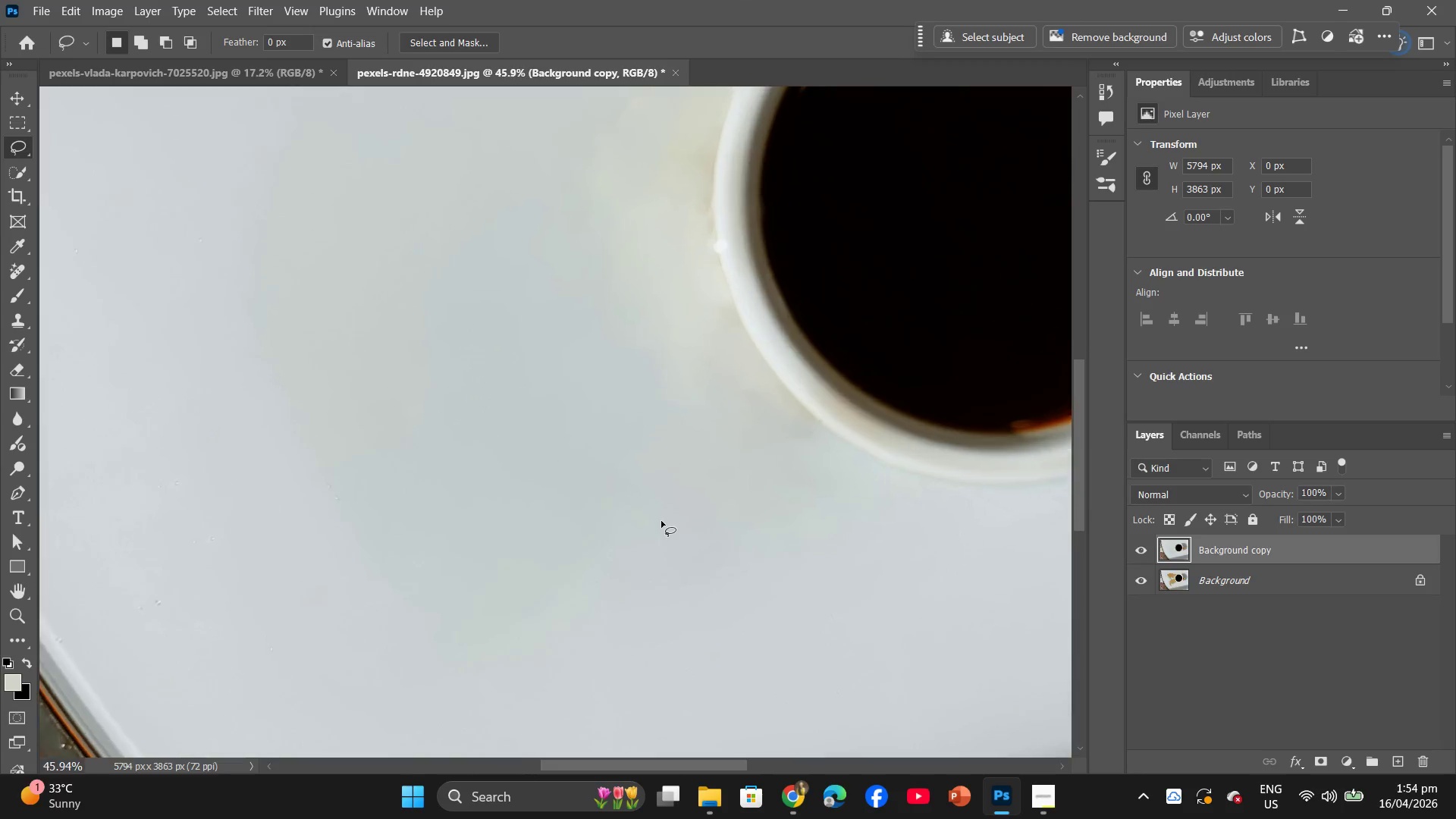 
left_click_drag(start_coordinate=[662, 442], to_coordinate=[642, 510])
 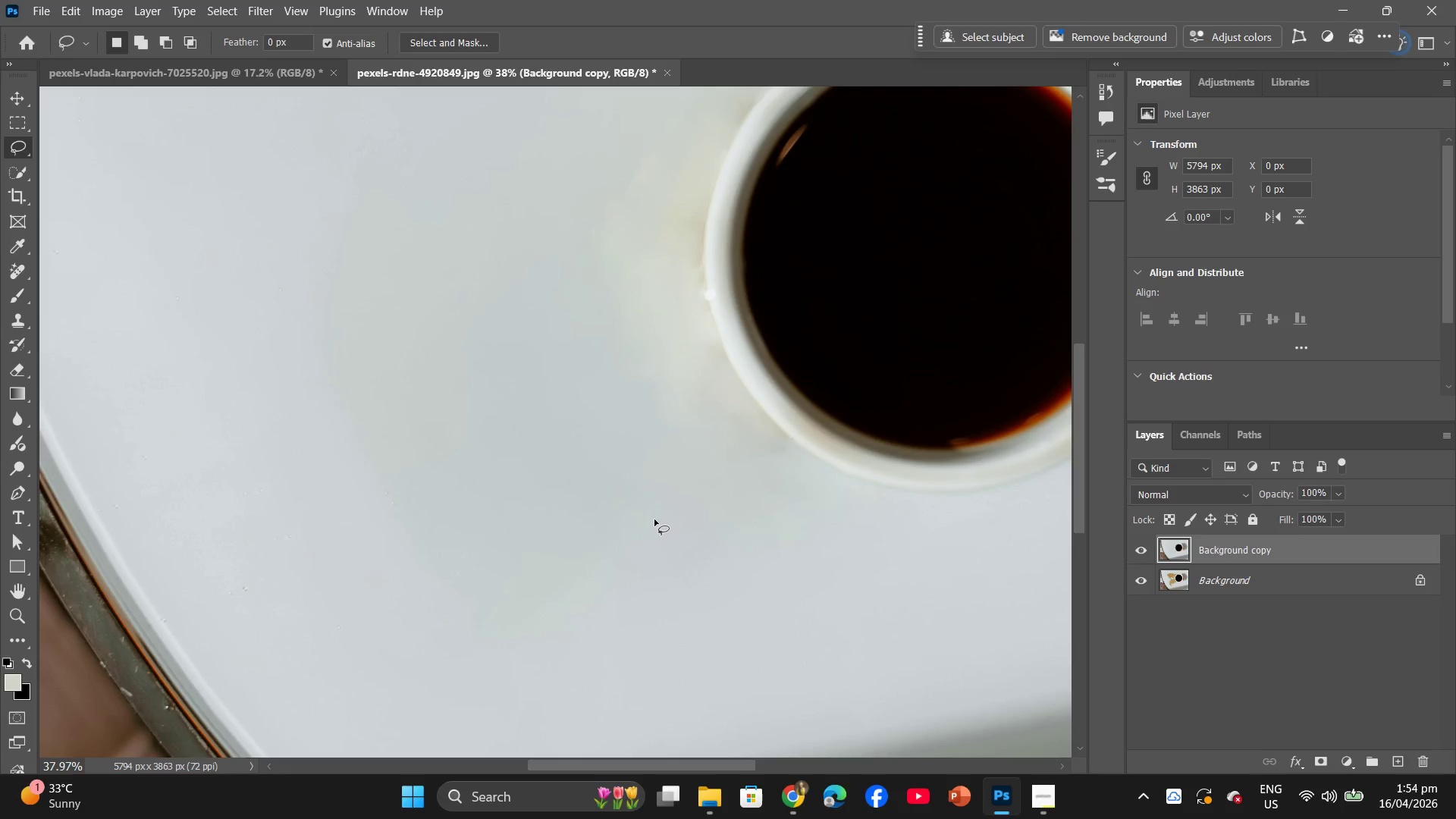 
hold_key(key=AltLeft, duration=0.42)
 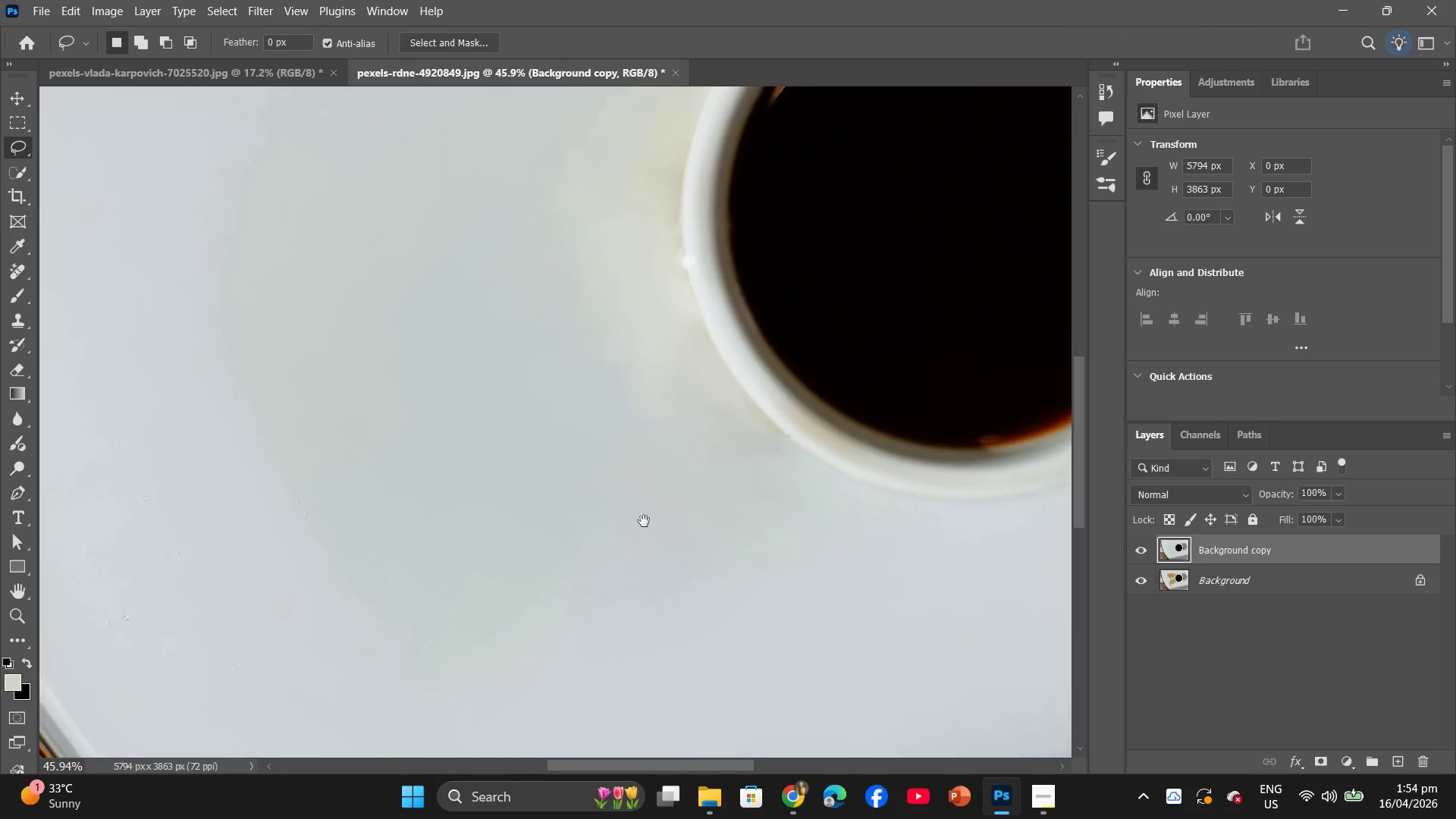 
hold_key(key=Space, duration=0.91)
 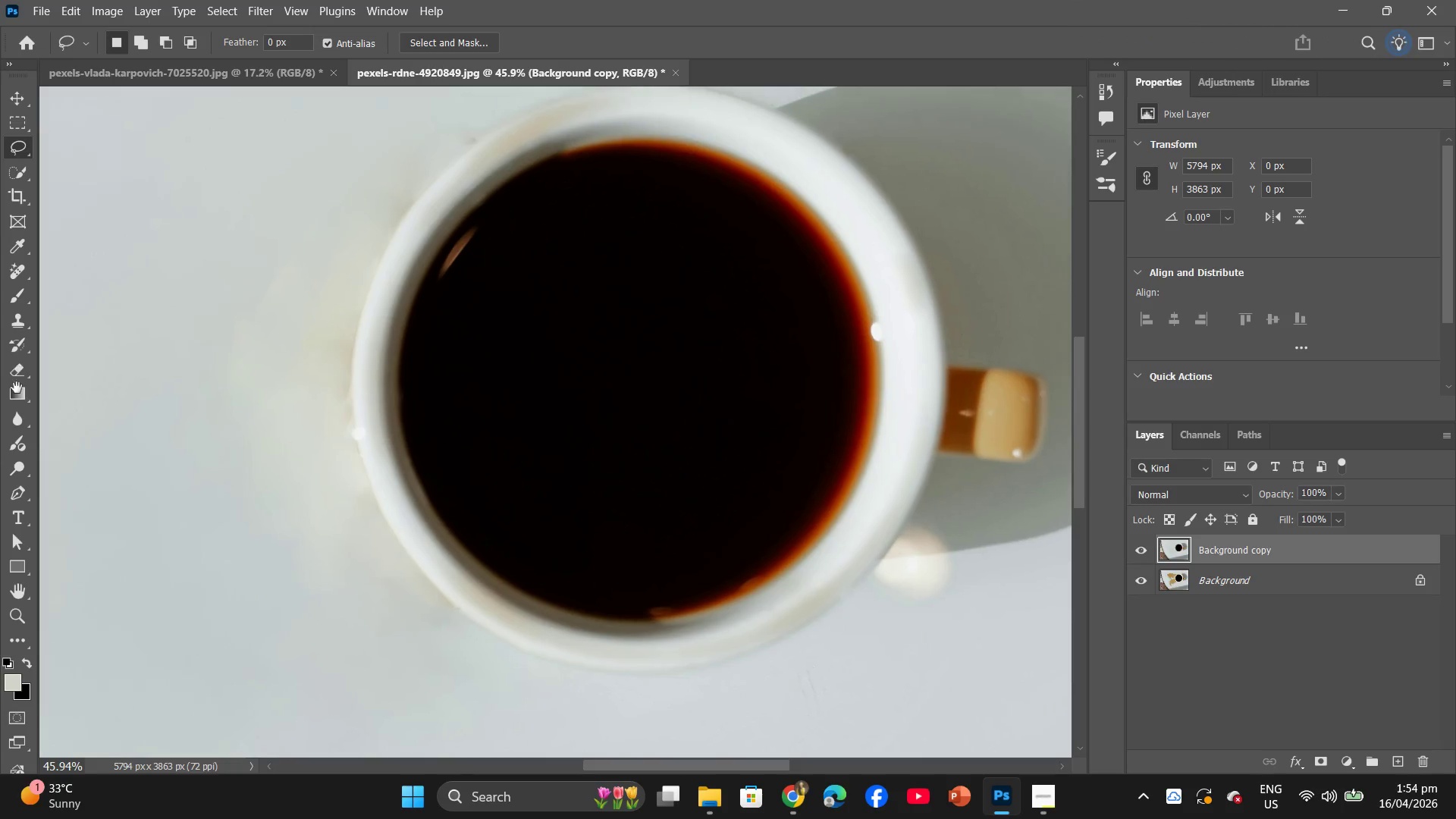 
left_click_drag(start_coordinate=[682, 502], to_coordinate=[469, 591])
 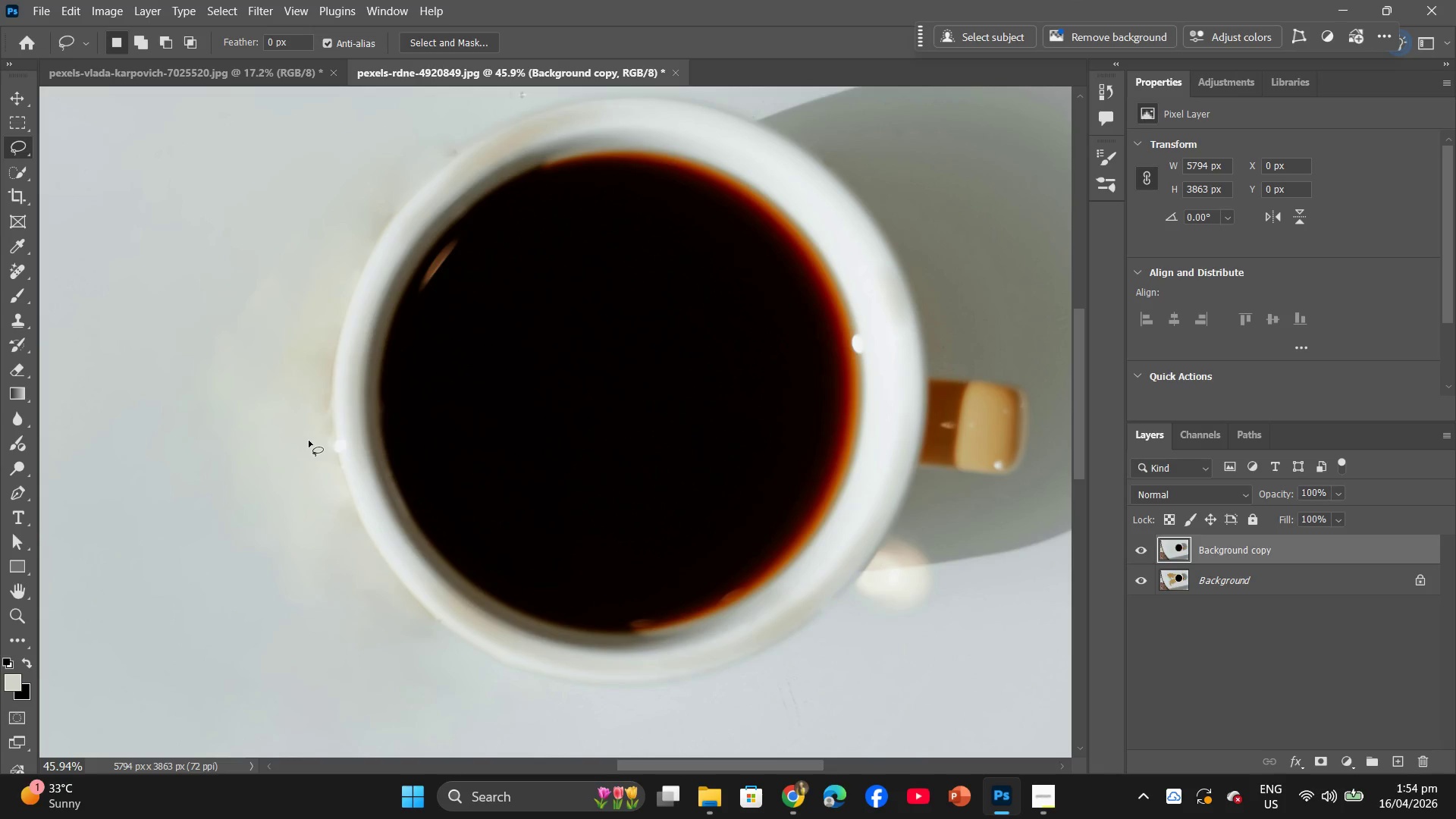 
scroll: coordinate [661, 521], scroll_direction: up, amount: 2.0
 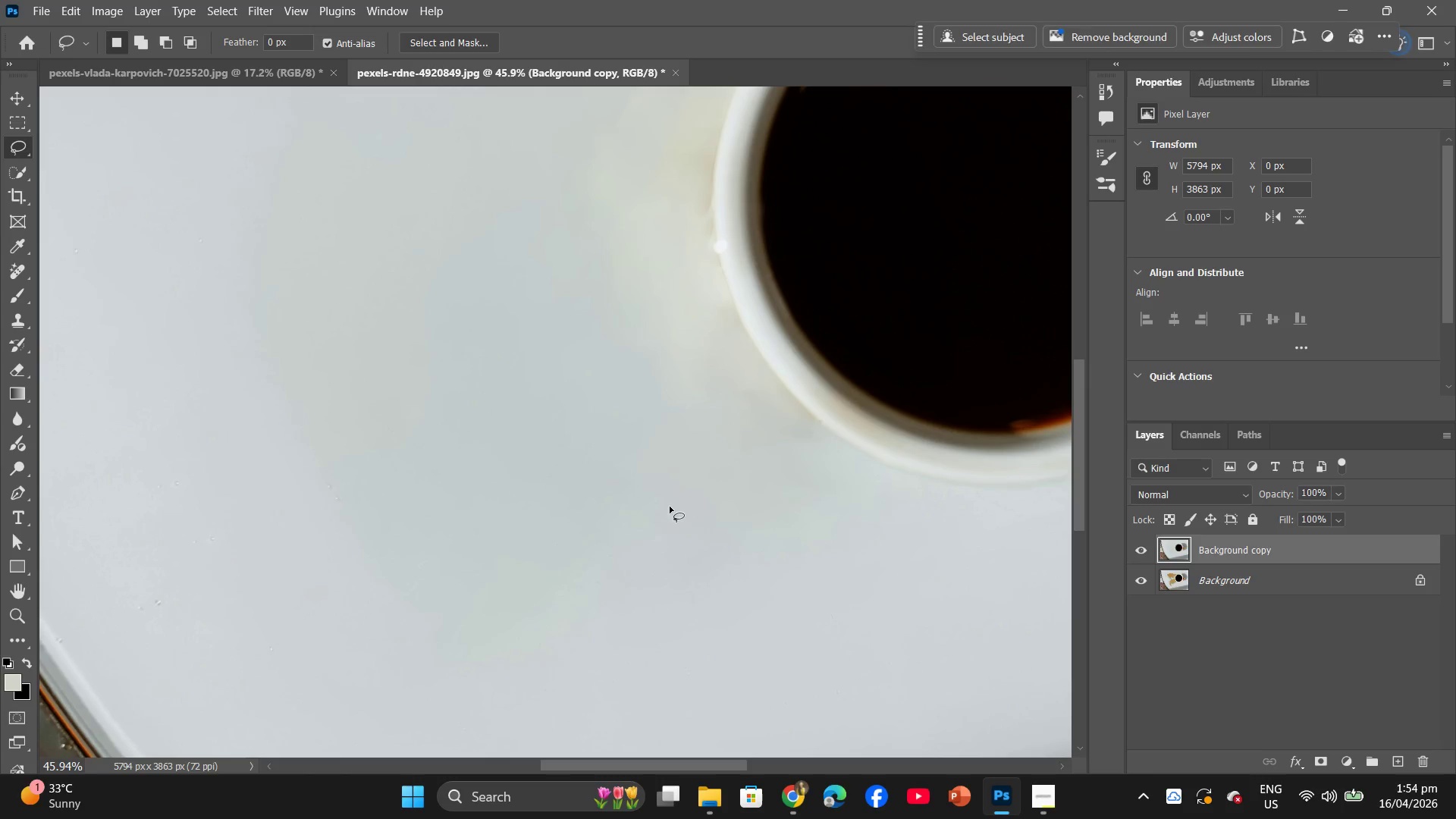 
hold_key(key=AltLeft, duration=0.47)
left_click_drag(start_coordinate=[251, 452], to_coordinate=[308, 440])
 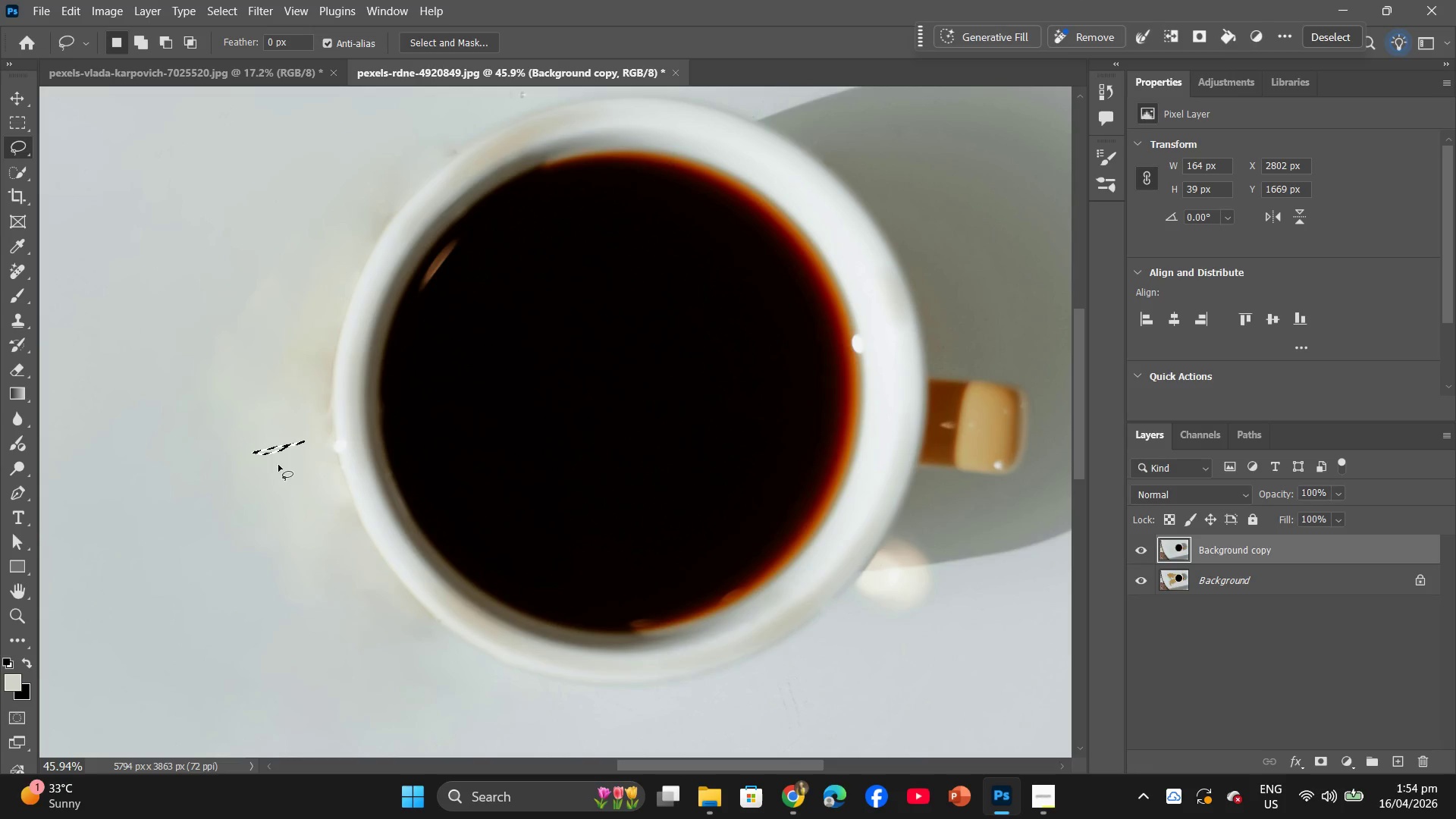 
left_click([280, 474])
 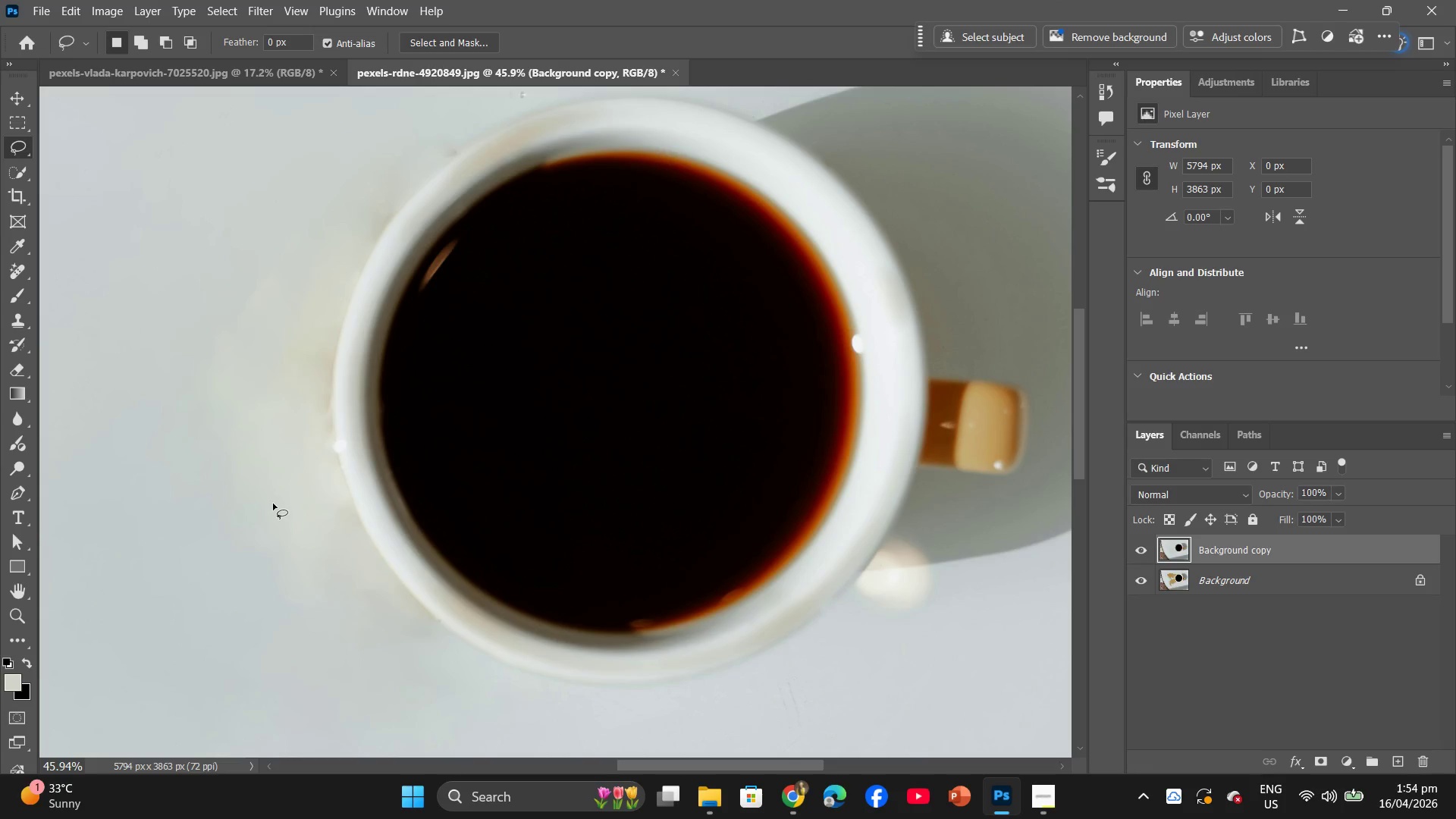 
hold_key(key=Space, duration=0.56)
 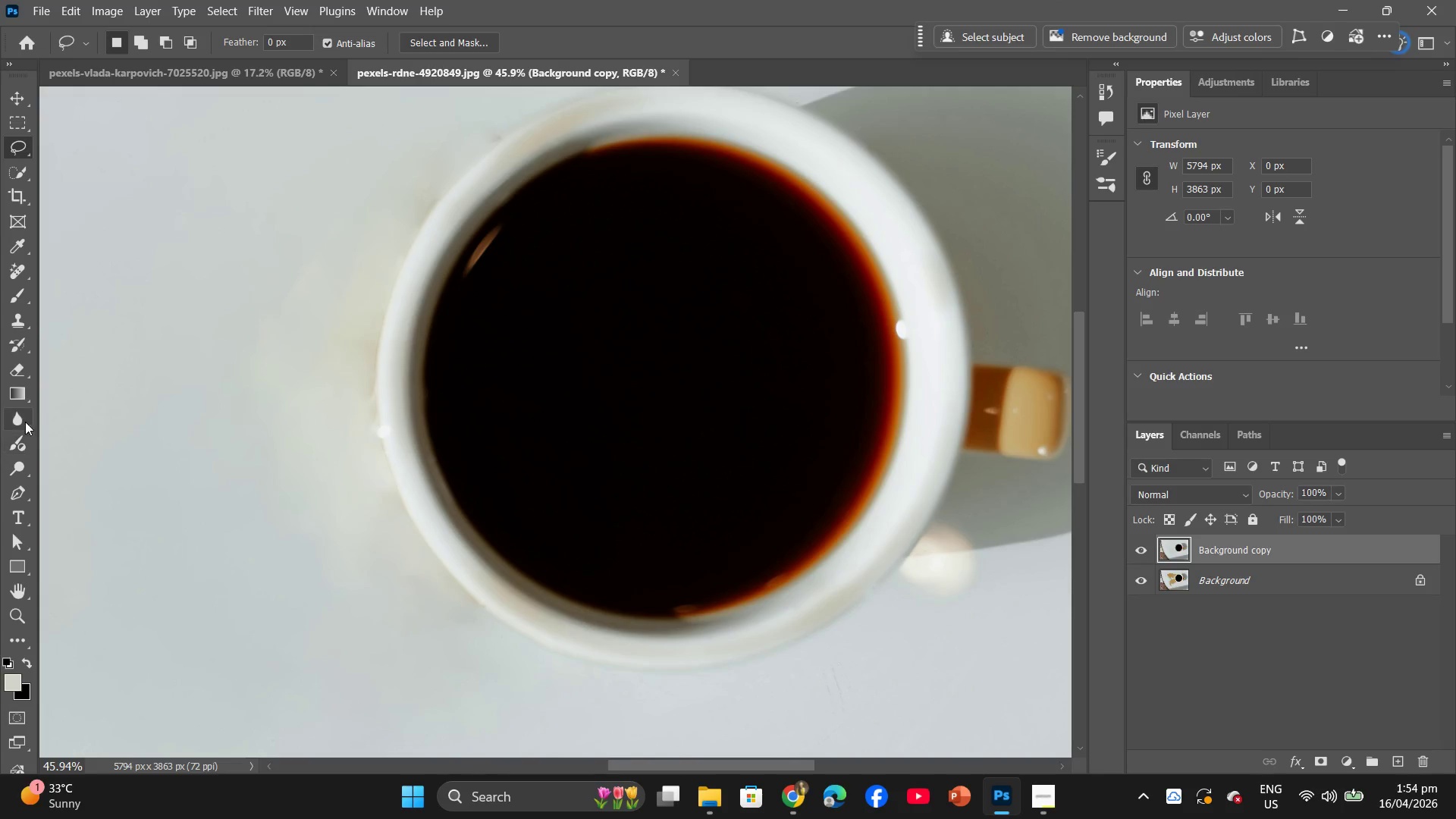 
left_click_drag(start_coordinate=[273, 504], to_coordinate=[317, 489])
 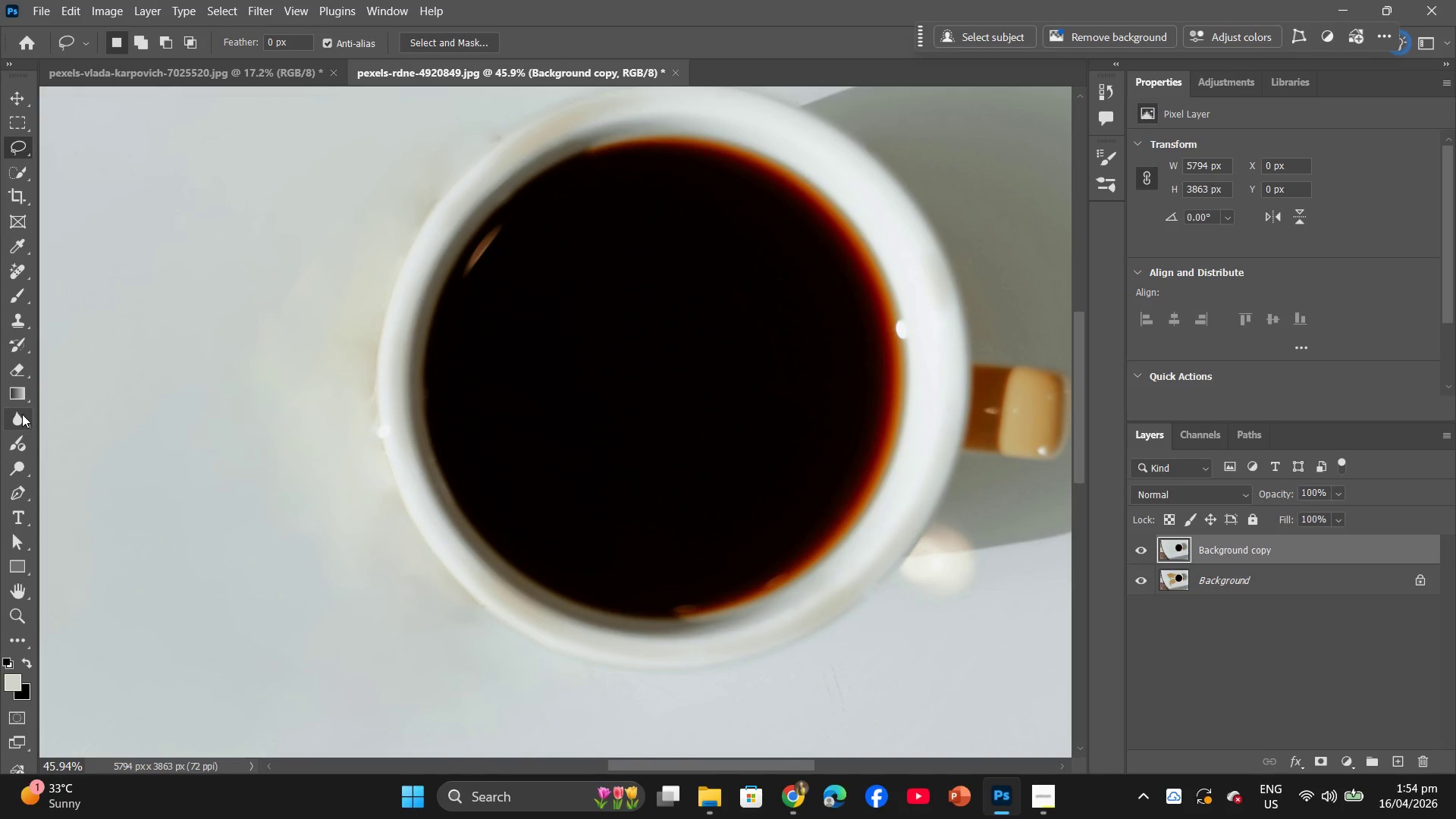 
left_click([17, 371])
 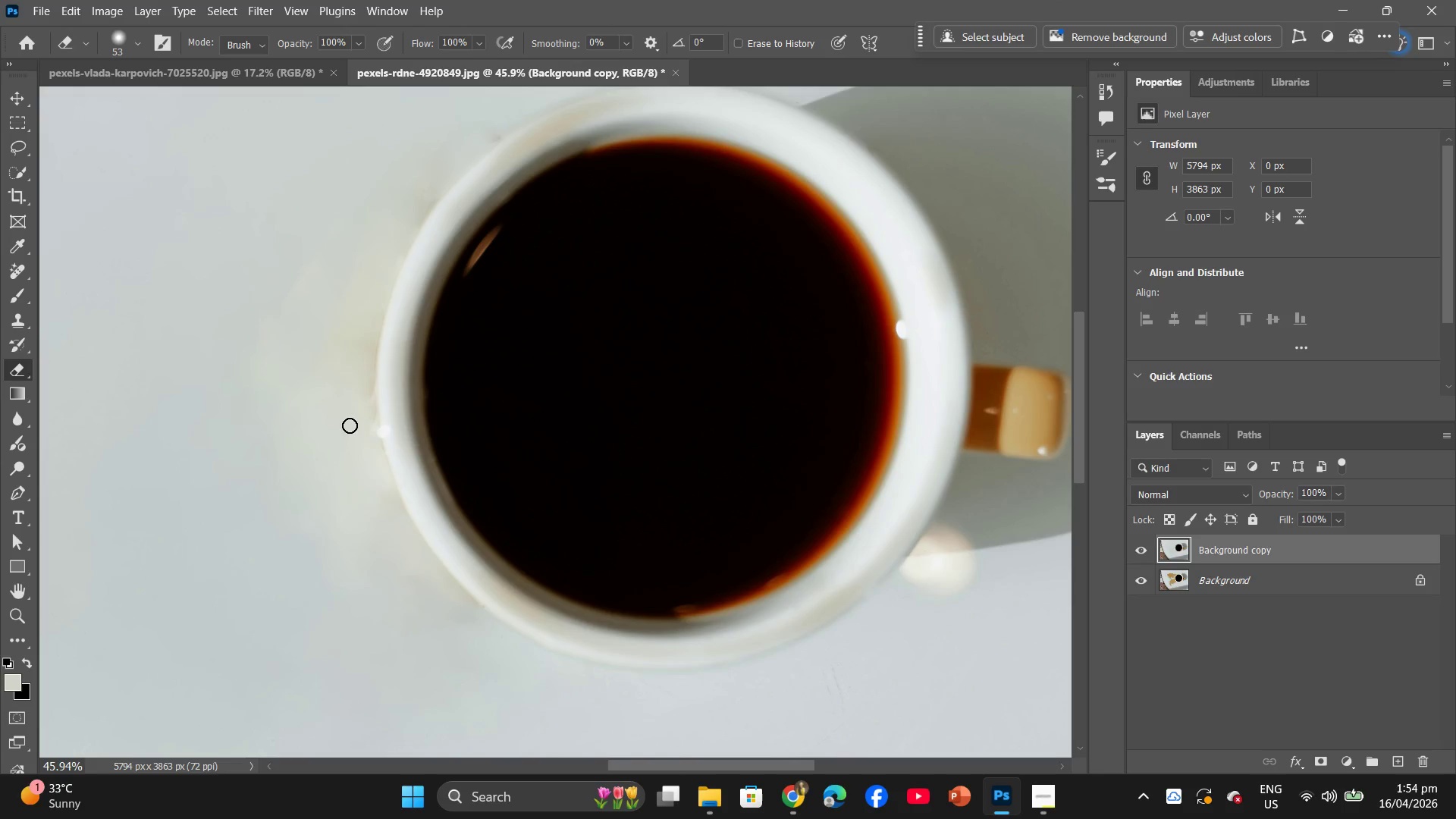 
left_click_drag(start_coordinate=[334, 411], to_coordinate=[310, 459])
 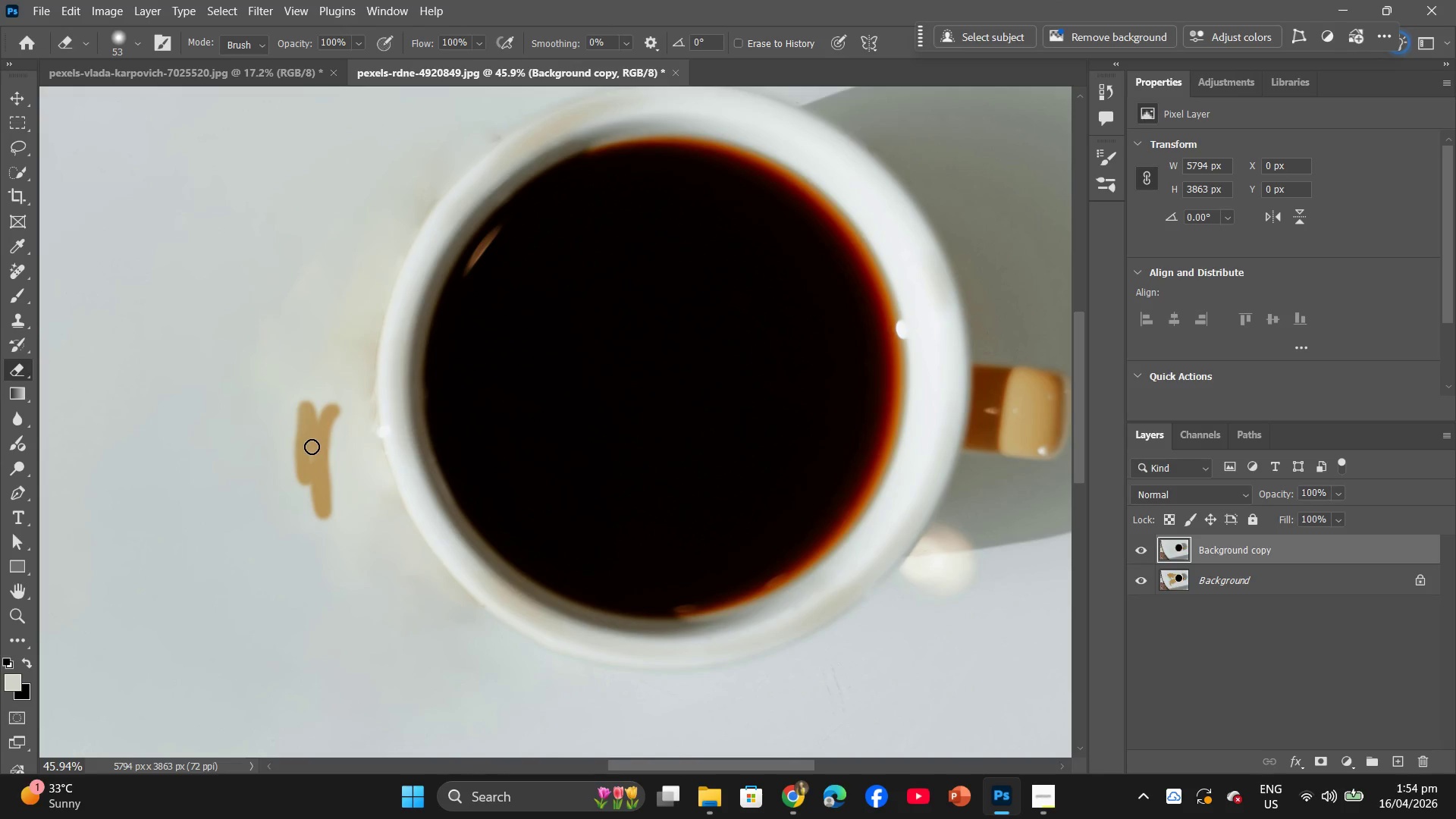 
left_click_drag(start_coordinate=[311, 444], to_coordinate=[314, 471])
 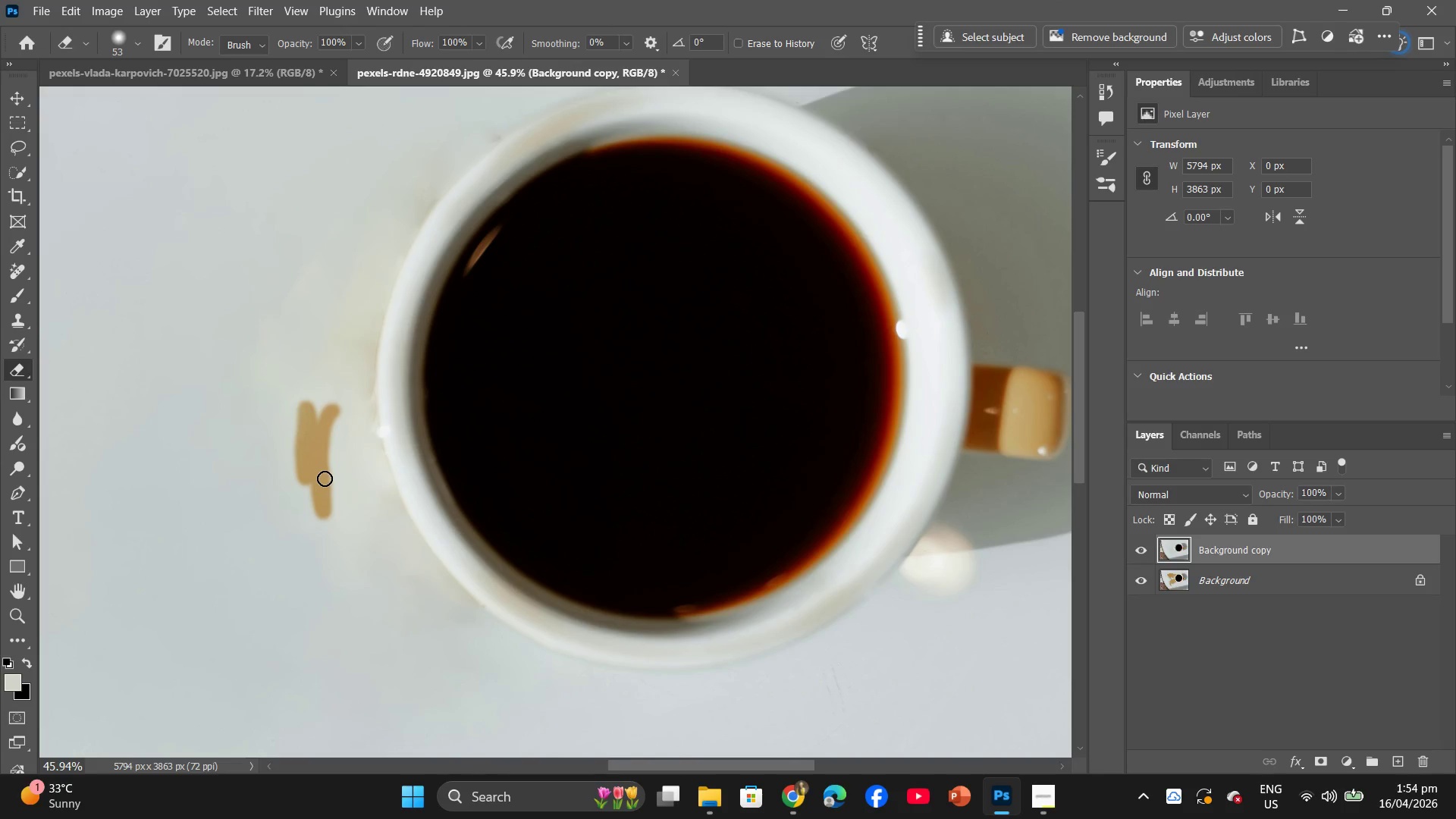 
key(Control+Z)
 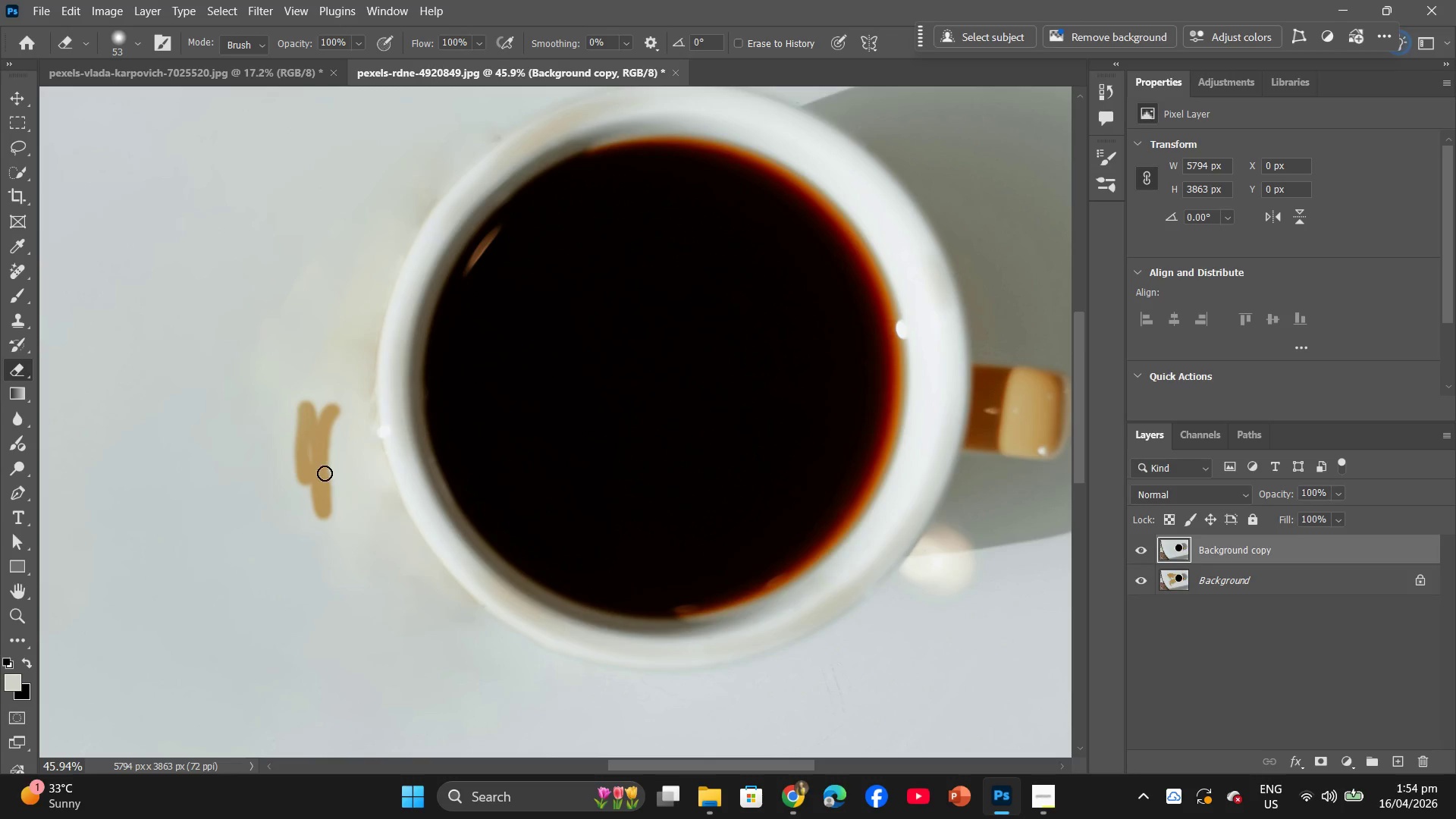 
key(Control+Z)
 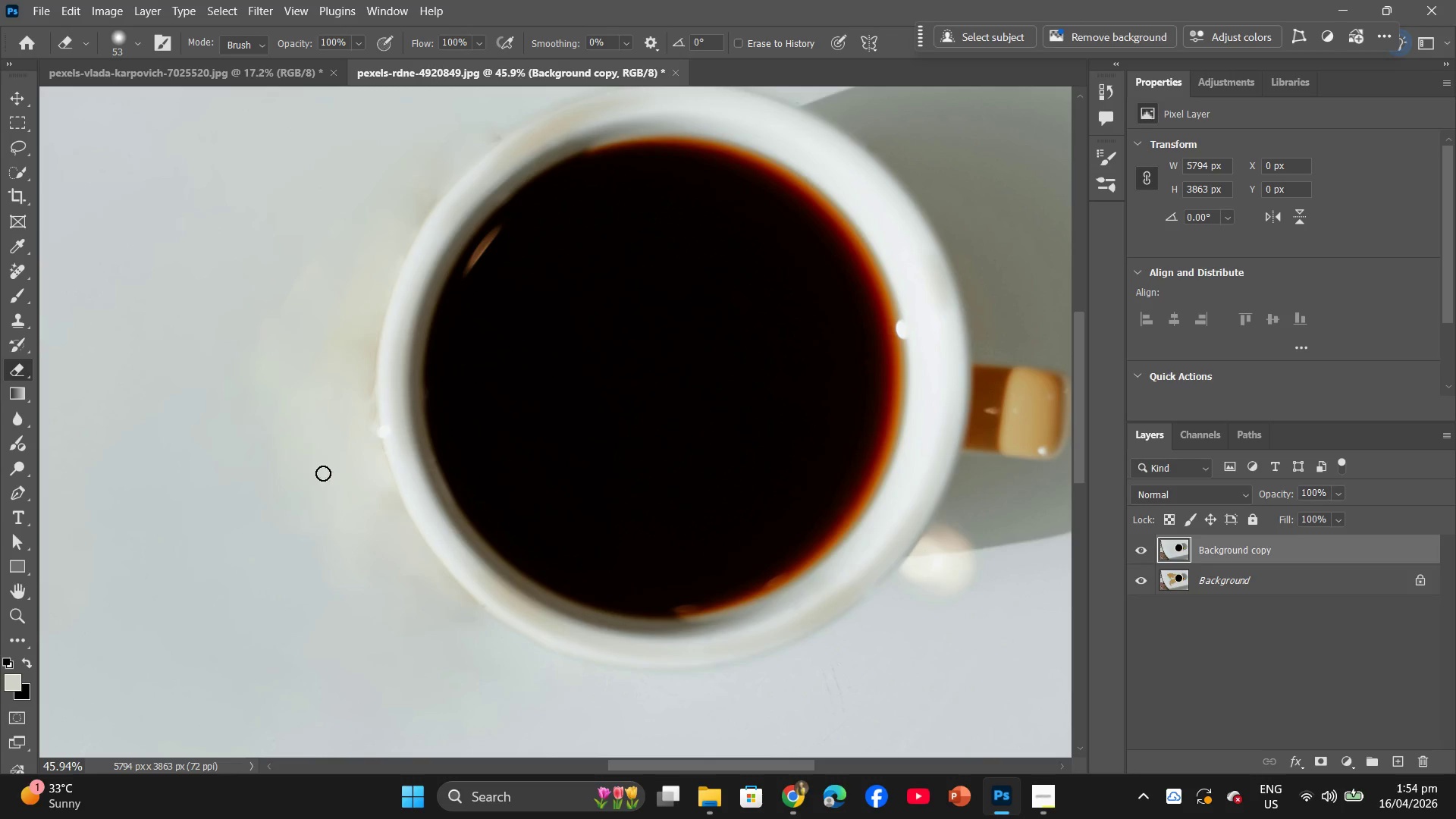 
key(Control+ControlLeft)
 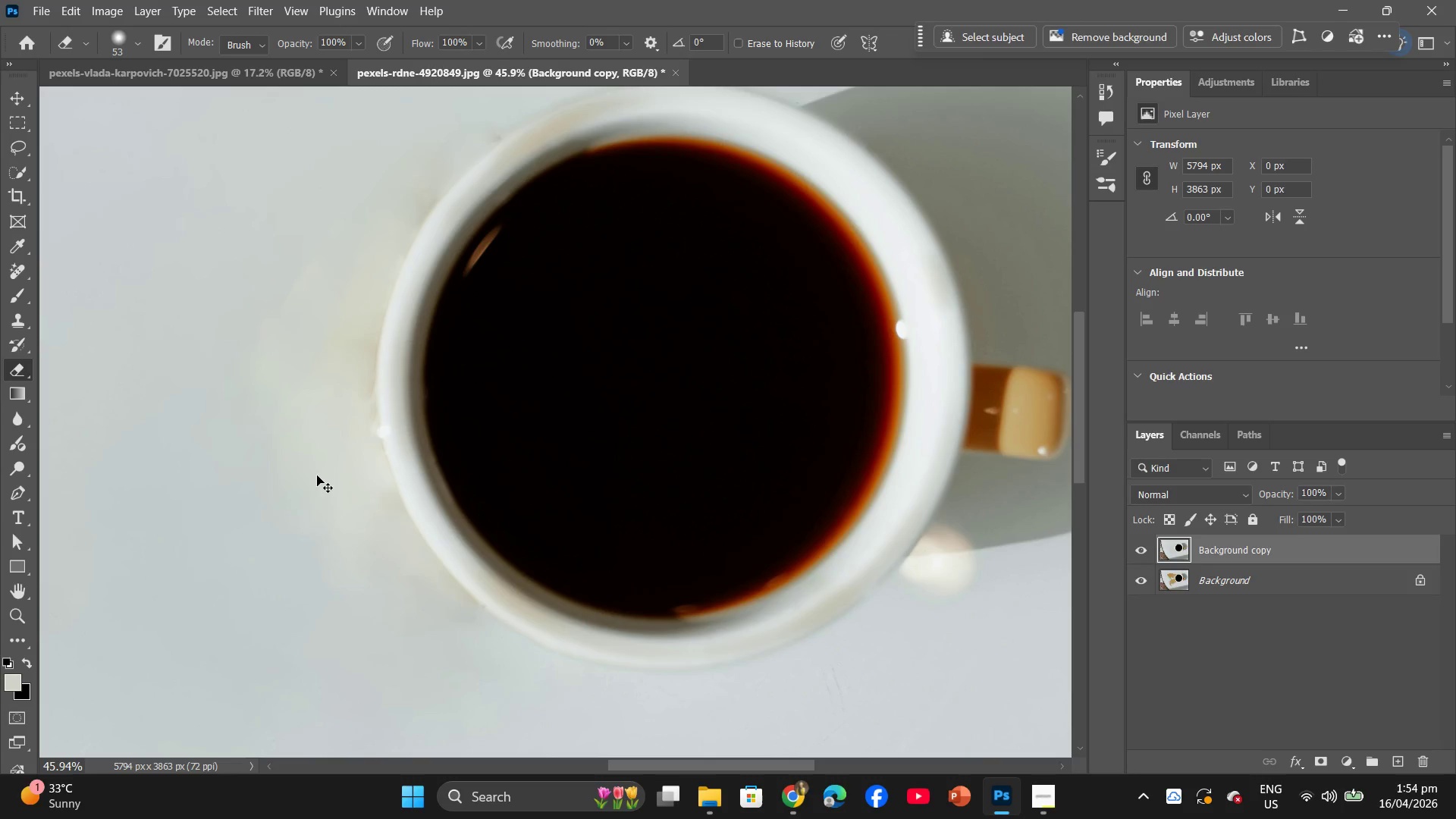 
key(Control+Z)
 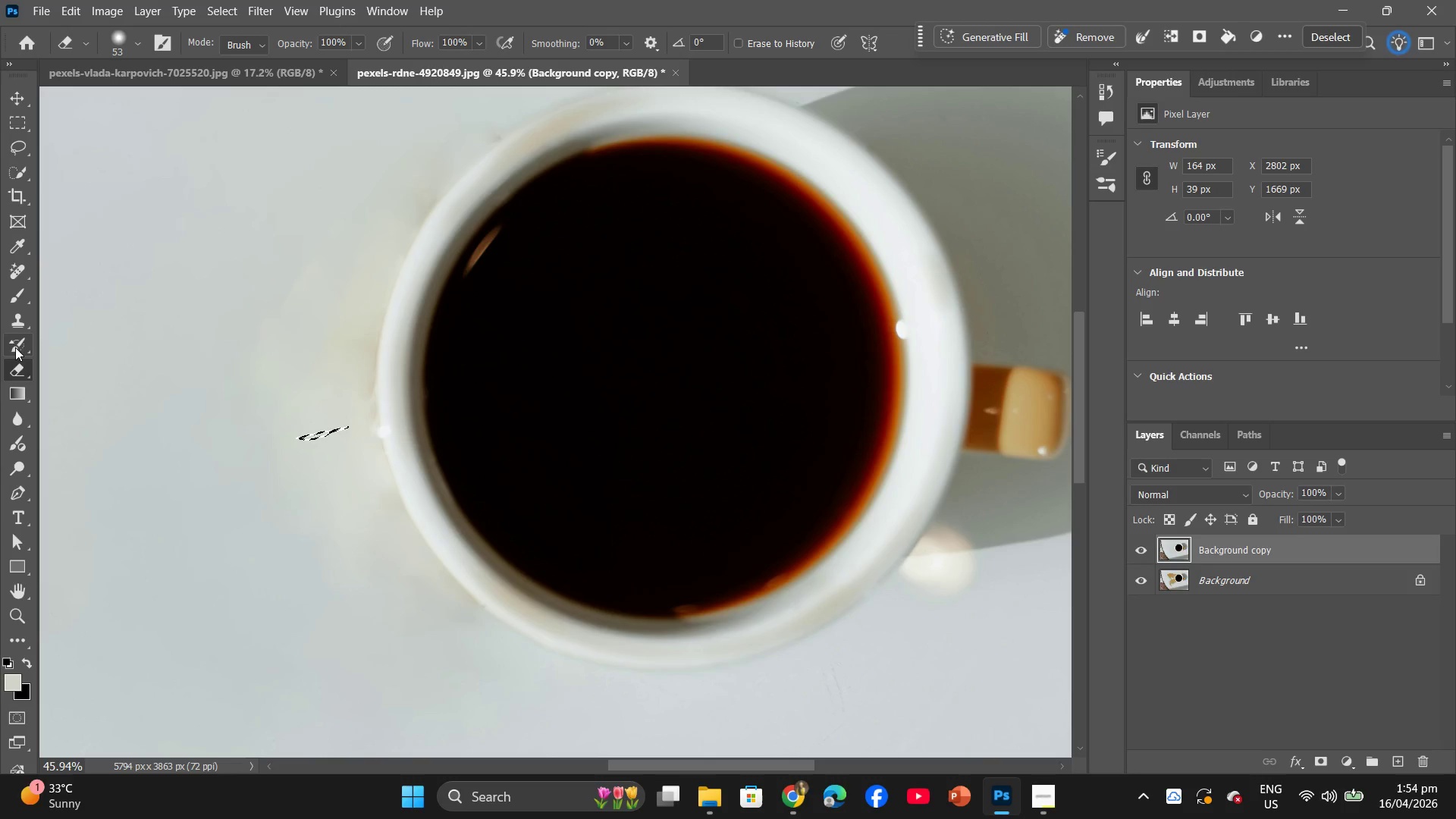 
left_click([16, 143])
 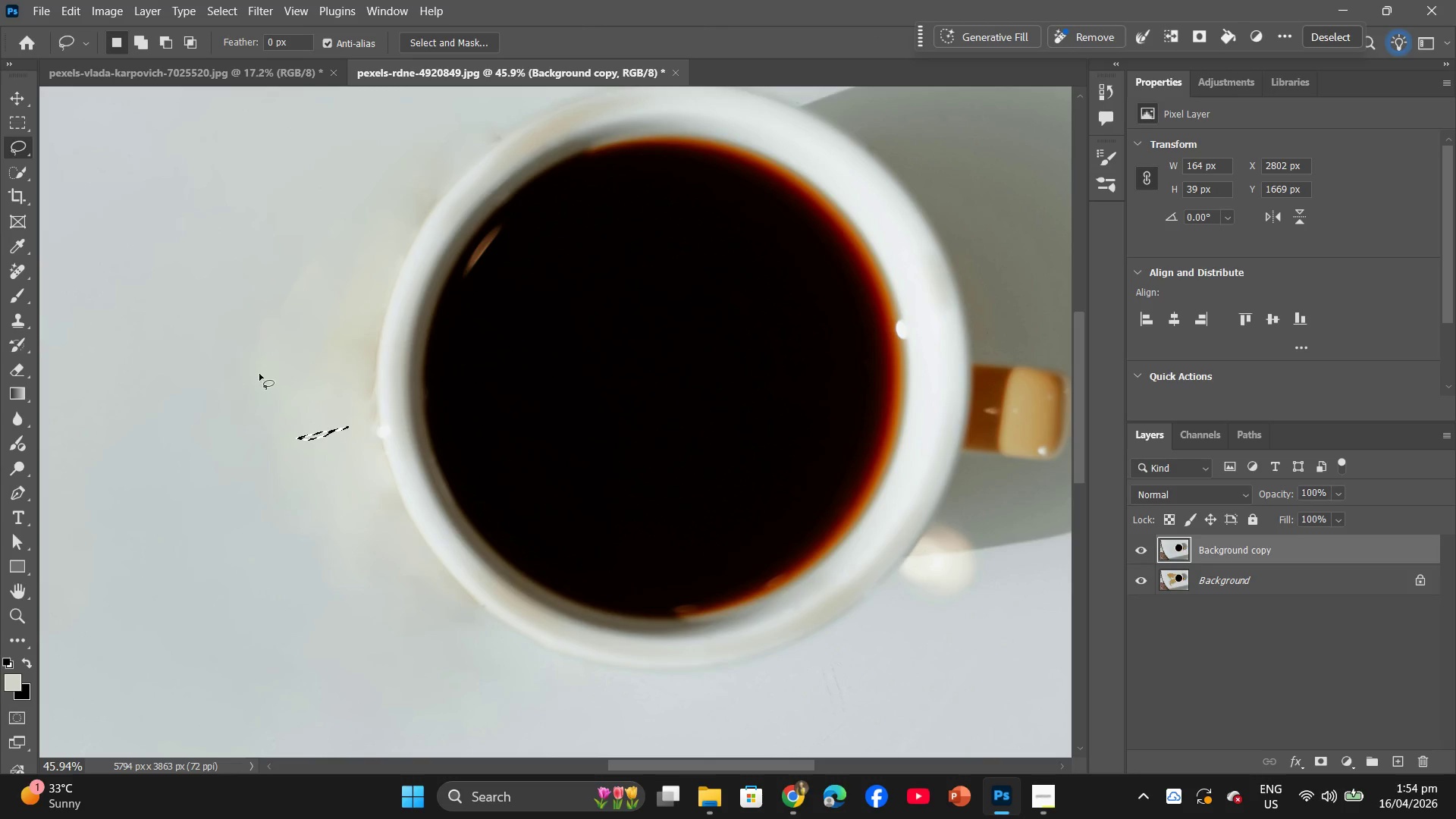 
left_click_drag(start_coordinate=[293, 366], to_coordinate=[292, 399])
 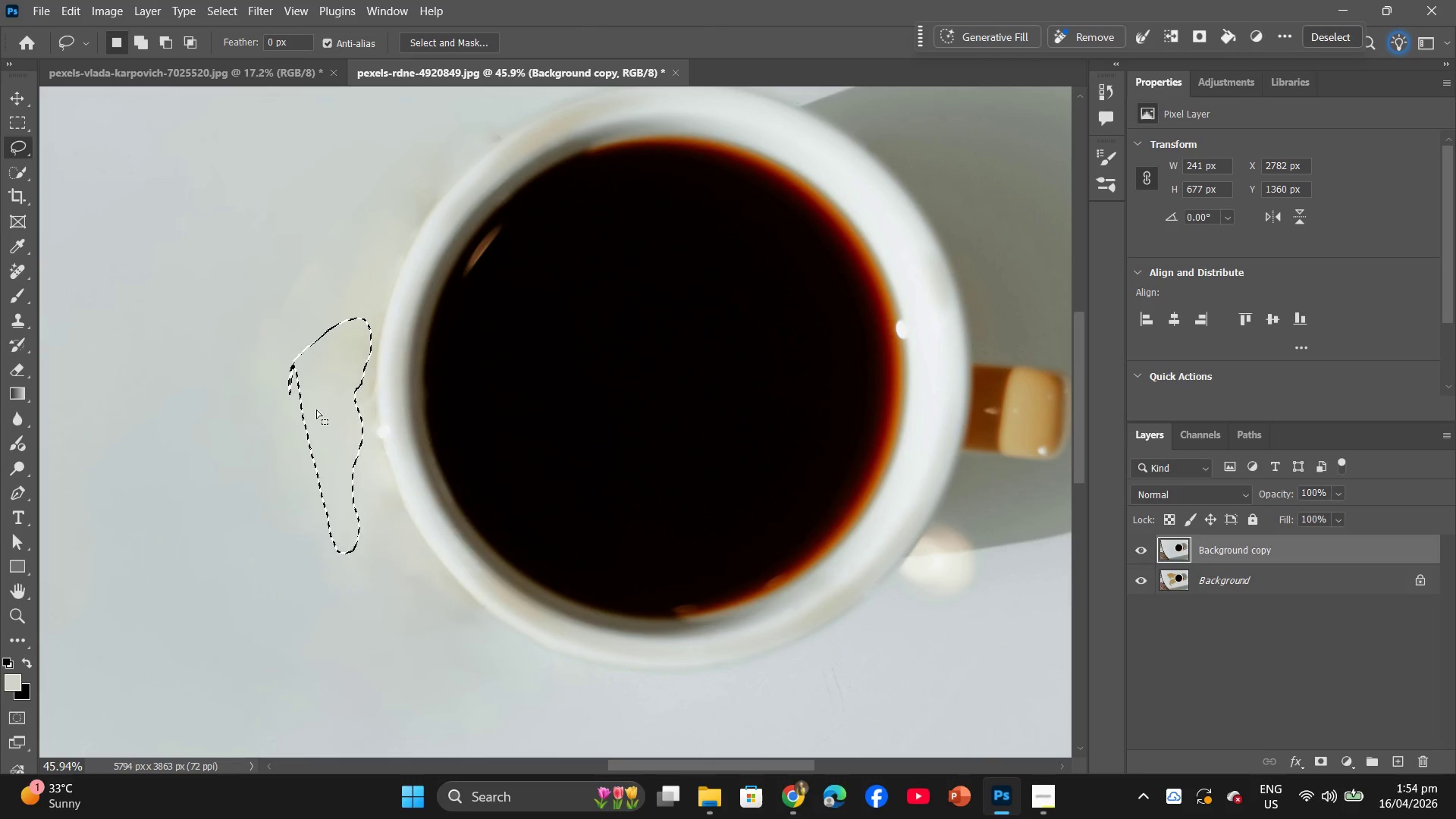 
right_click([316, 410])
 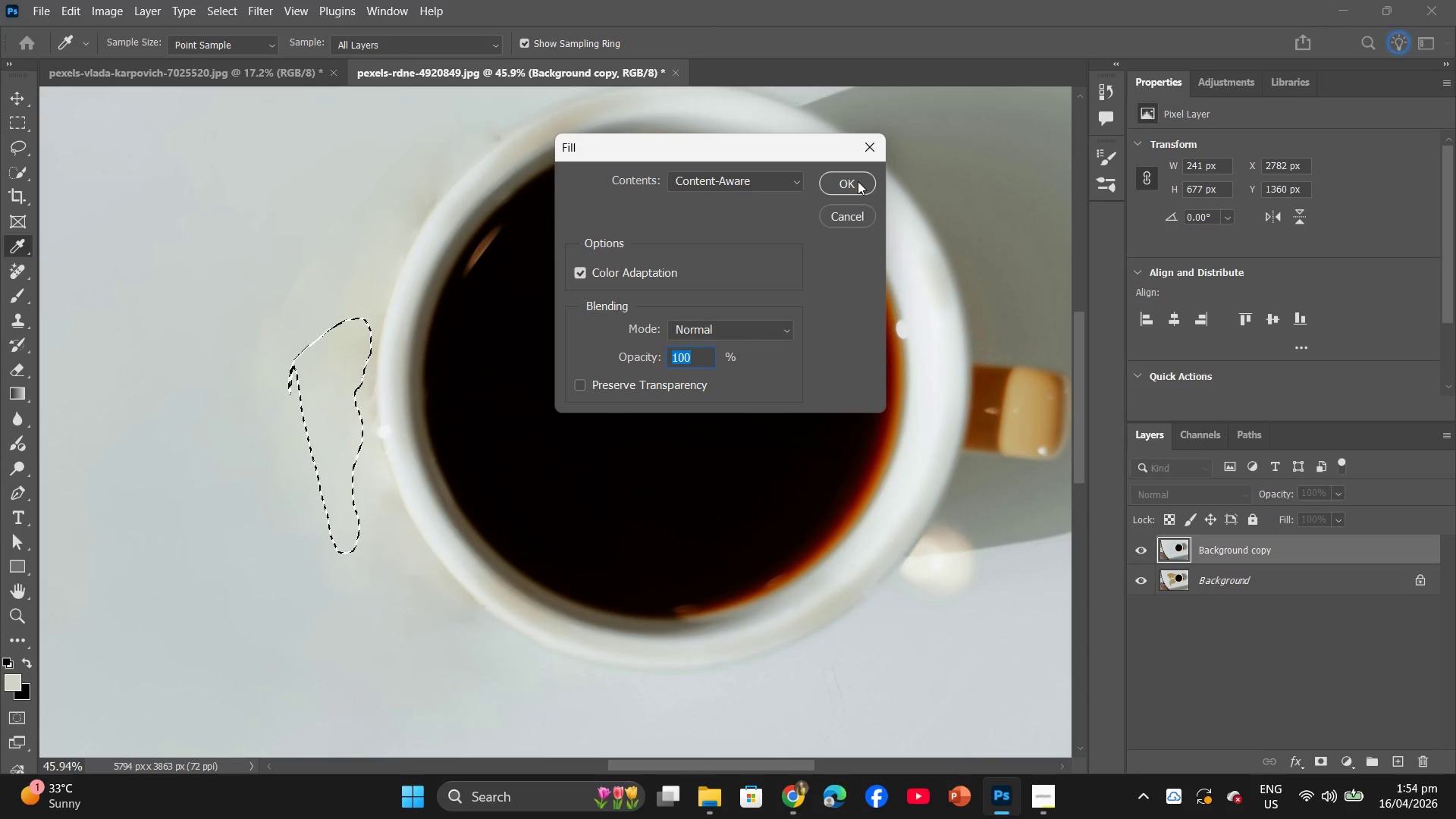 
left_click([858, 181])
 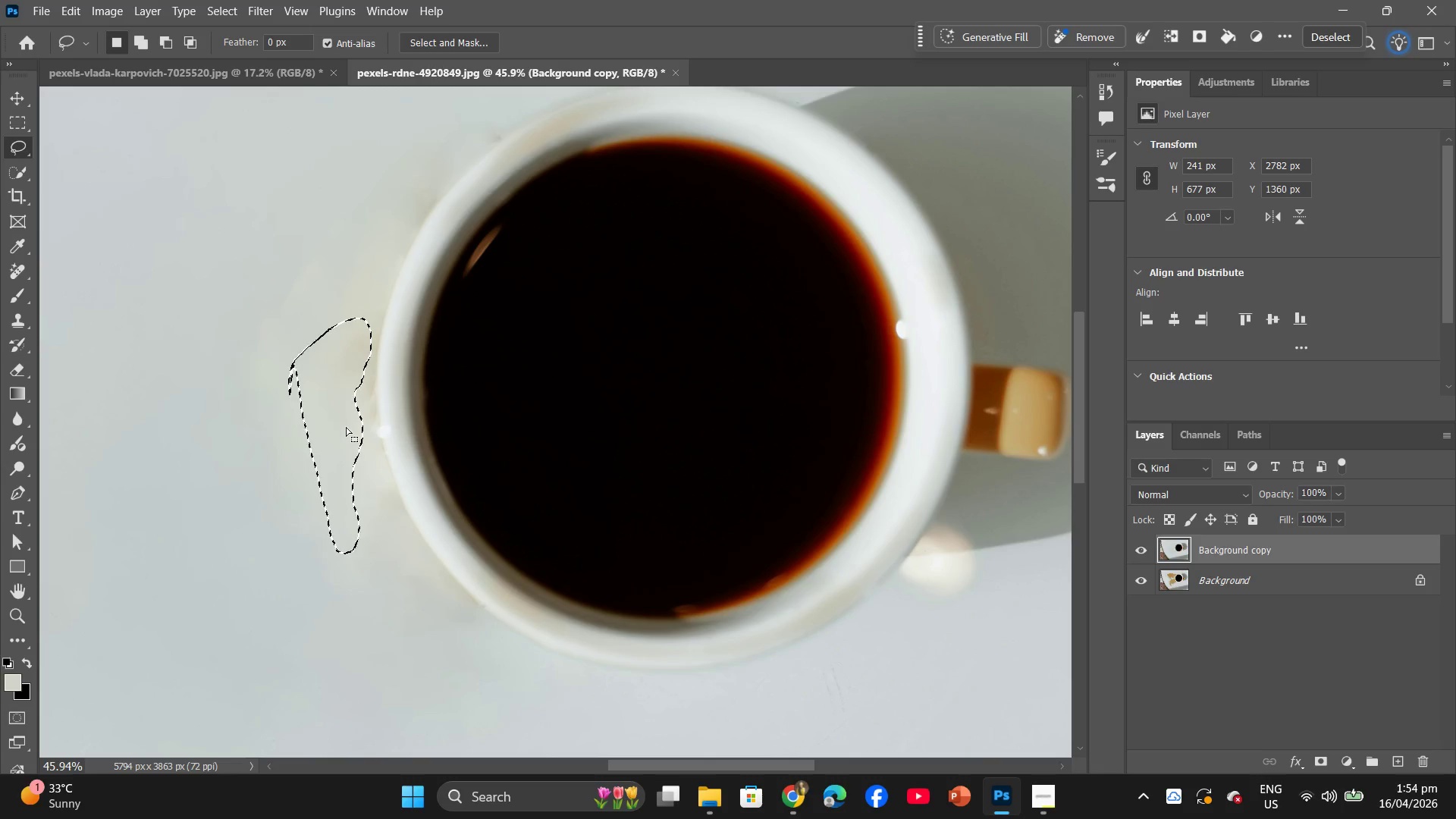 
wait(6.55)
 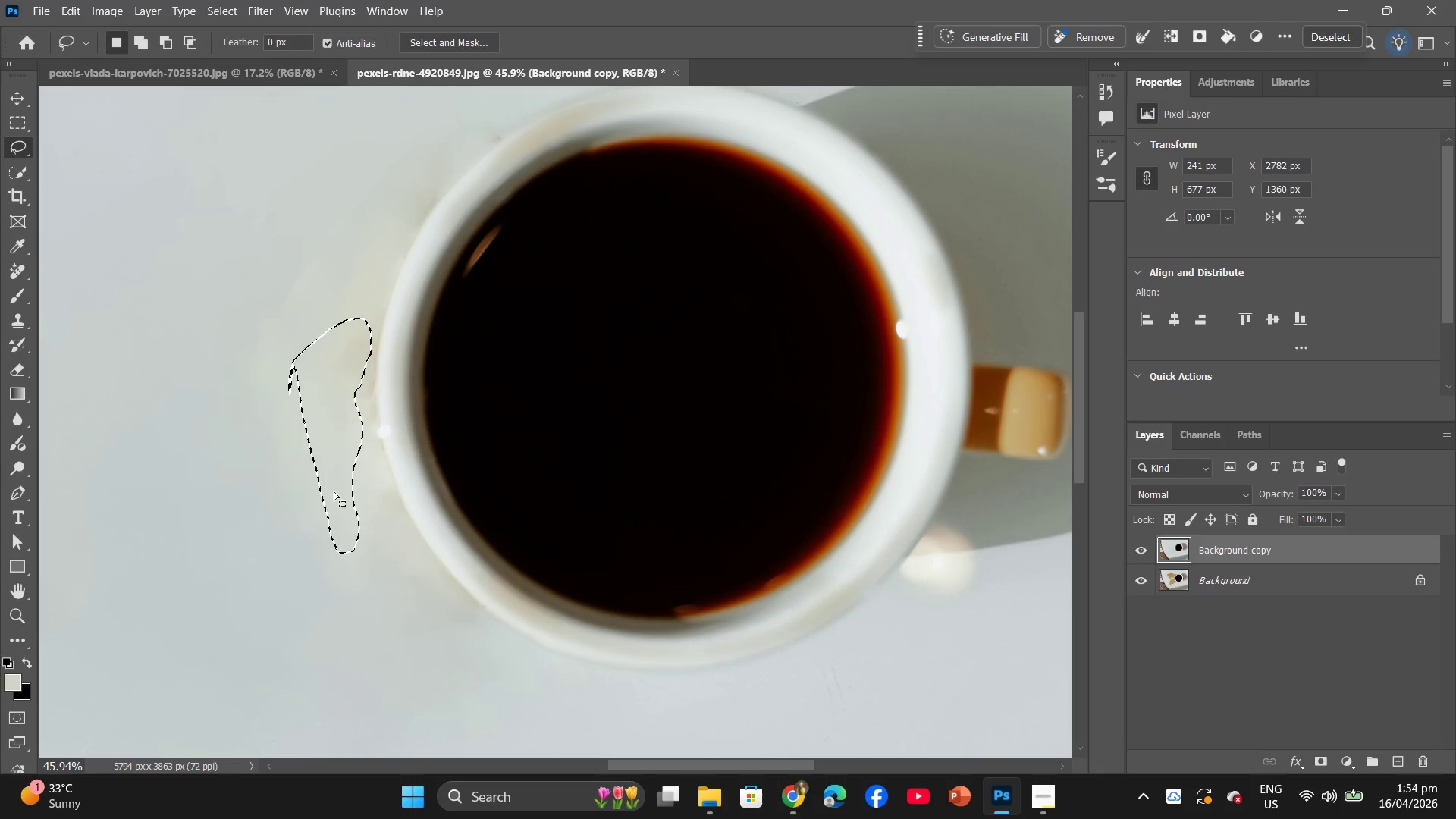 
right_click([310, 413])
 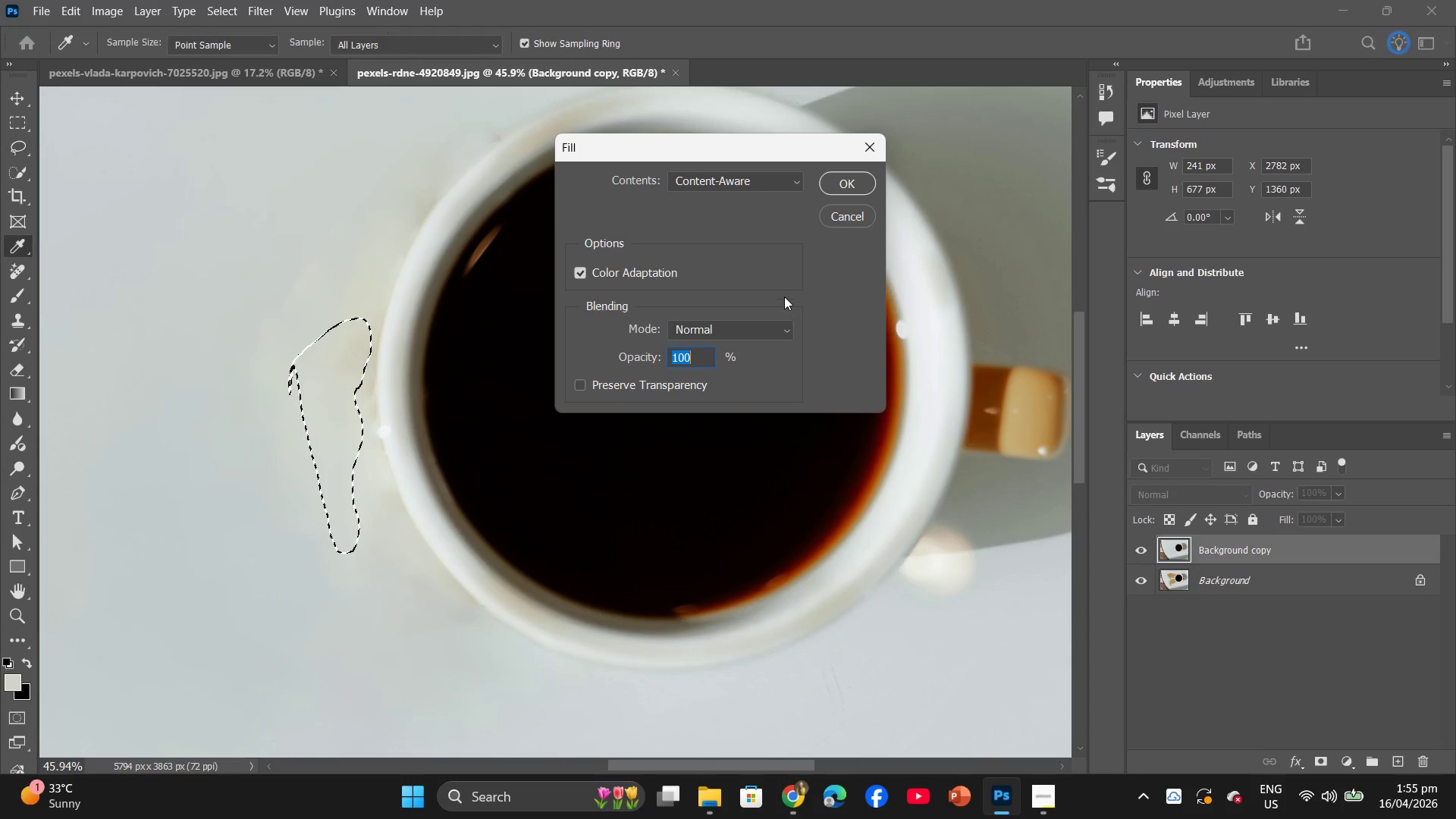 
left_click([841, 193])
 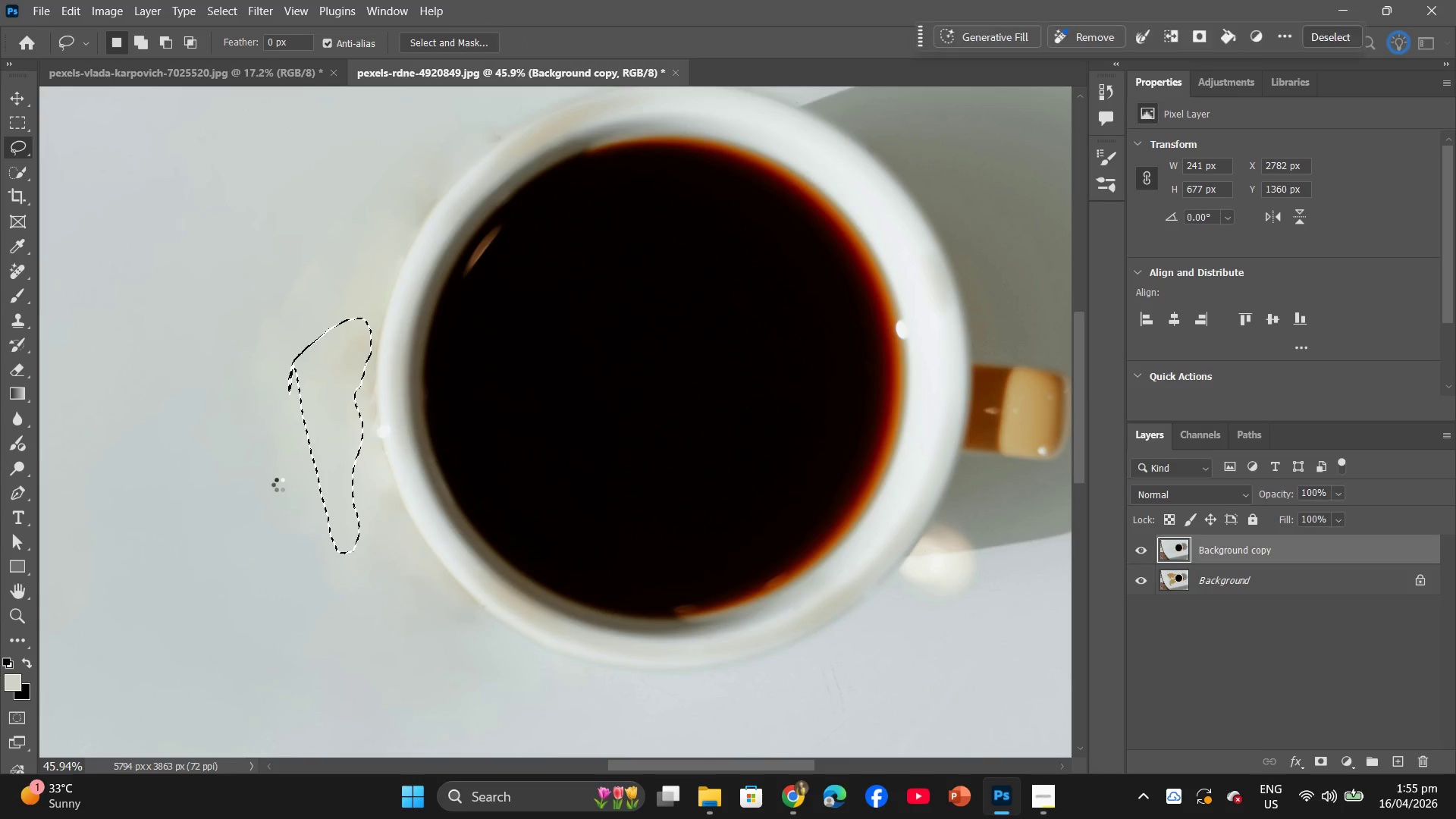 
left_click([279, 485])
 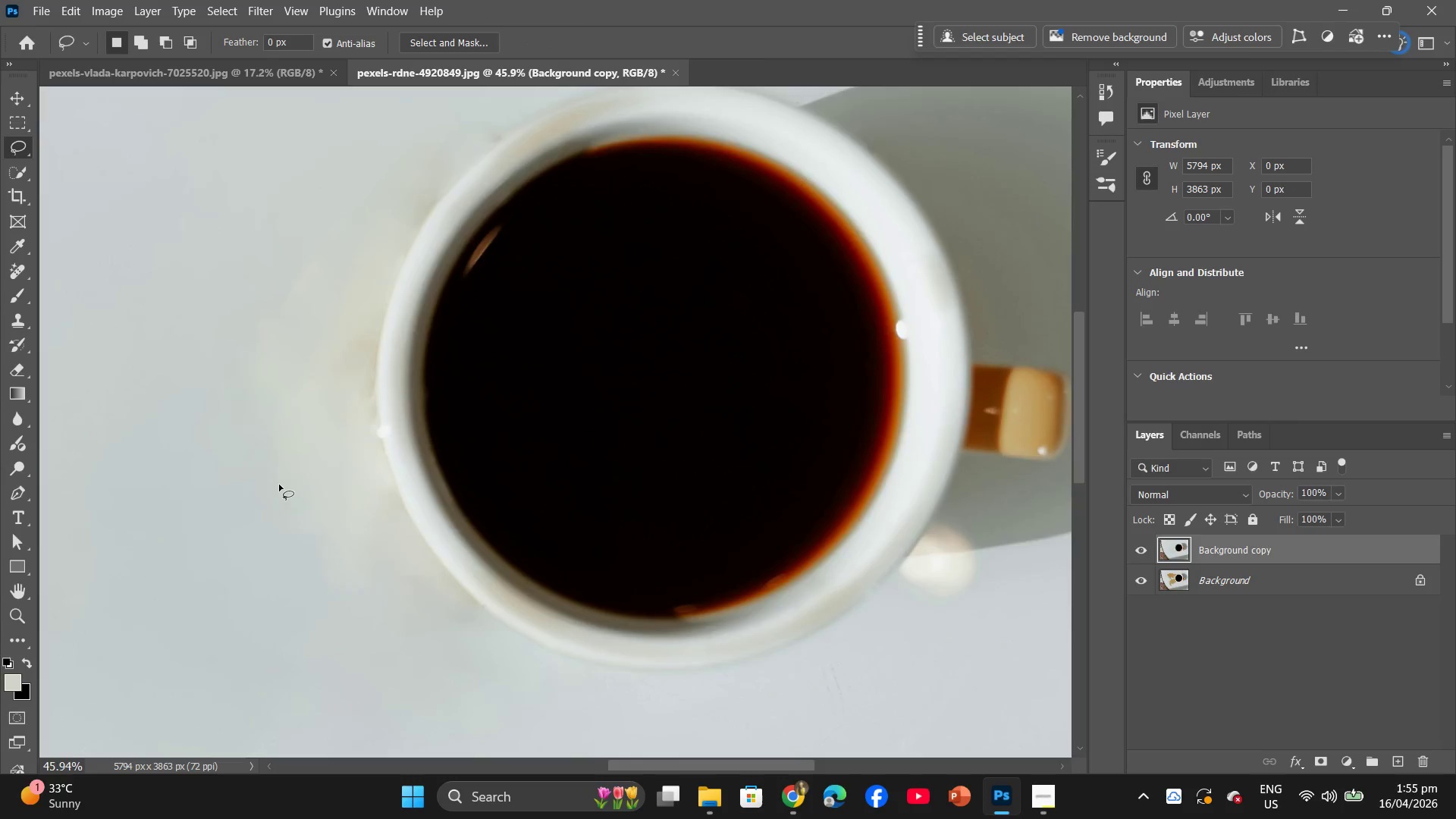 
hold_key(key=AltLeft, duration=0.55)
scroll: coordinate [279, 485], scroll_direction: down, amount: 6.0
 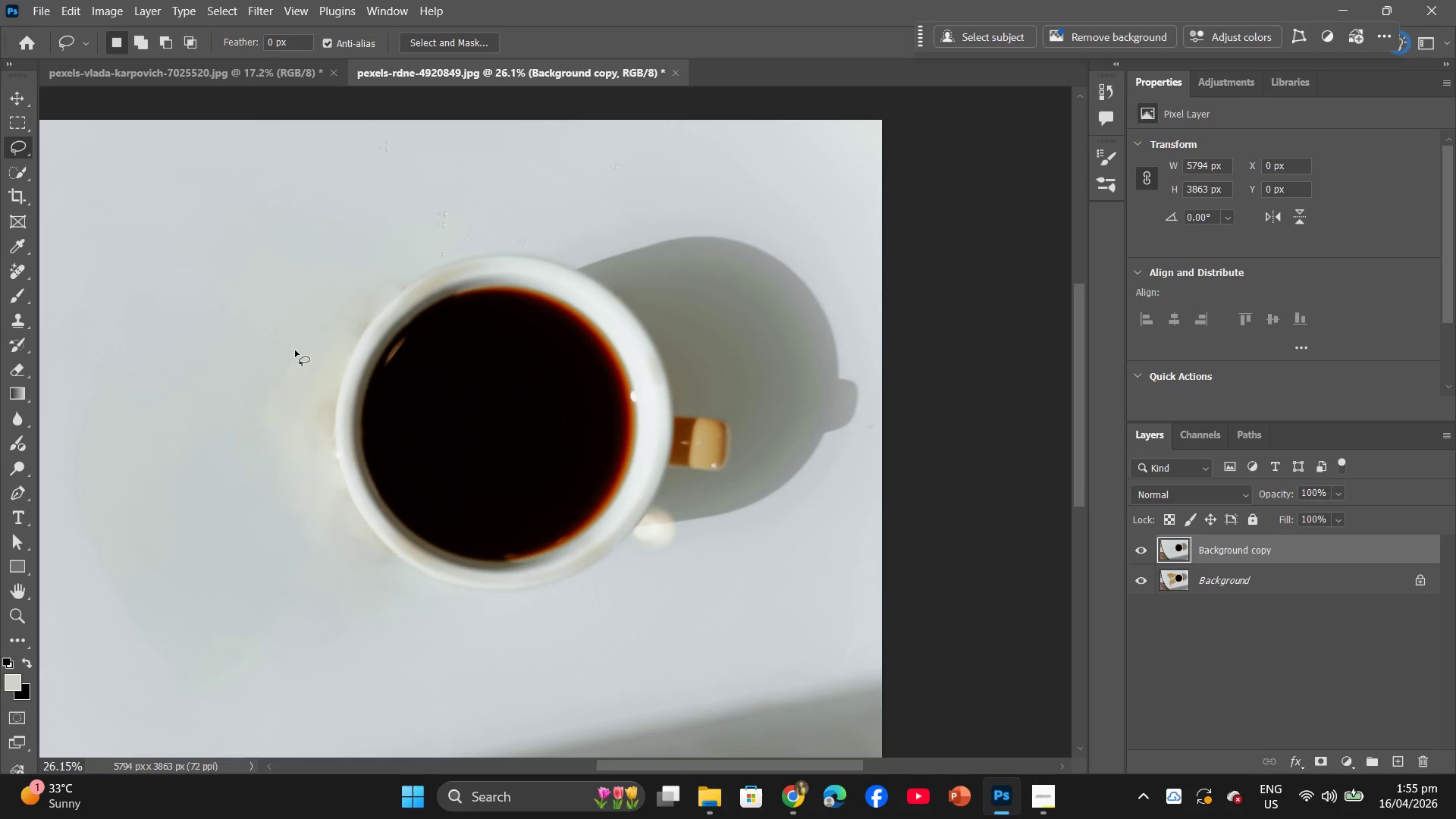 
left_click_drag(start_coordinate=[302, 311], to_coordinate=[287, 356])
 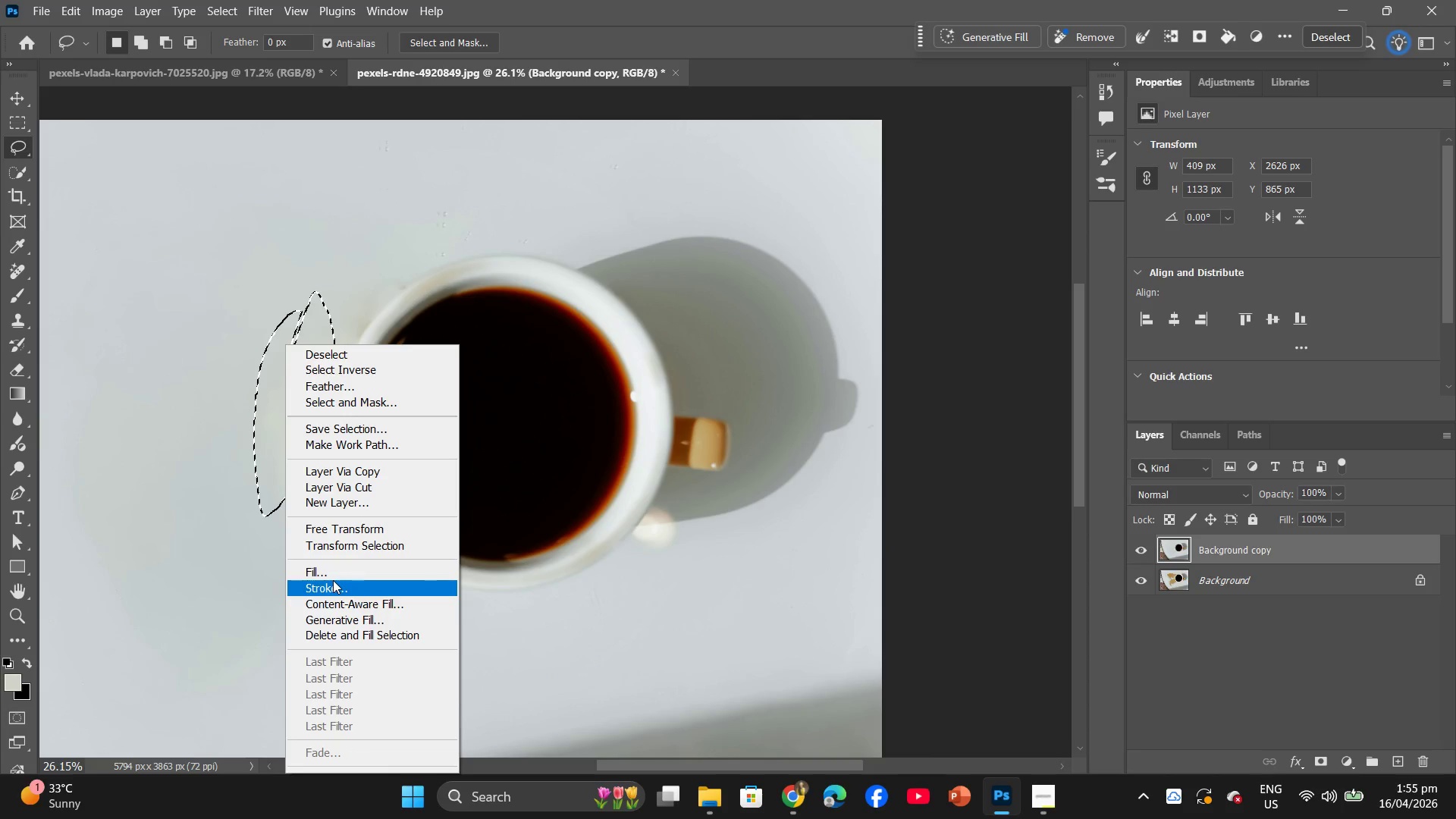 
left_click([333, 577])
 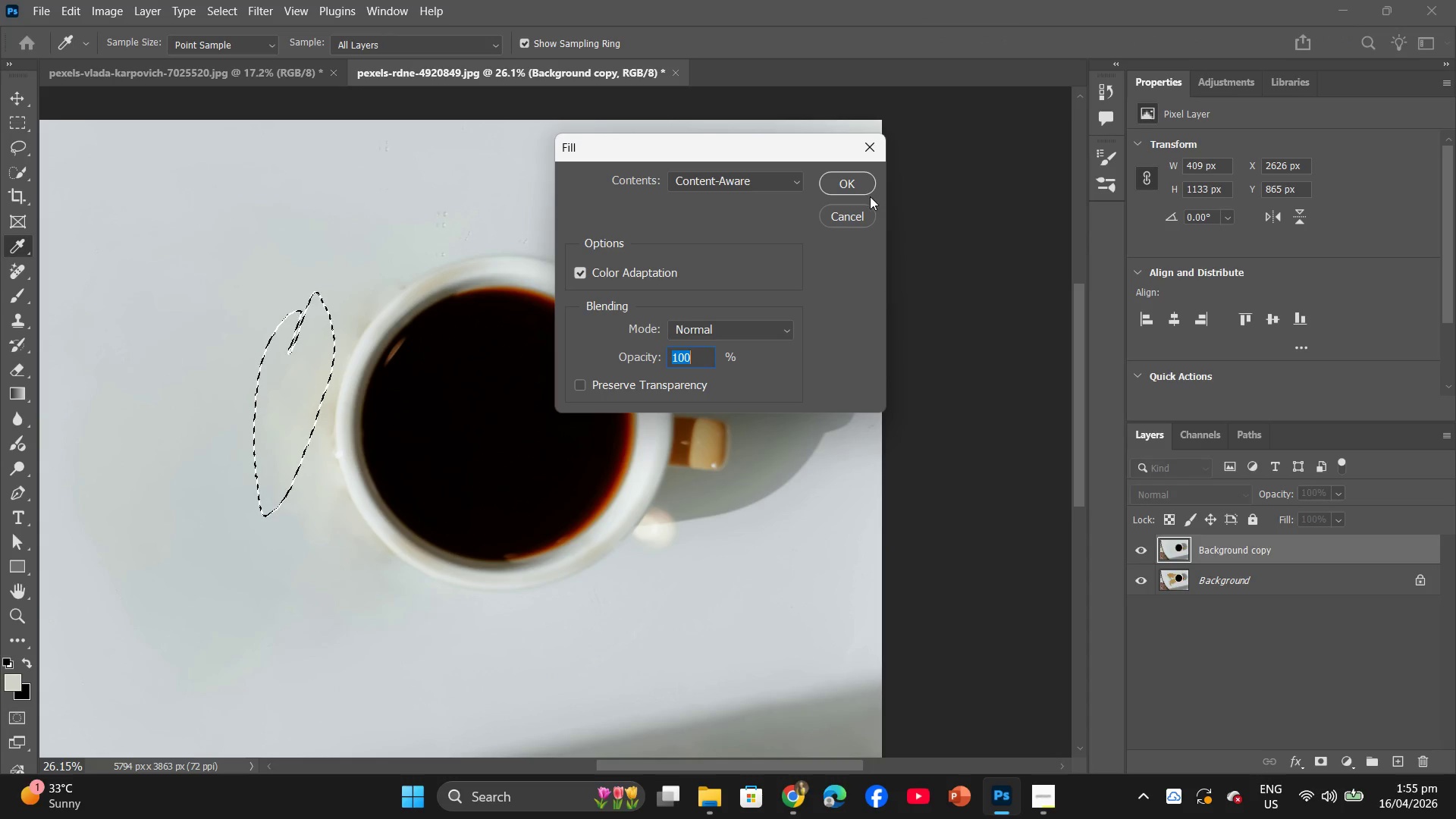 
left_click([868, 193])
 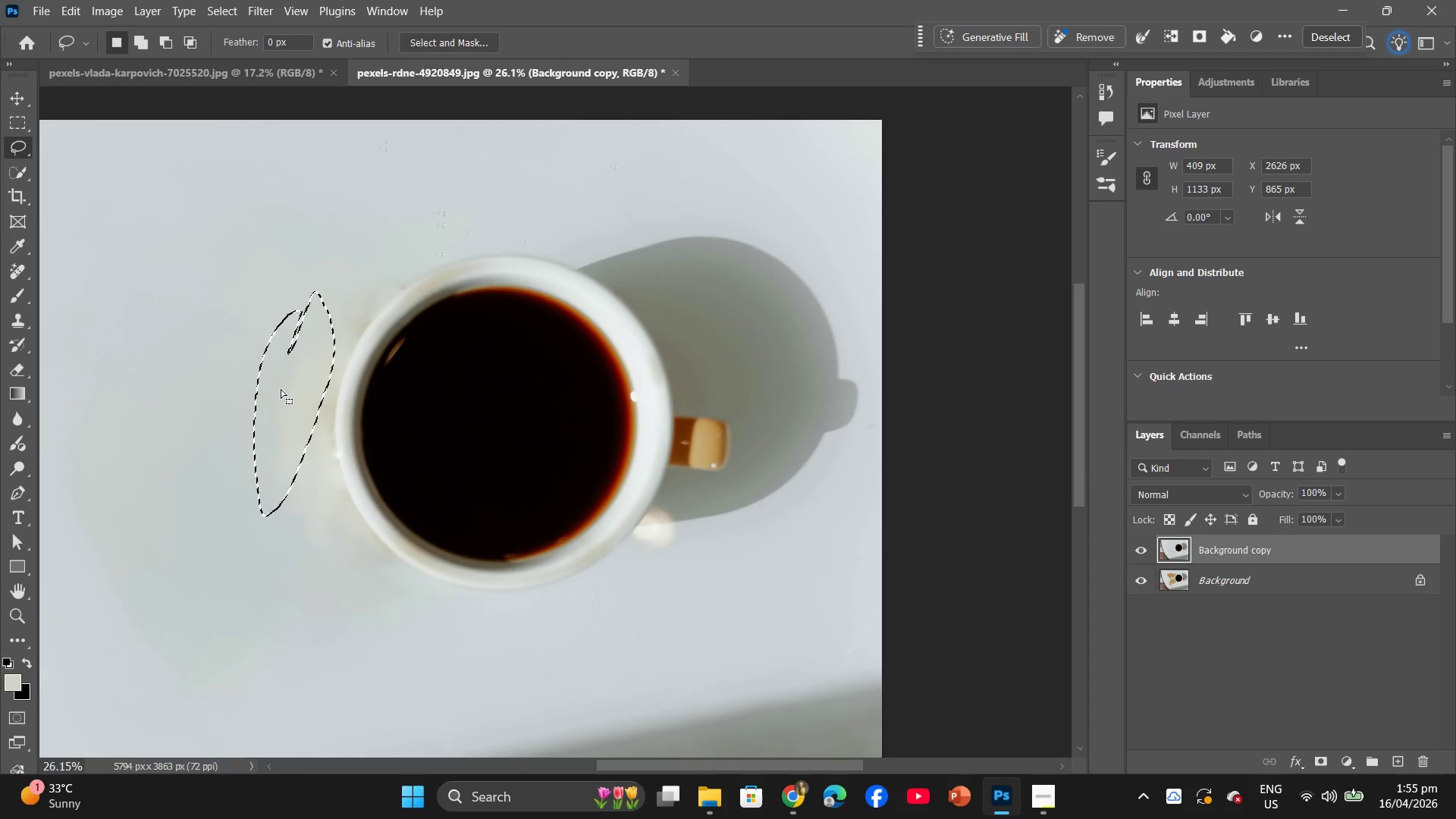 
wait(16.81)
 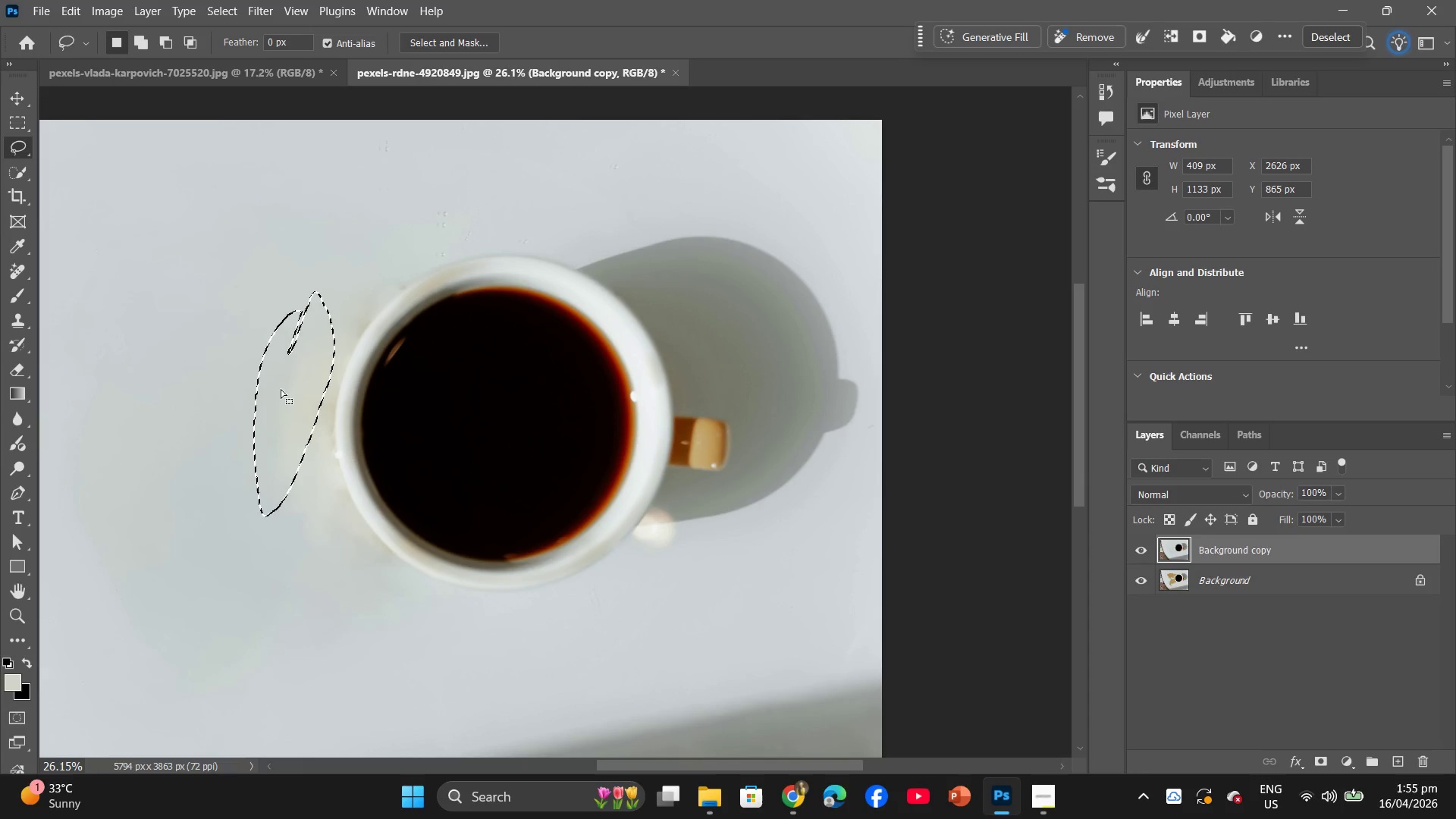 
right_click([278, 420])
 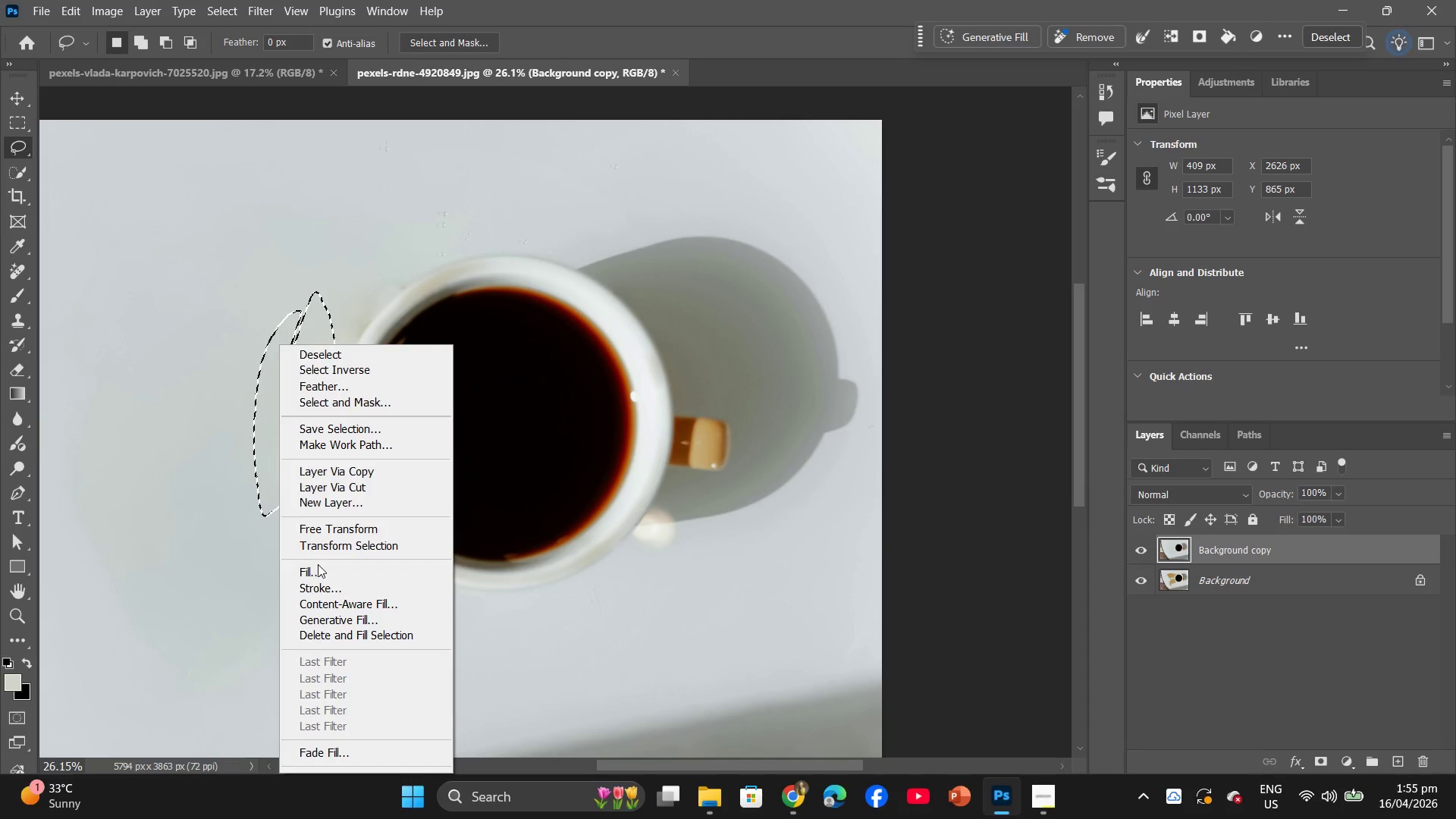 
left_click([311, 572])
 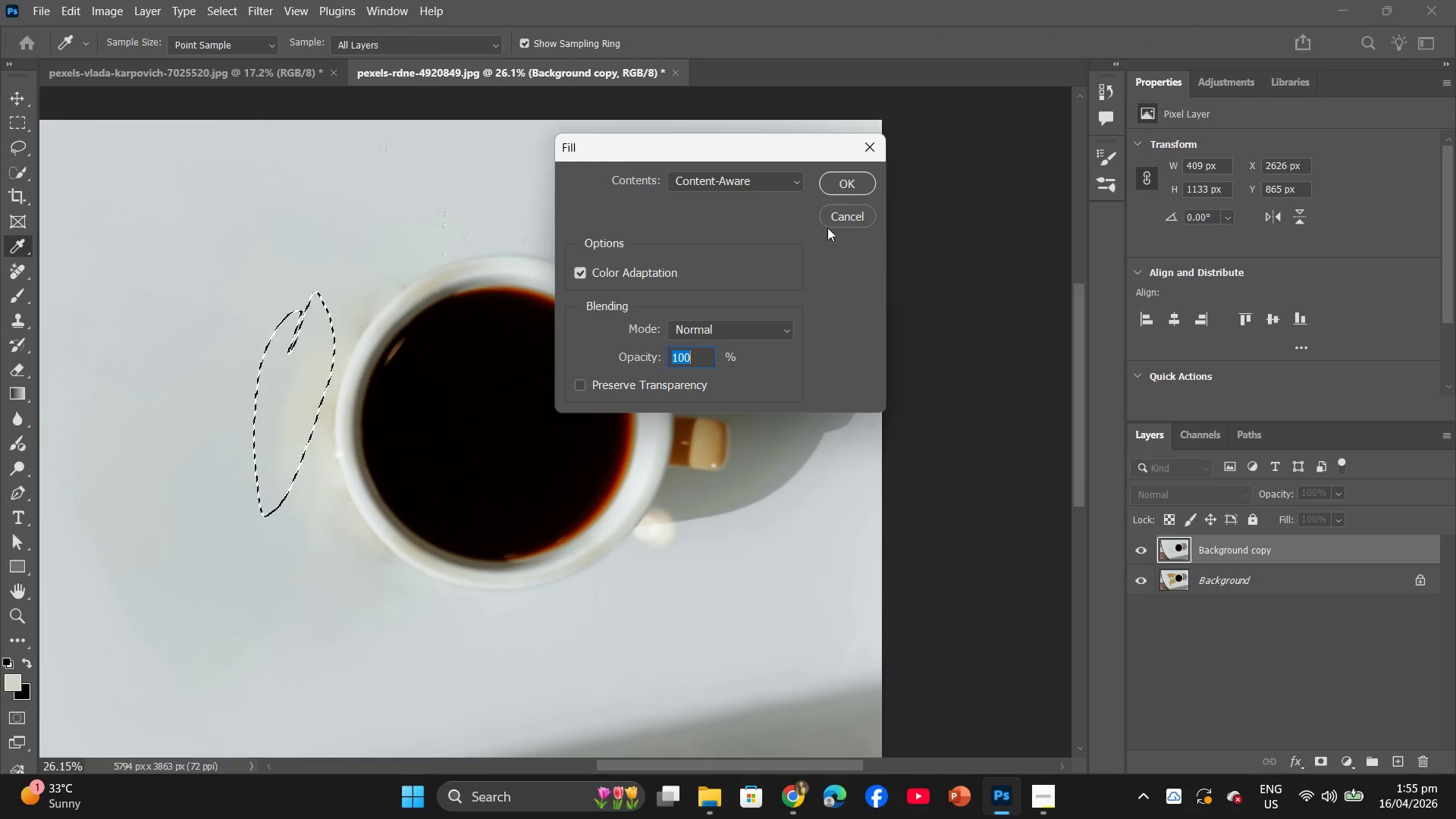 
left_click([847, 184])
 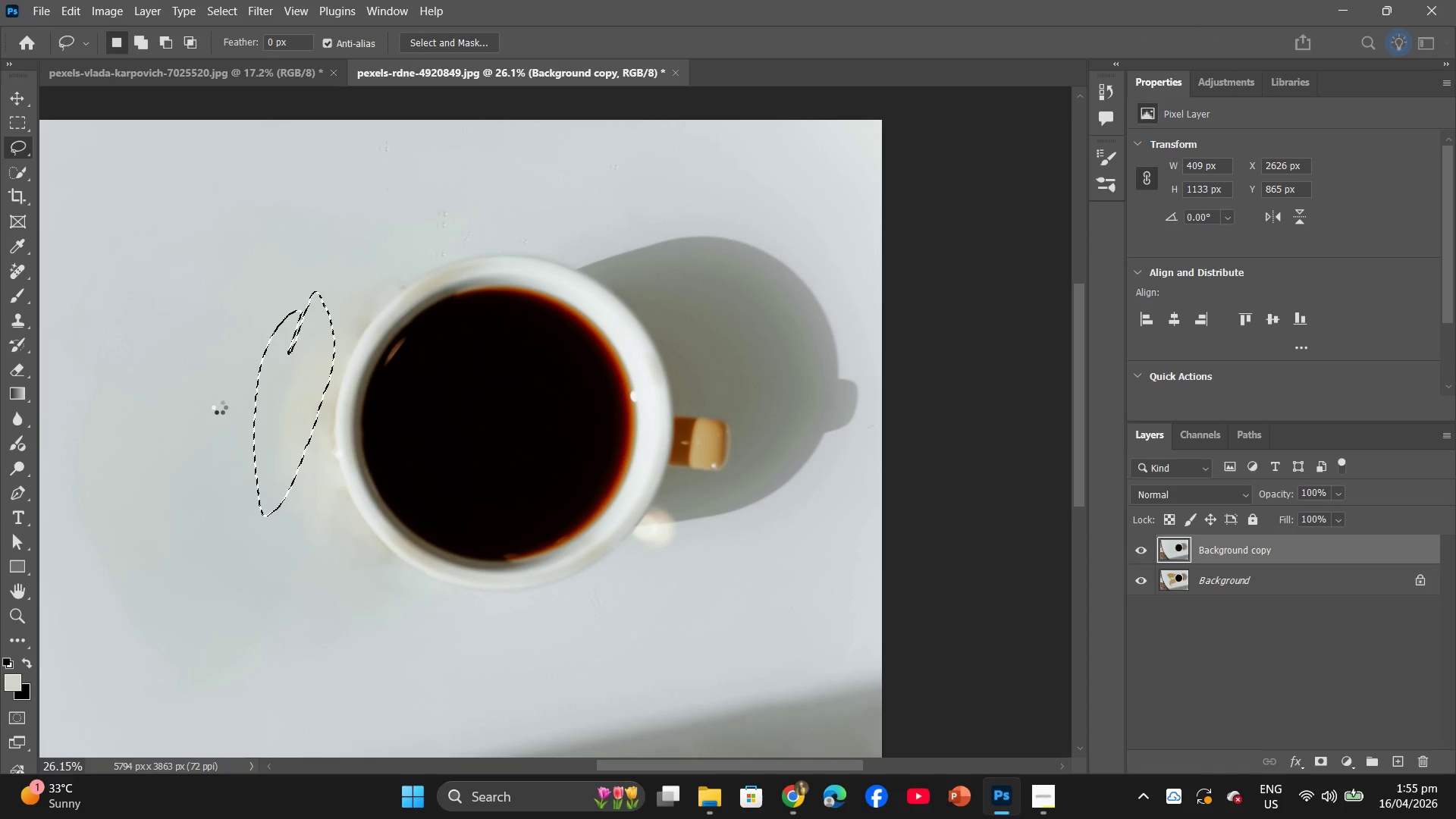 
left_click([219, 407])
 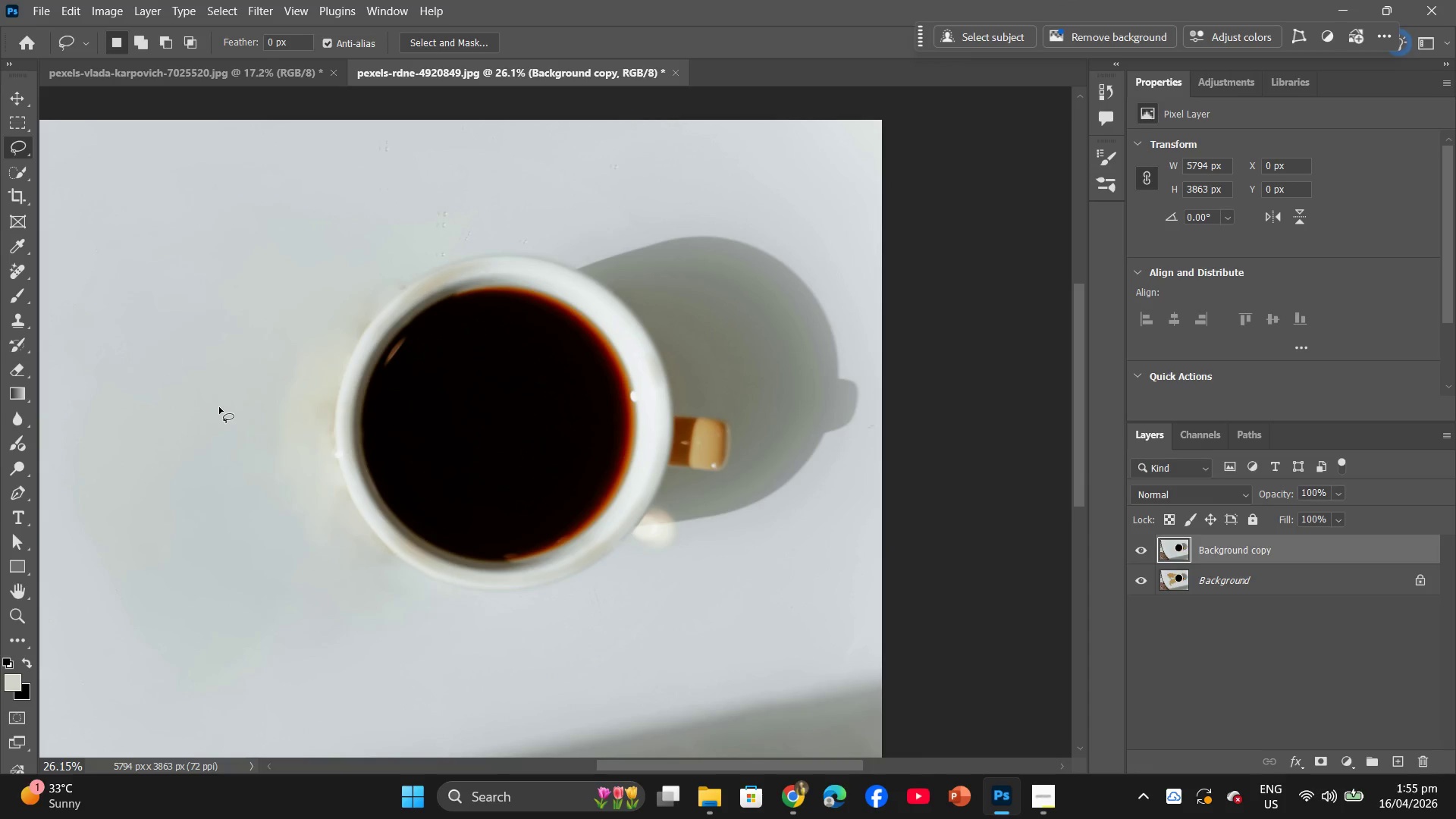 
scroll: coordinate [275, 590], scroll_direction: down, amount: 5.0
 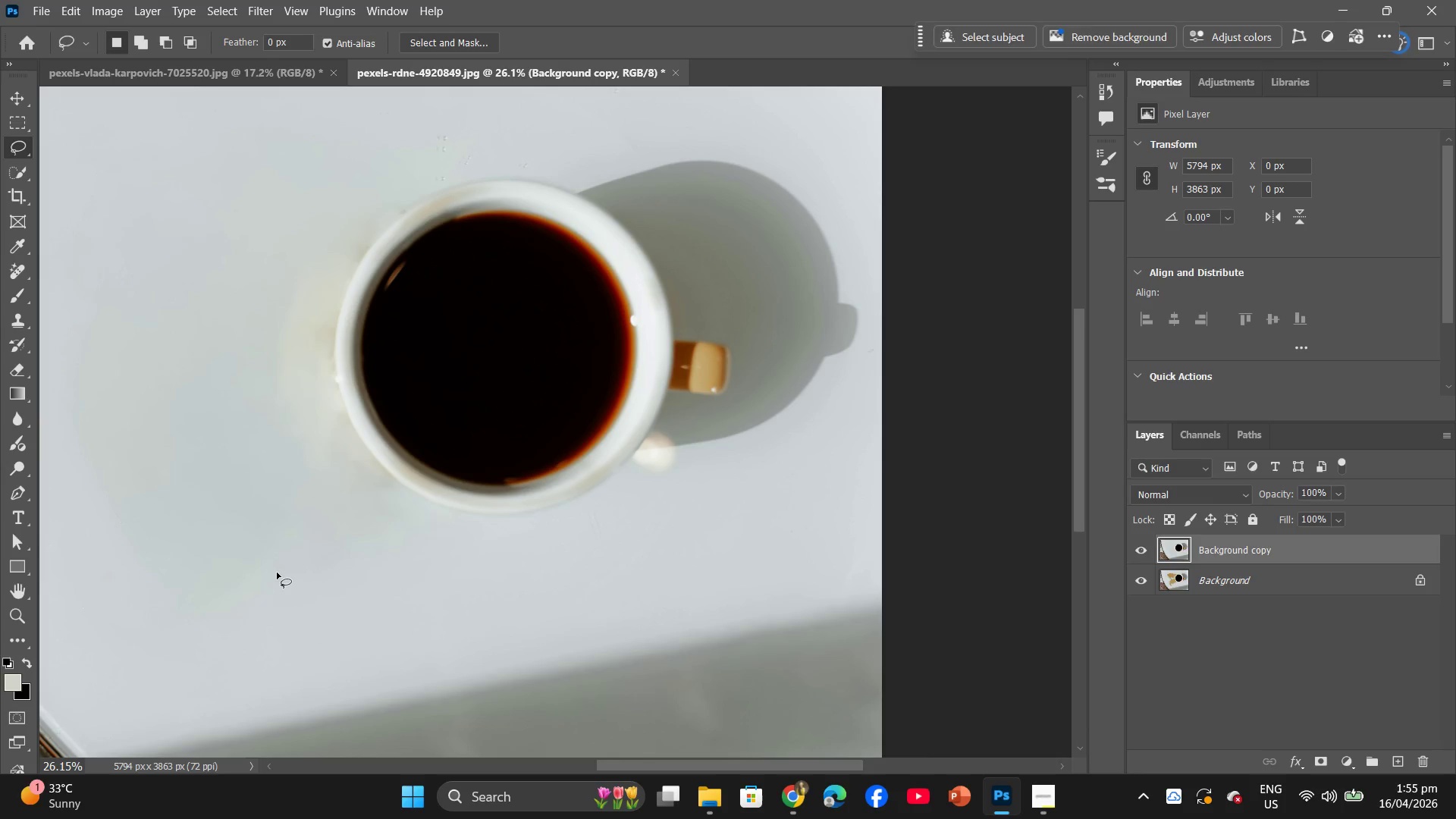 
left_click([277, 573])
 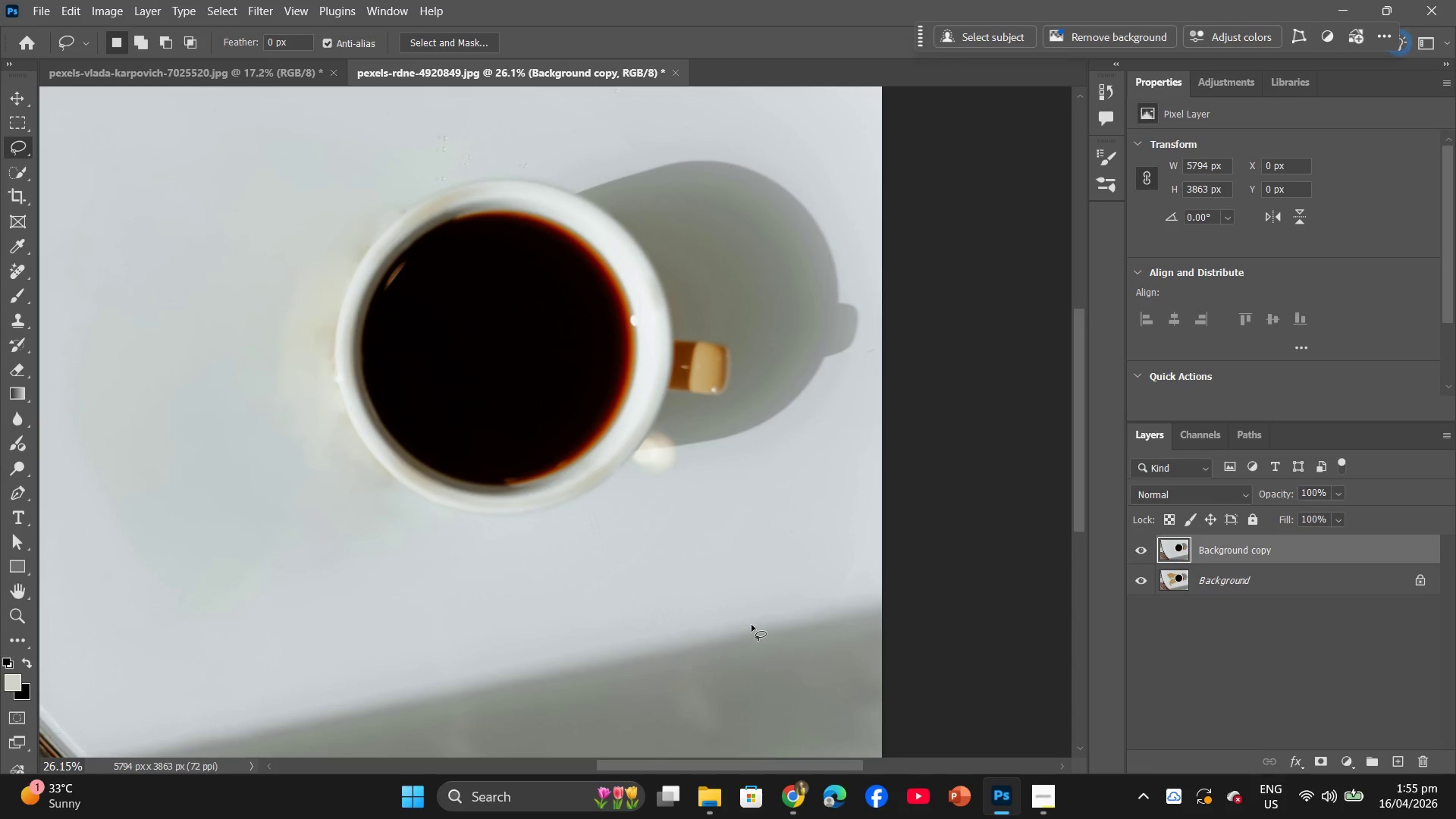 
hold_key(key=AltLeft, duration=1.03)
 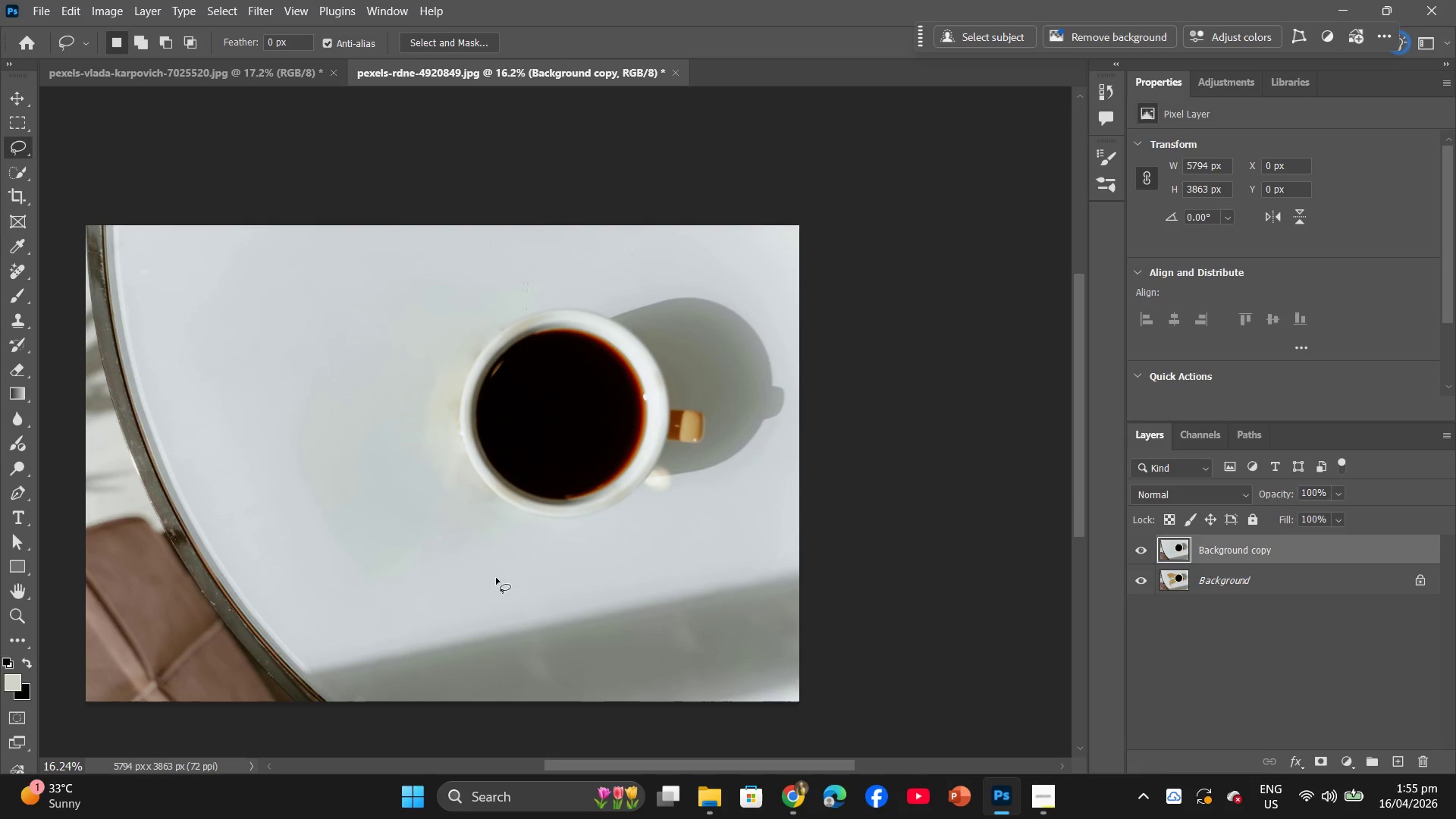 
scroll: coordinate [664, 623], scroll_direction: down, amount: 9.0
 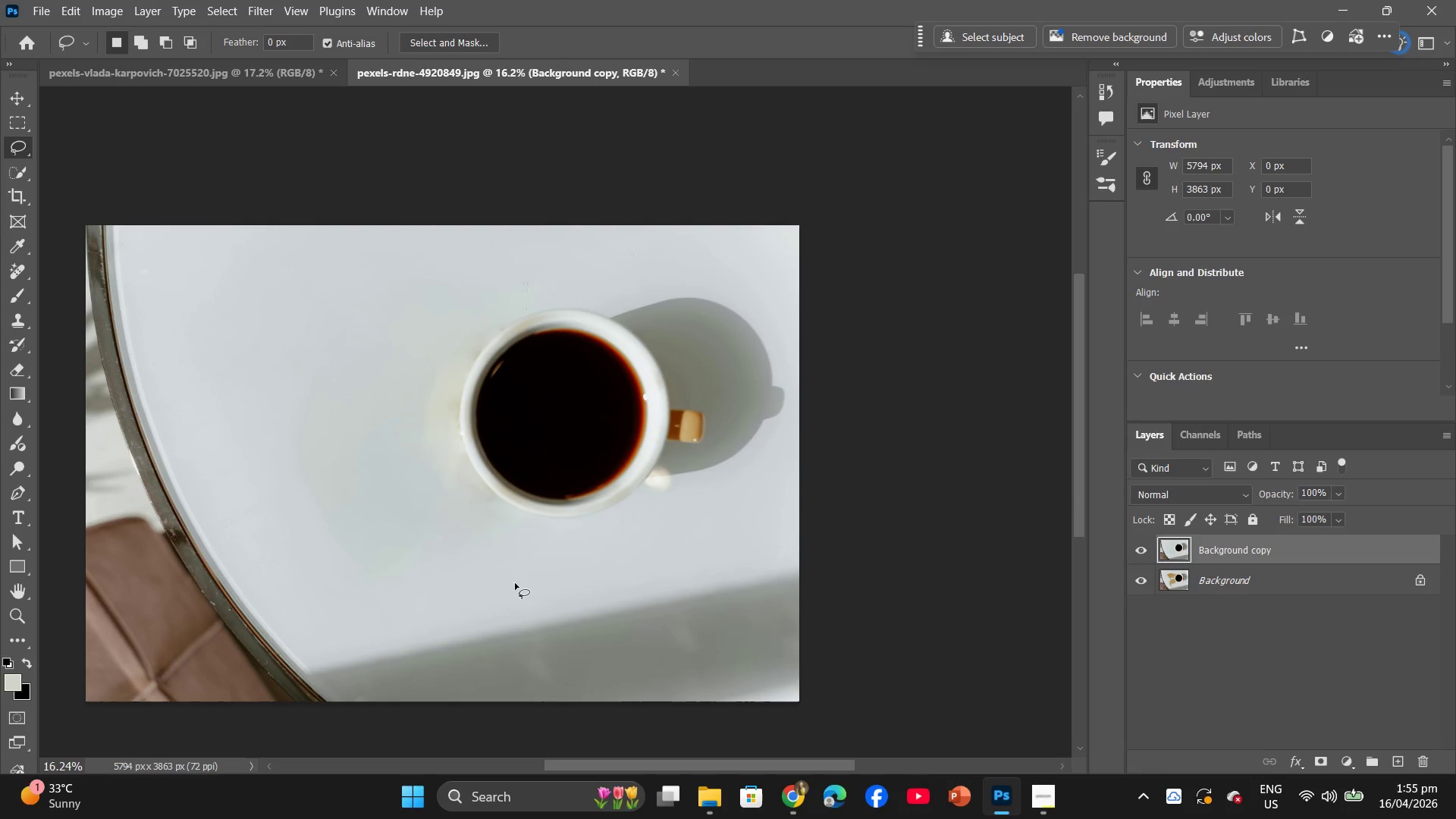 
hold_key(key=AltLeft, duration=0.78)
scroll: coordinate [415, 499], scroll_direction: up, amount: 11.0
 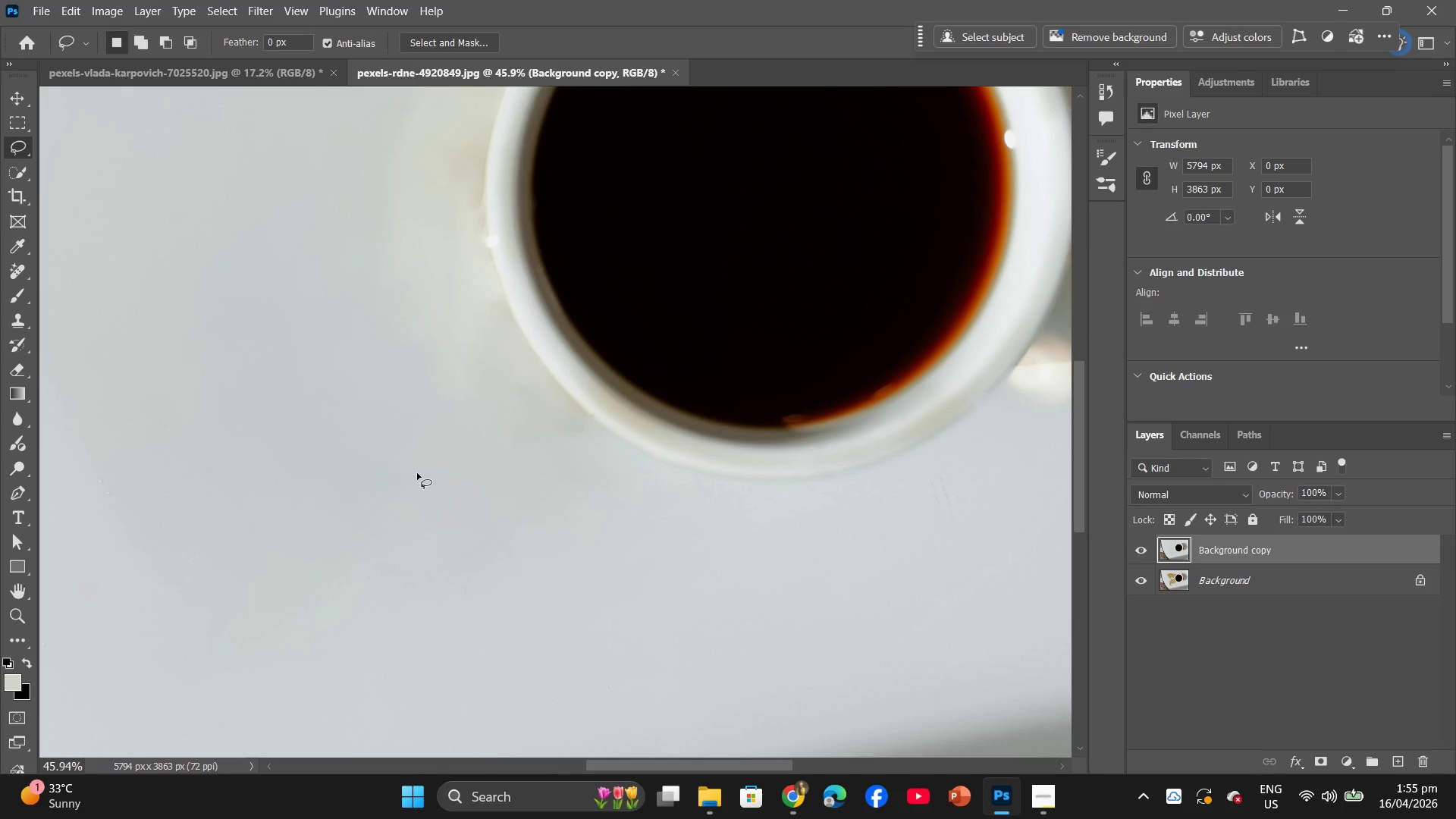 
left_click_drag(start_coordinate=[417, 473], to_coordinate=[427, 551])
 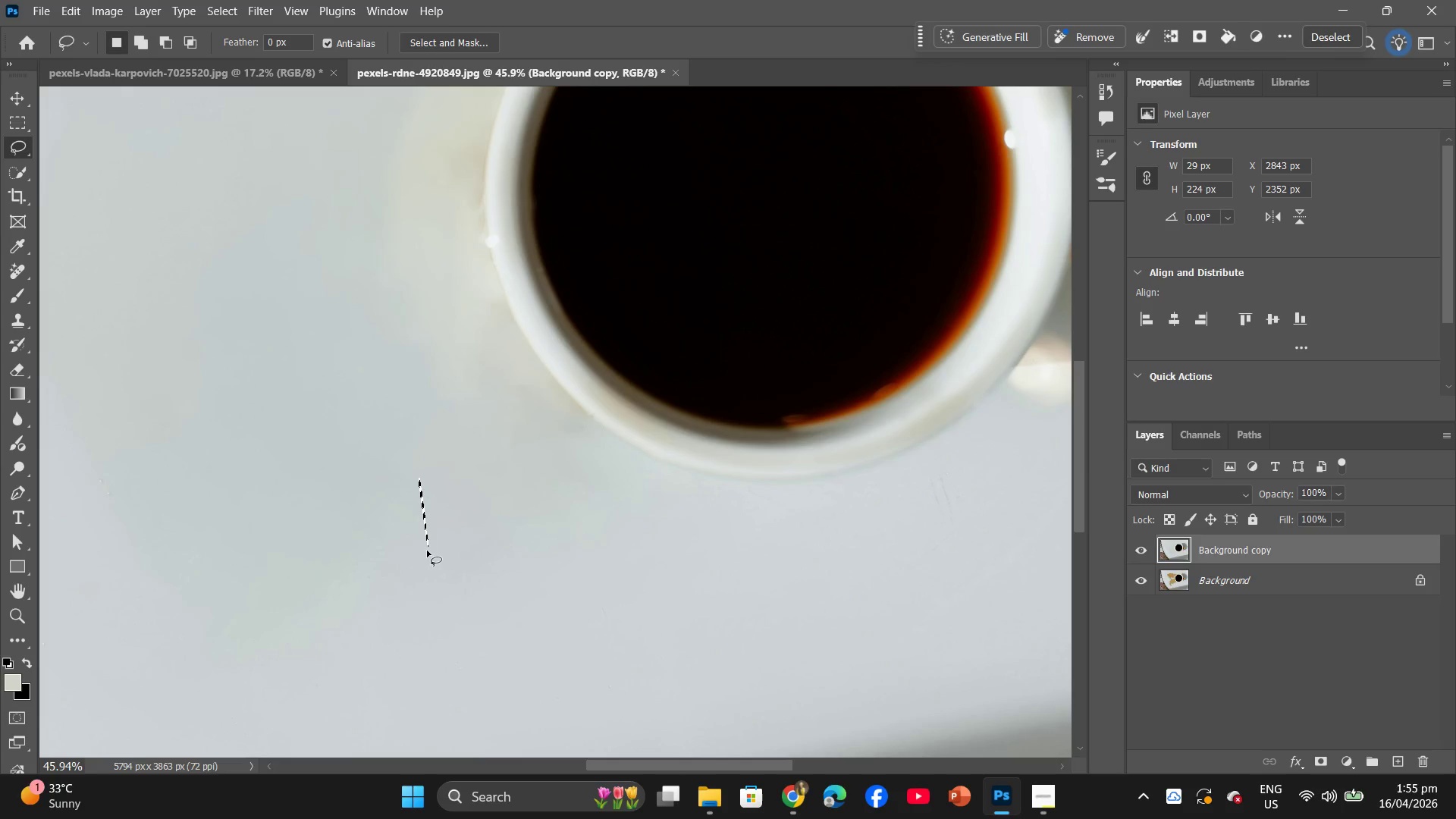 
hold_key(key=AltLeft, duration=0.7)
 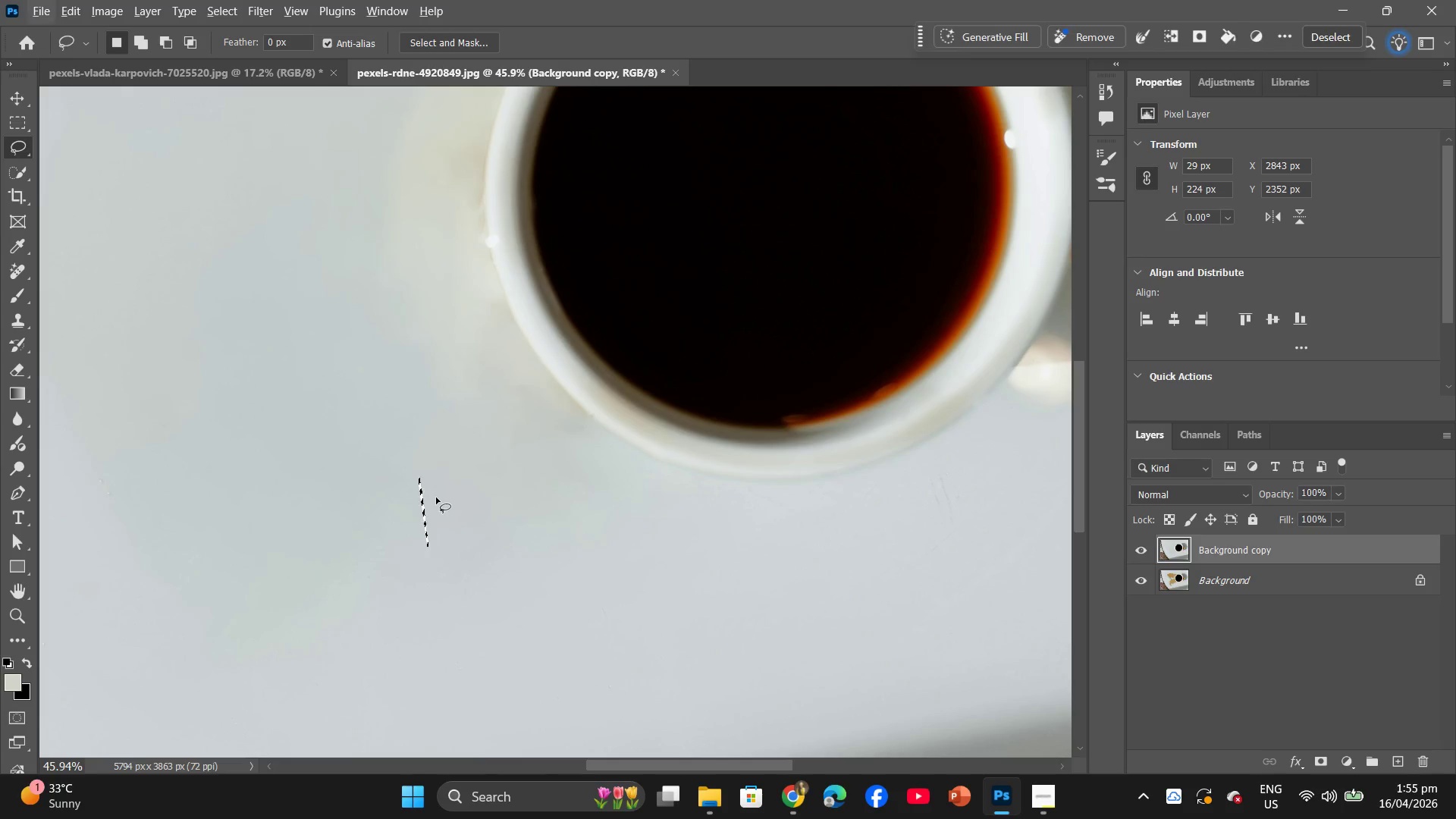 
left_click([436, 497])
 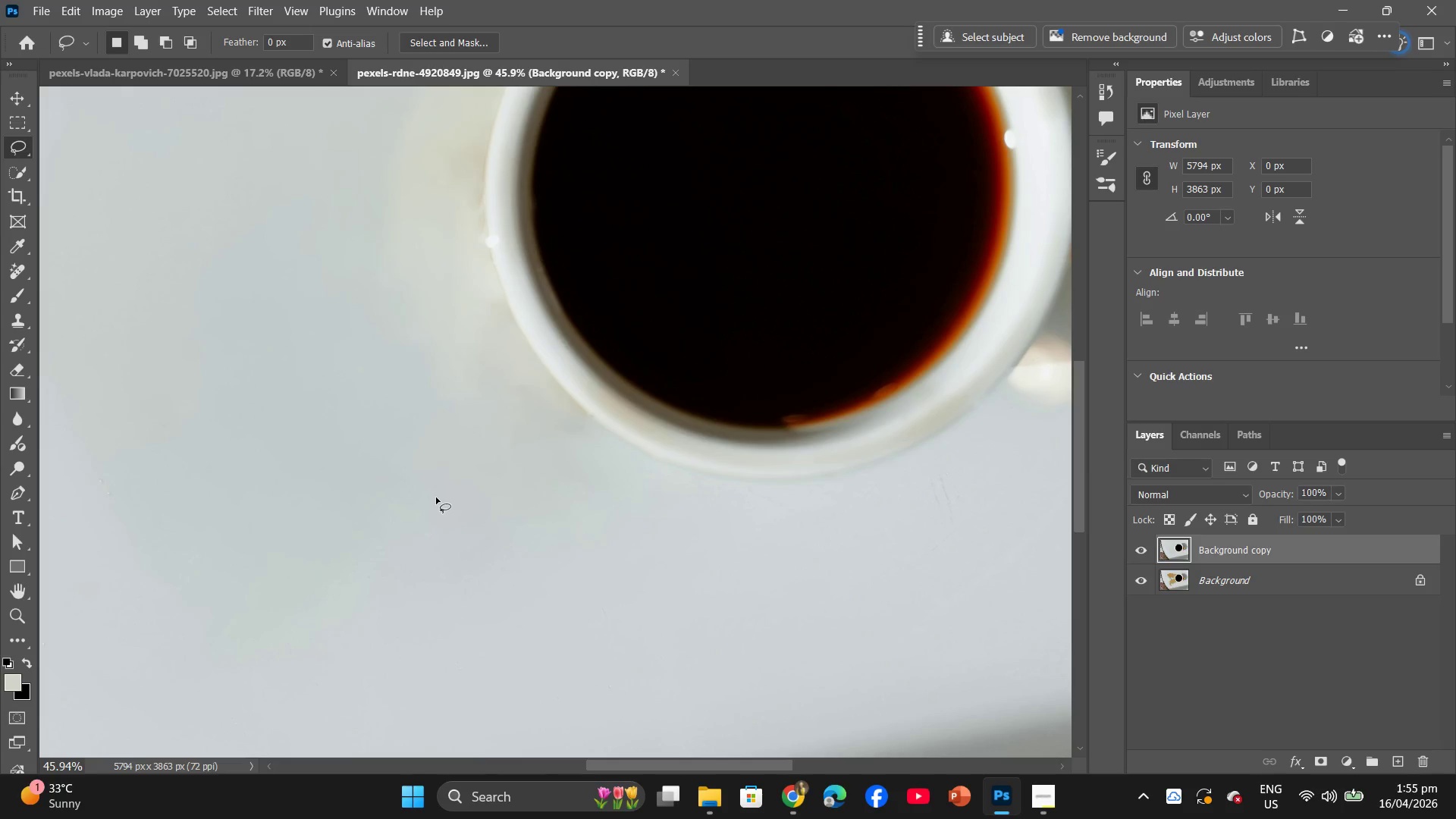 
hold_key(key=AltLeft, duration=0.72)
left_click_drag(start_coordinate=[436, 497], to_coordinate=[437, 538])
 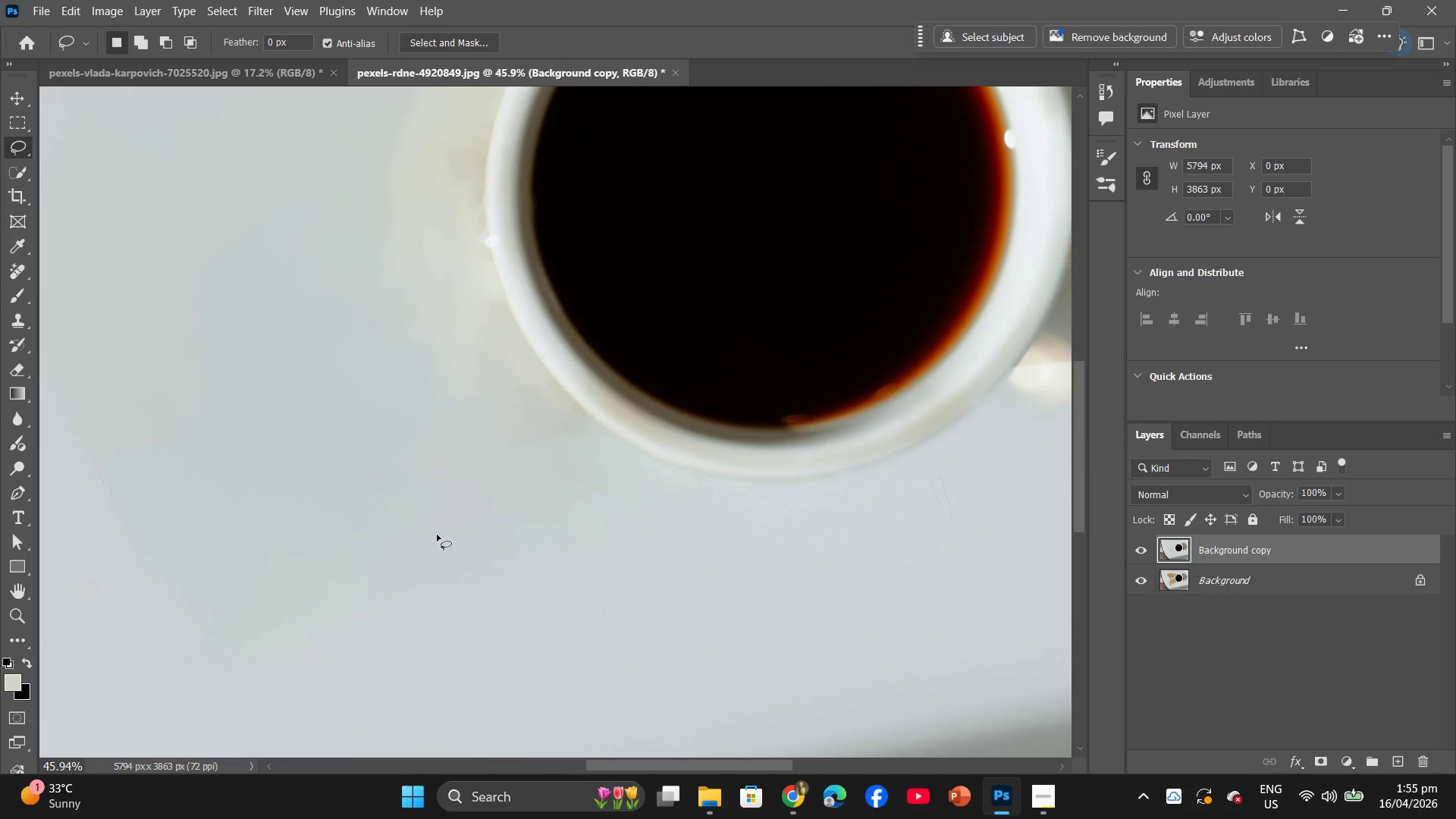 
hold_key(key=Space, duration=1.06)
 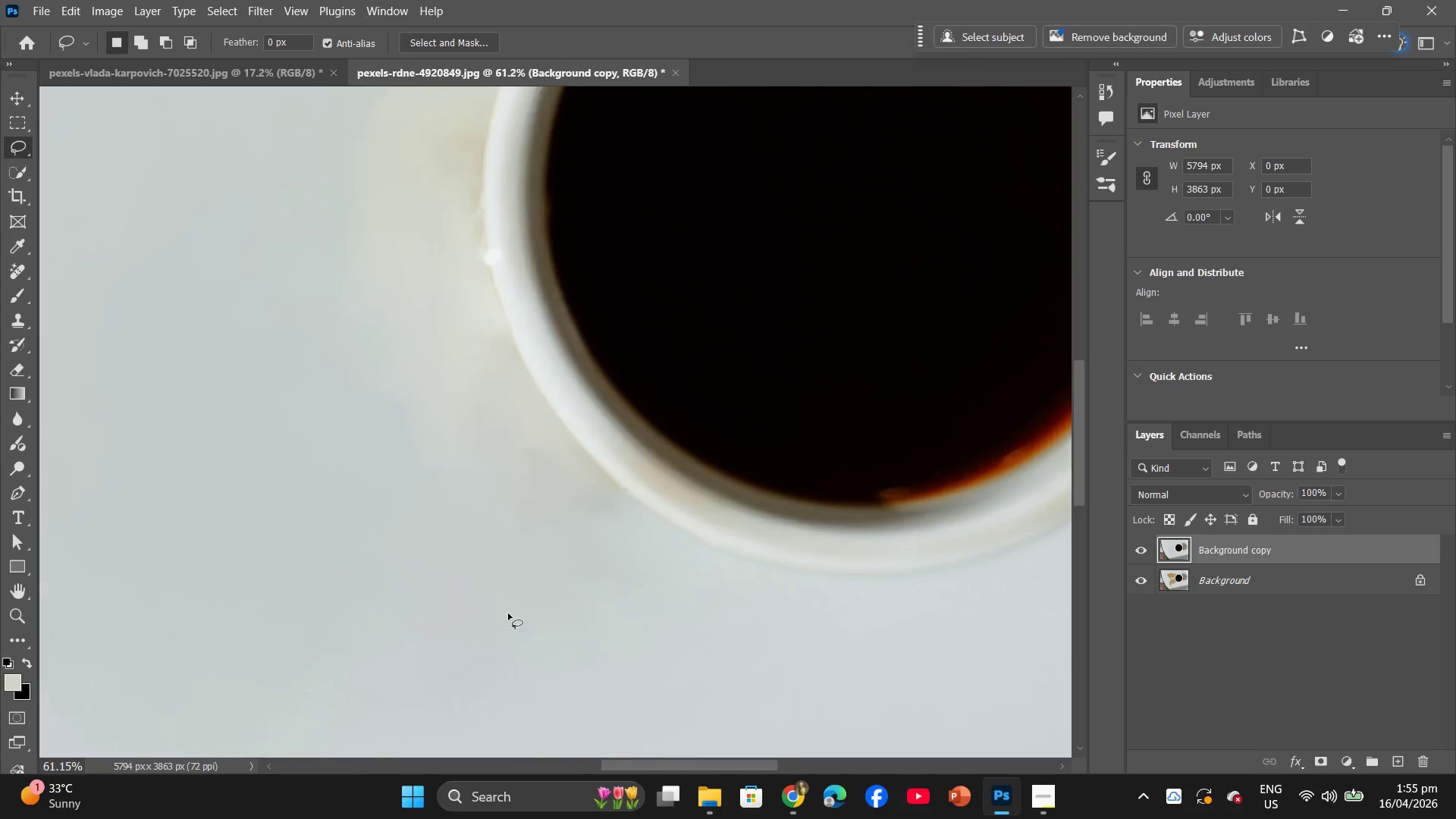 
left_click_drag(start_coordinate=[436, 528], to_coordinate=[441, 632])
 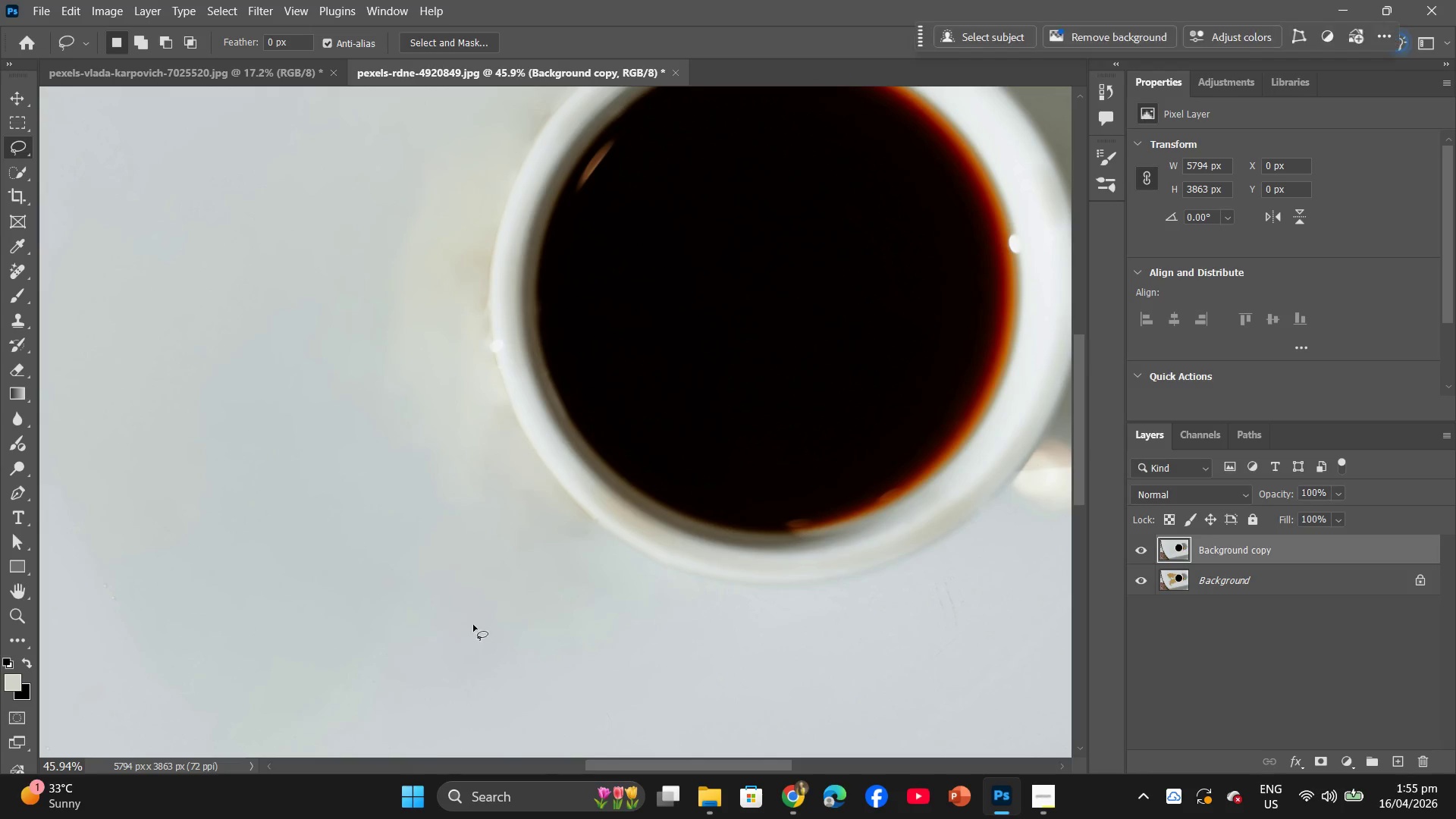 
hold_key(key=AltLeft, duration=0.89)
scroll: coordinate [508, 613], scroll_direction: up, amount: 4.0
 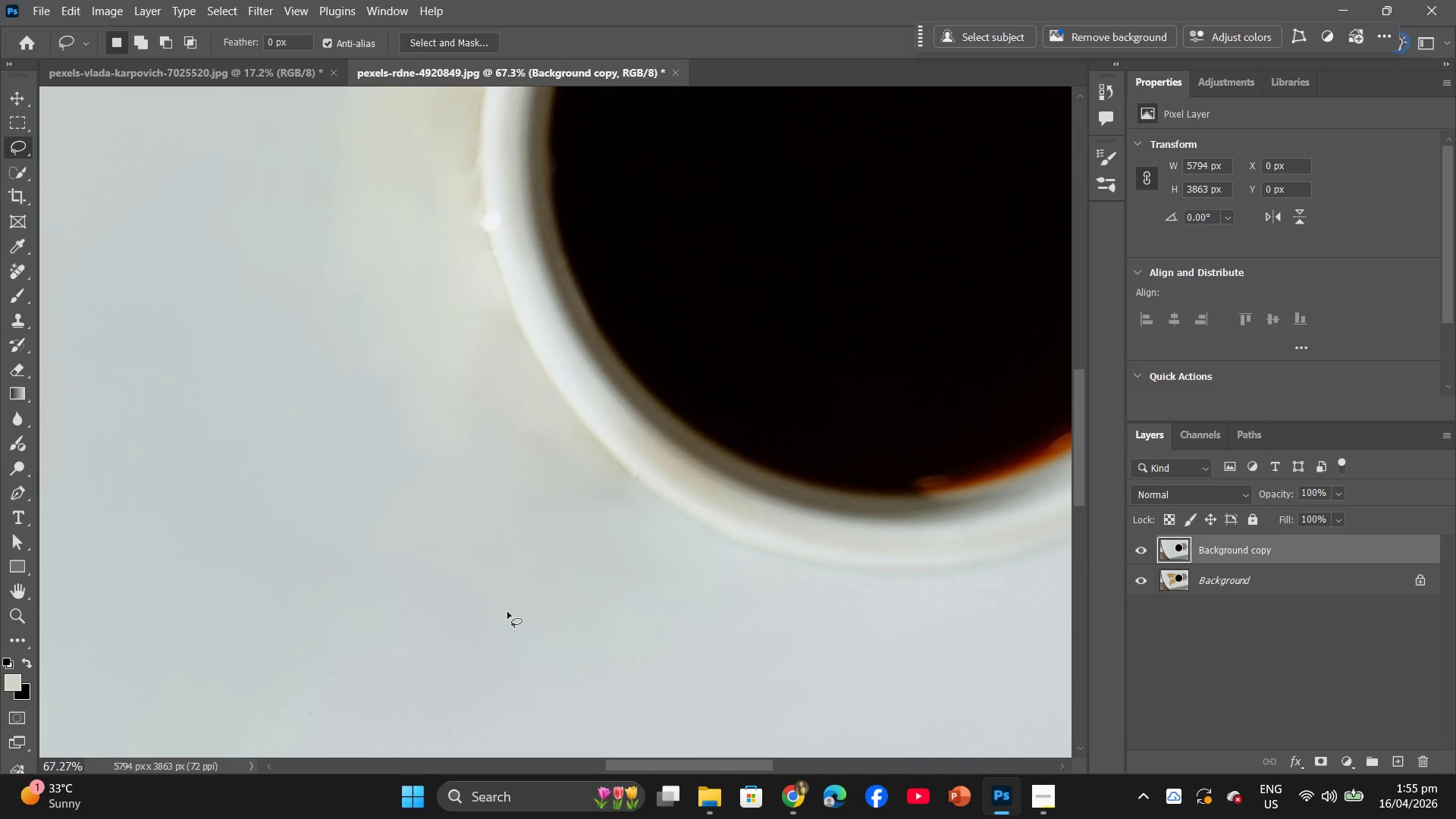 
hold_key(key=Space, duration=1.52)
 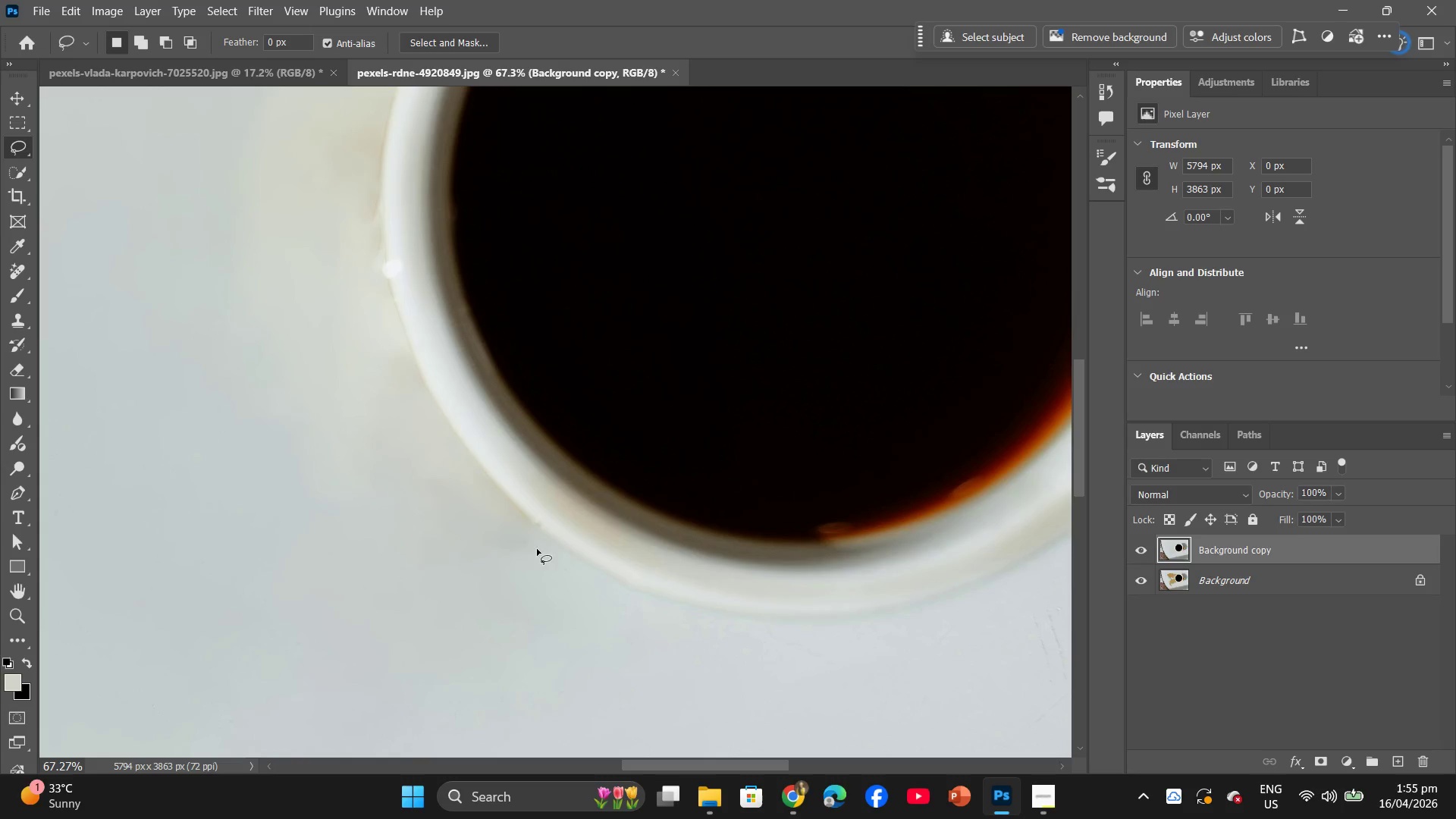 
left_click_drag(start_coordinate=[519, 603], to_coordinate=[421, 650])
 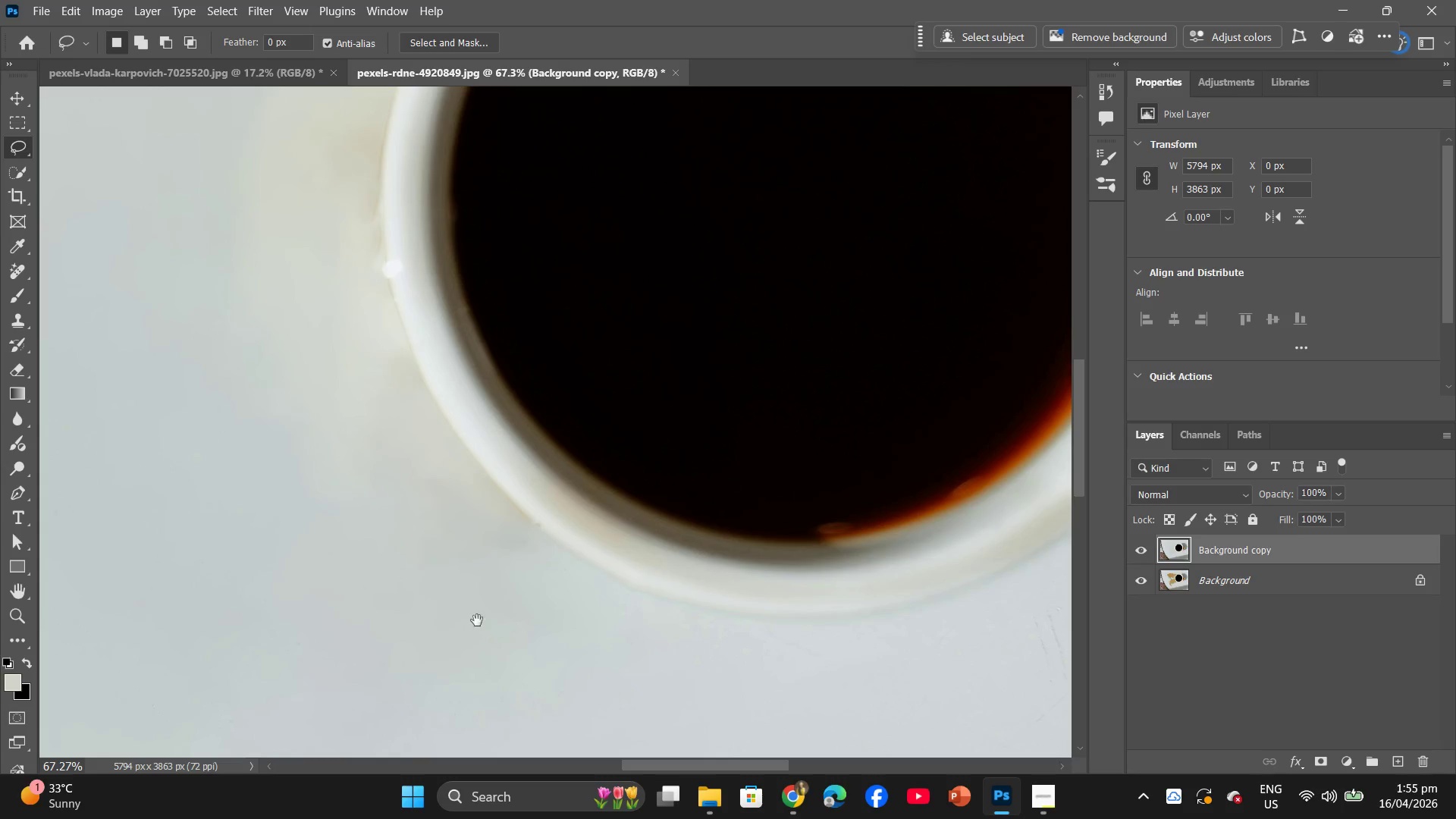 
key(Space)
 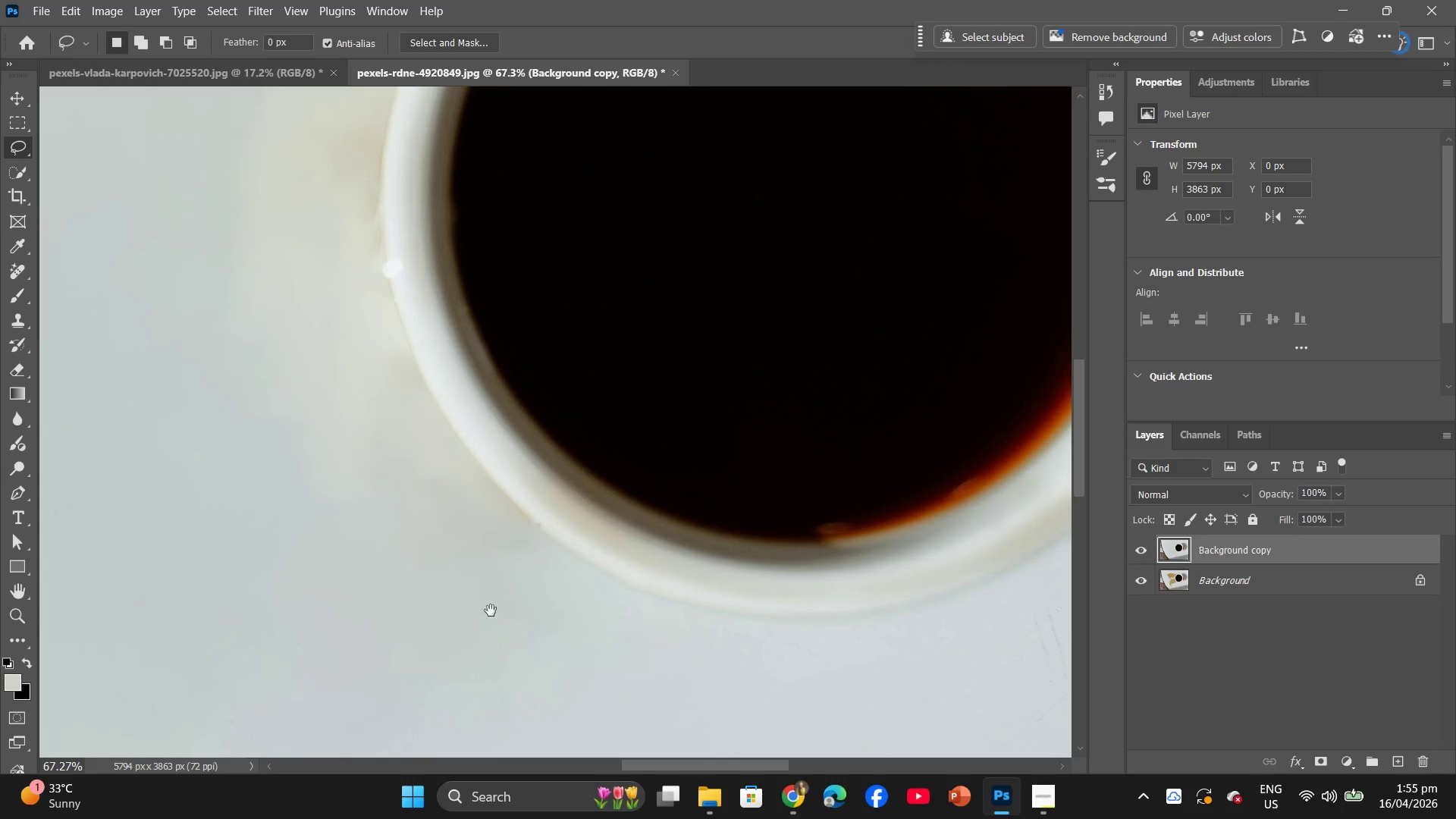 
key(Space)
 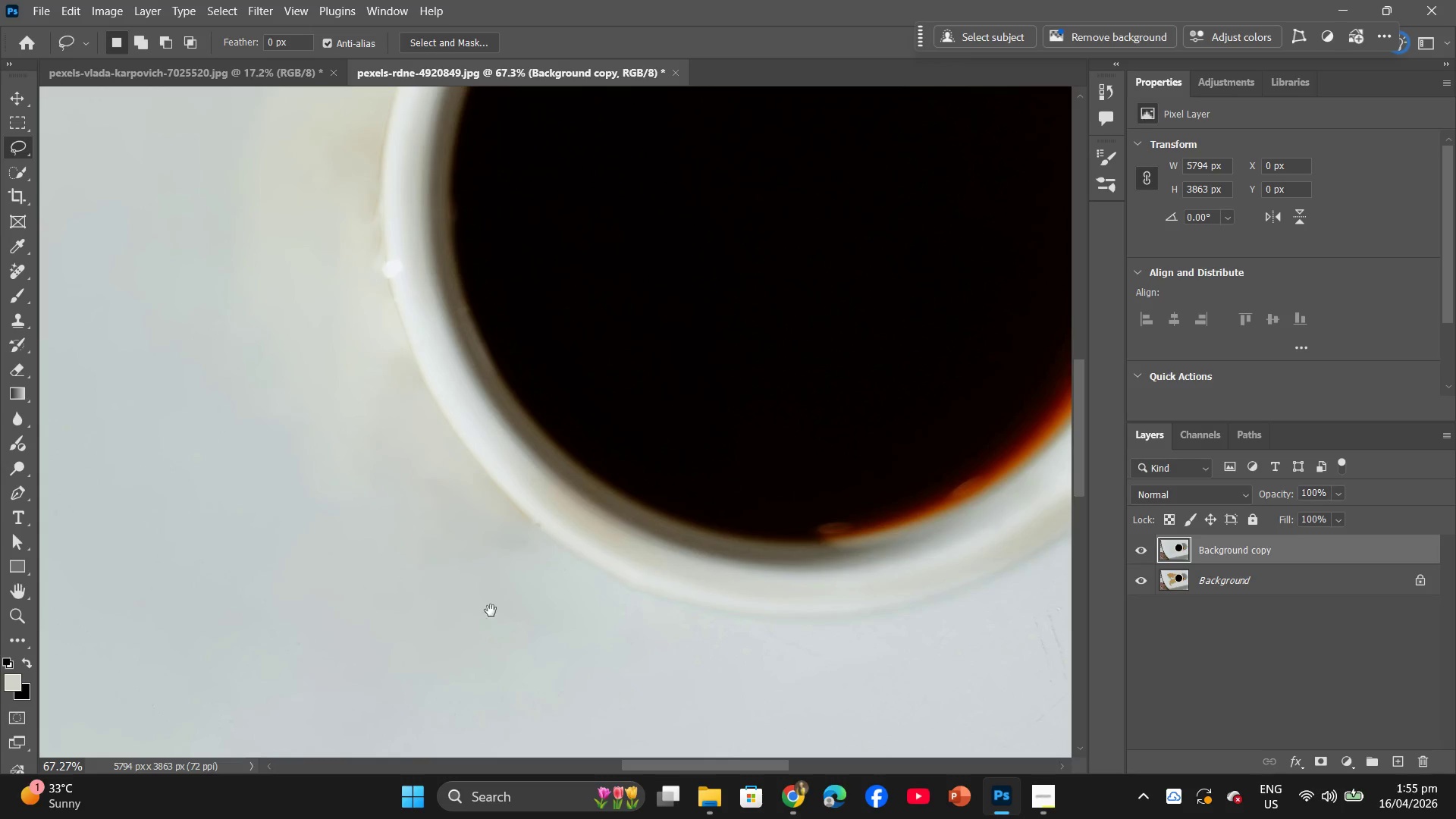 
key(Space)
 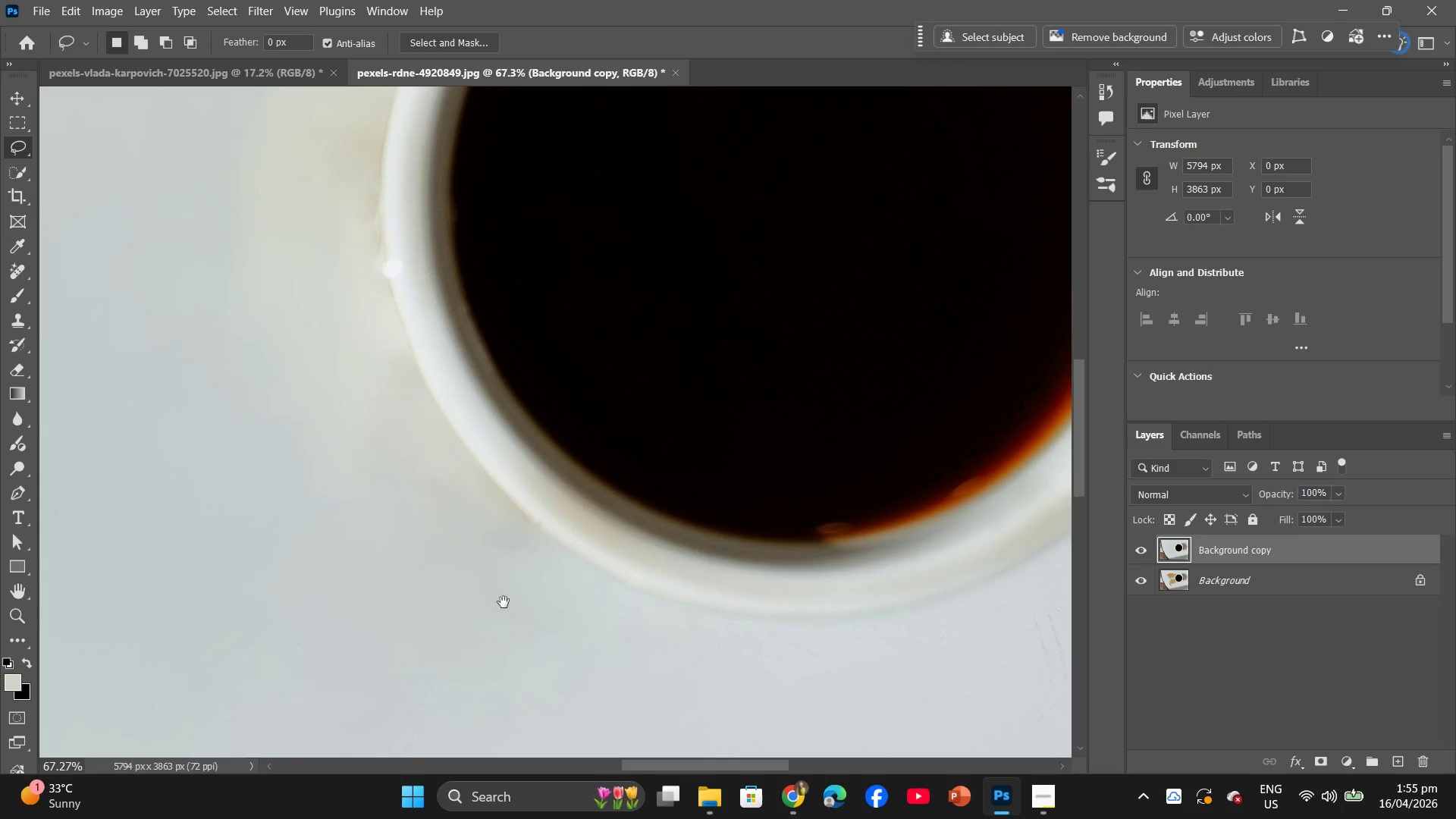 
key(Space)
 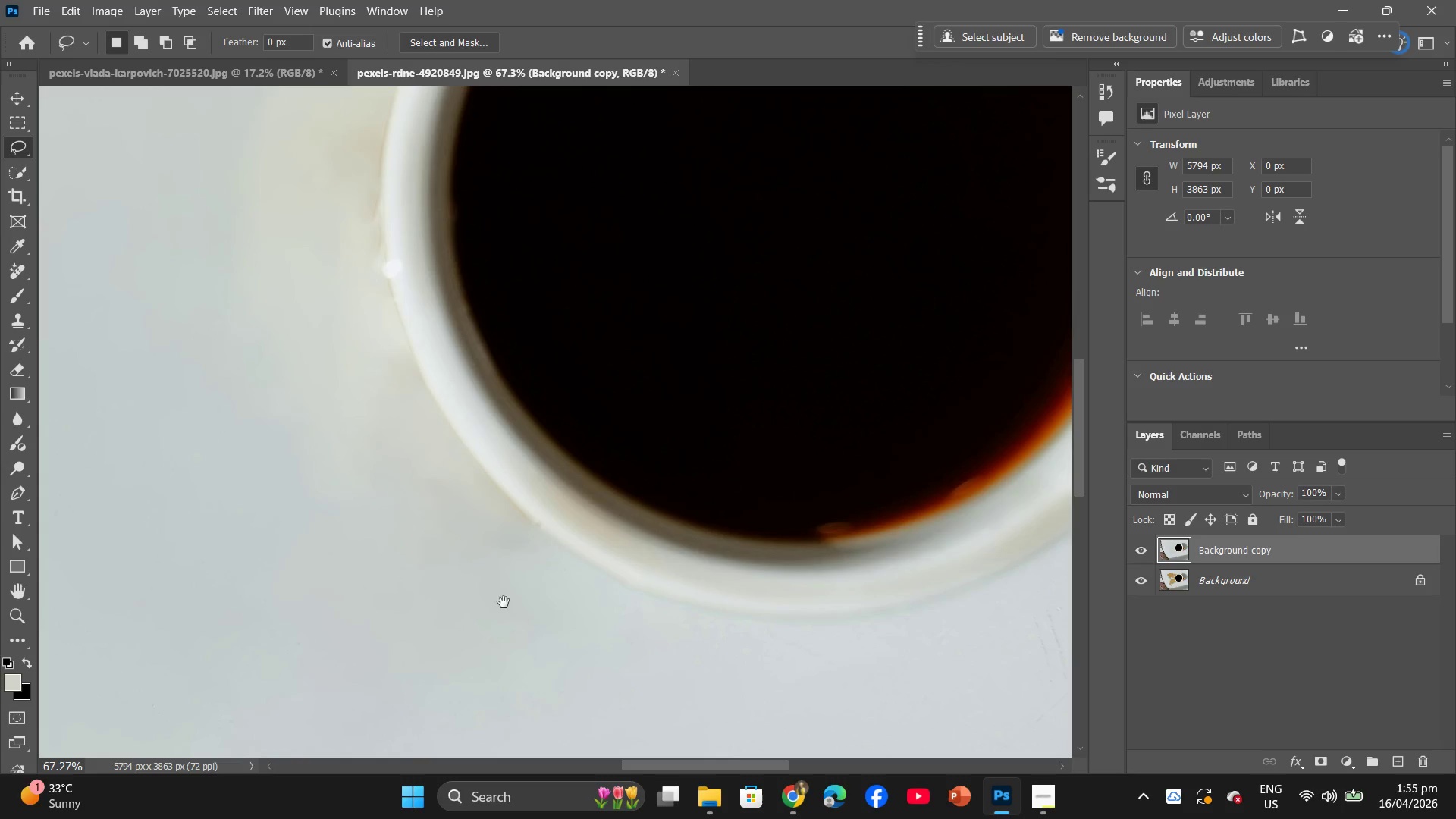 
key(Space)
 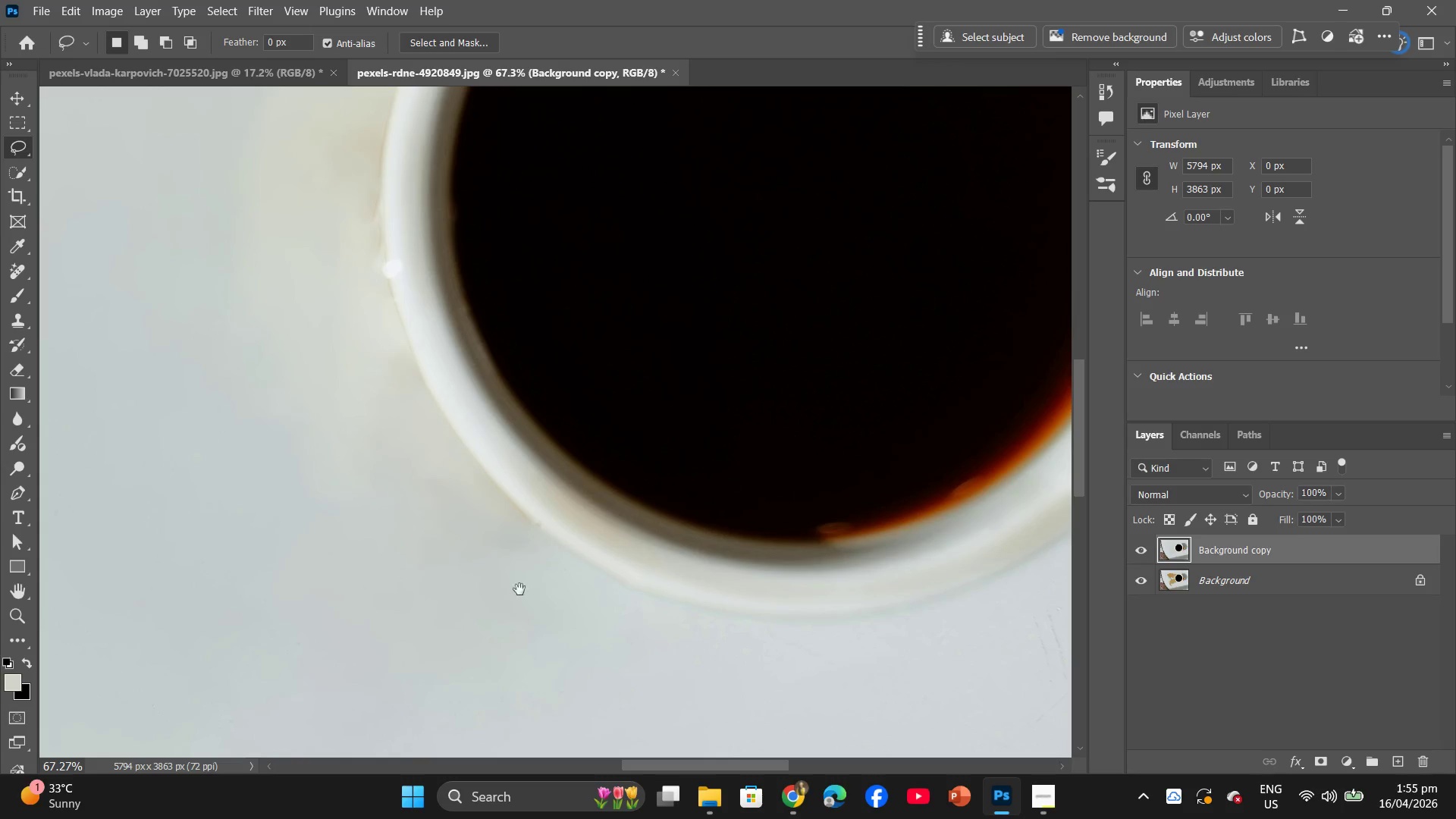 
key(Space)
 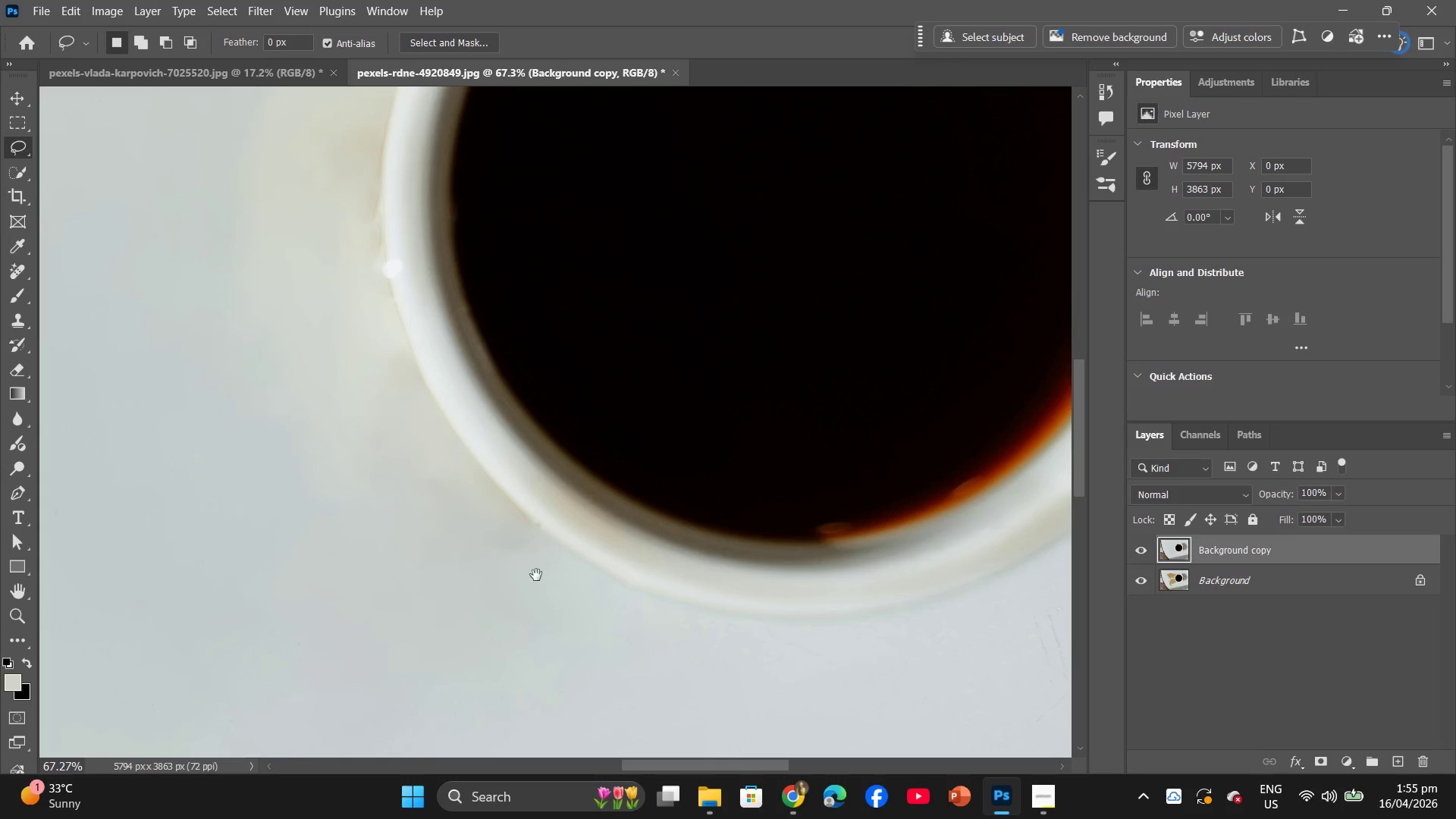 
key(Space)
 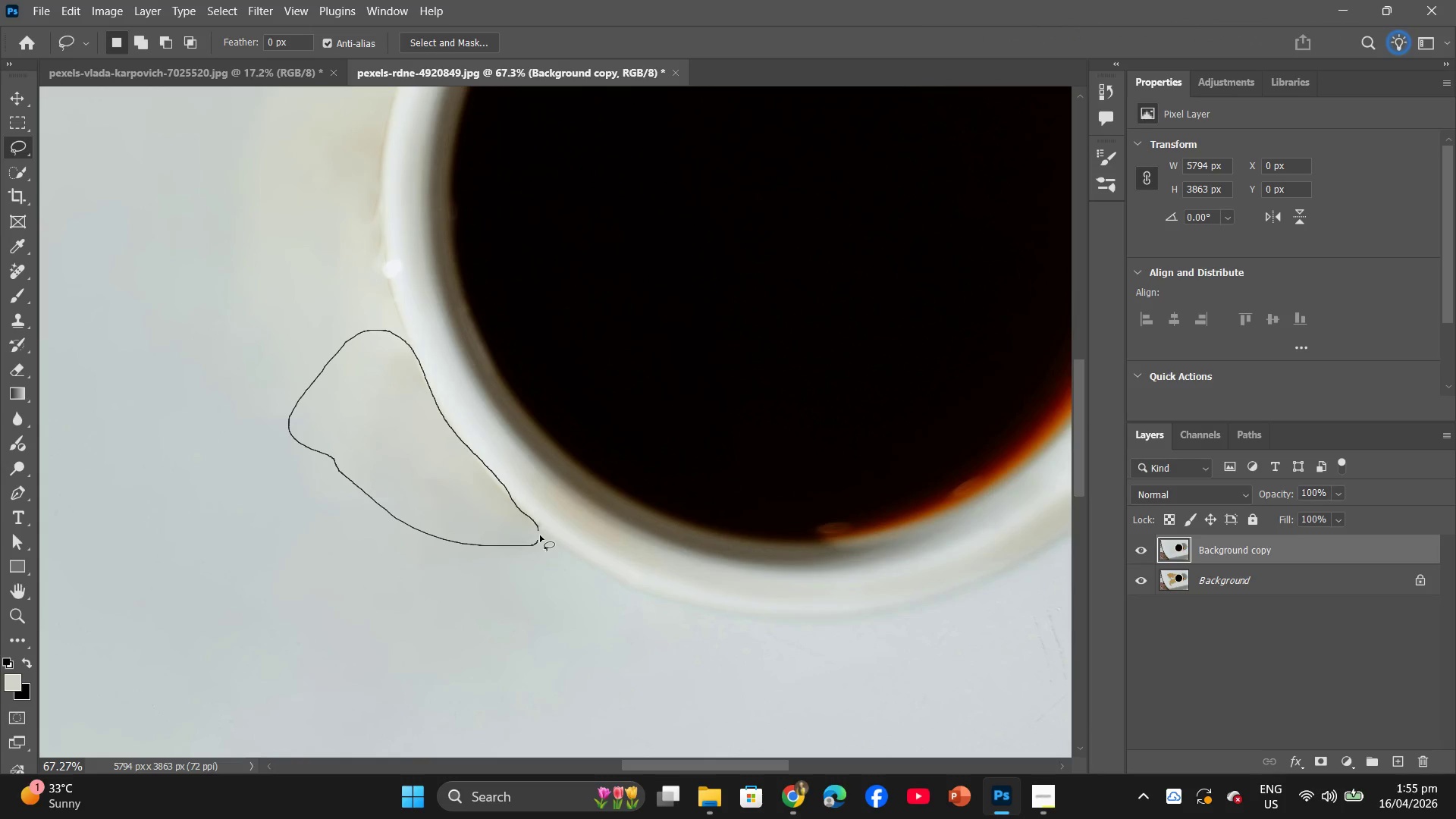 
wait(7.41)
 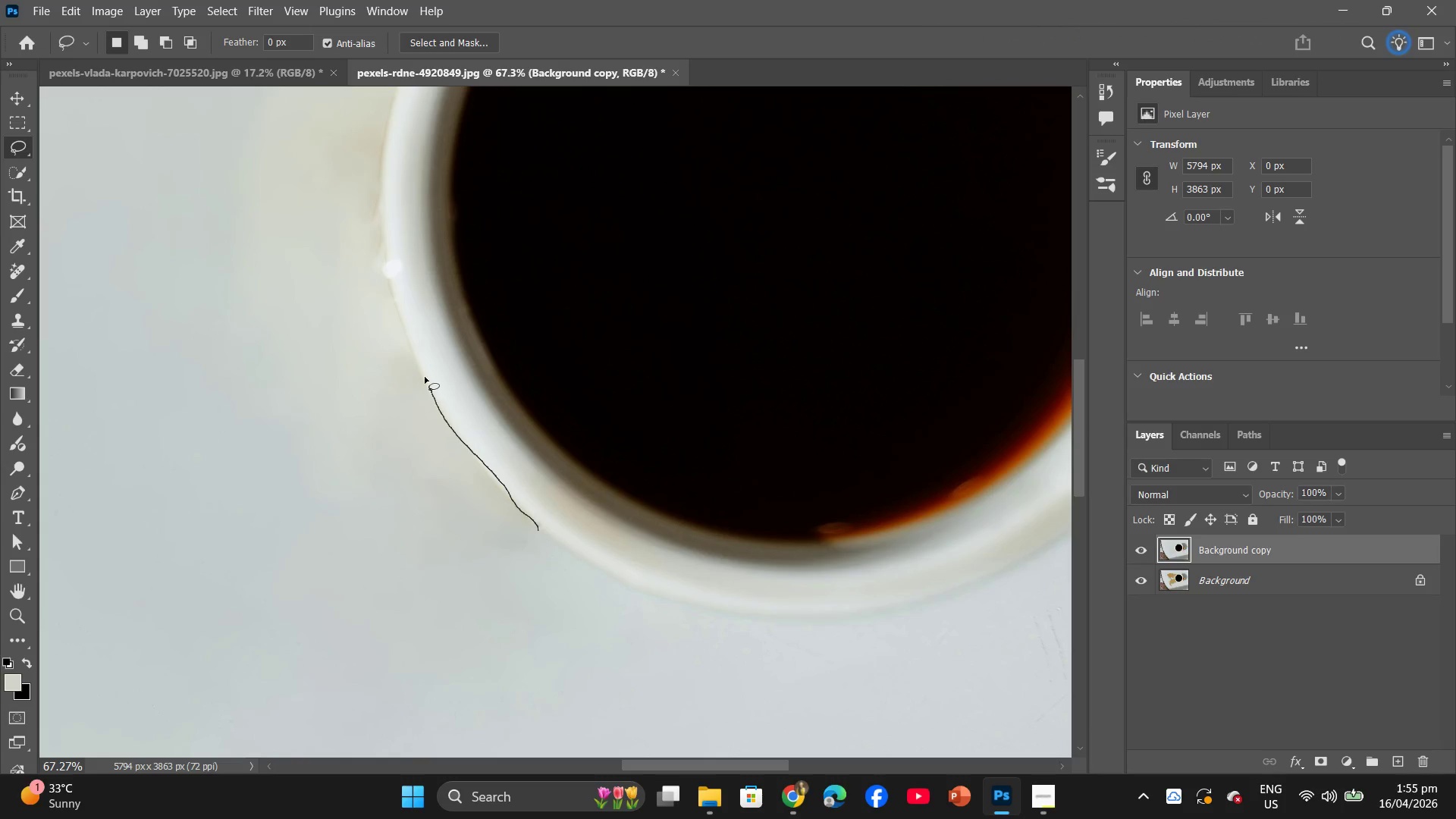 
left_click([516, 287])
 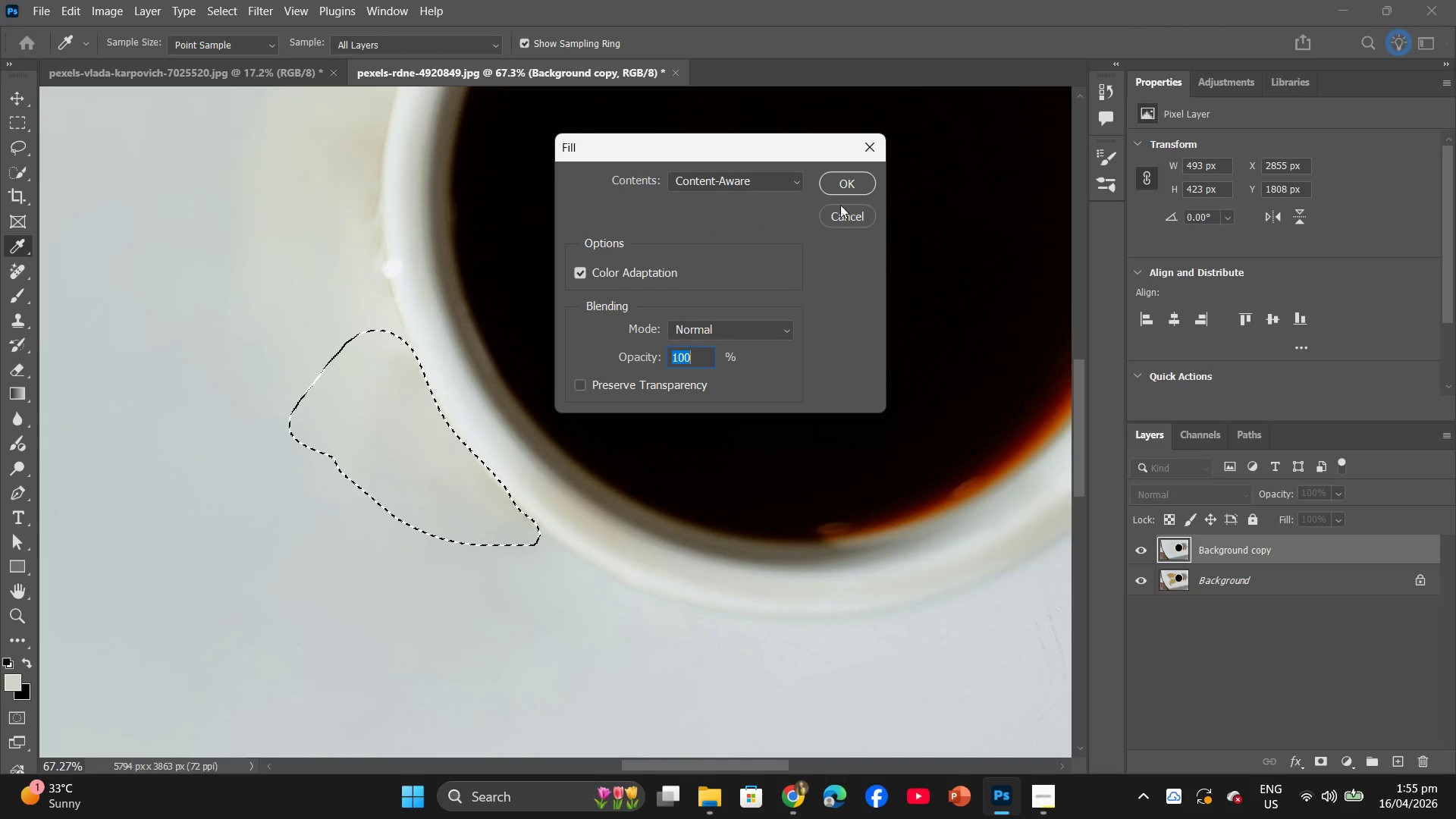 
left_click([838, 190])
 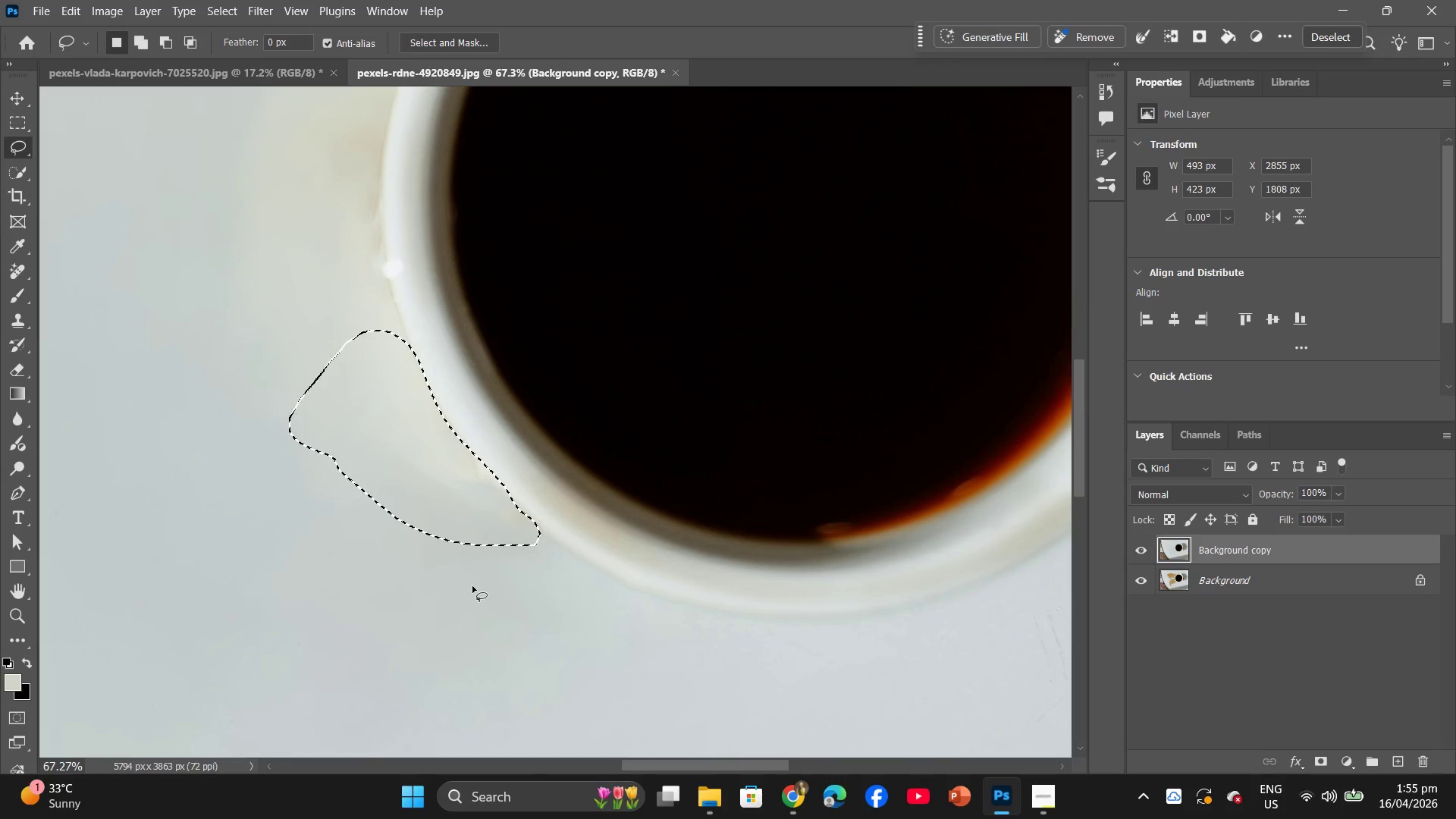 
left_click([472, 586])
 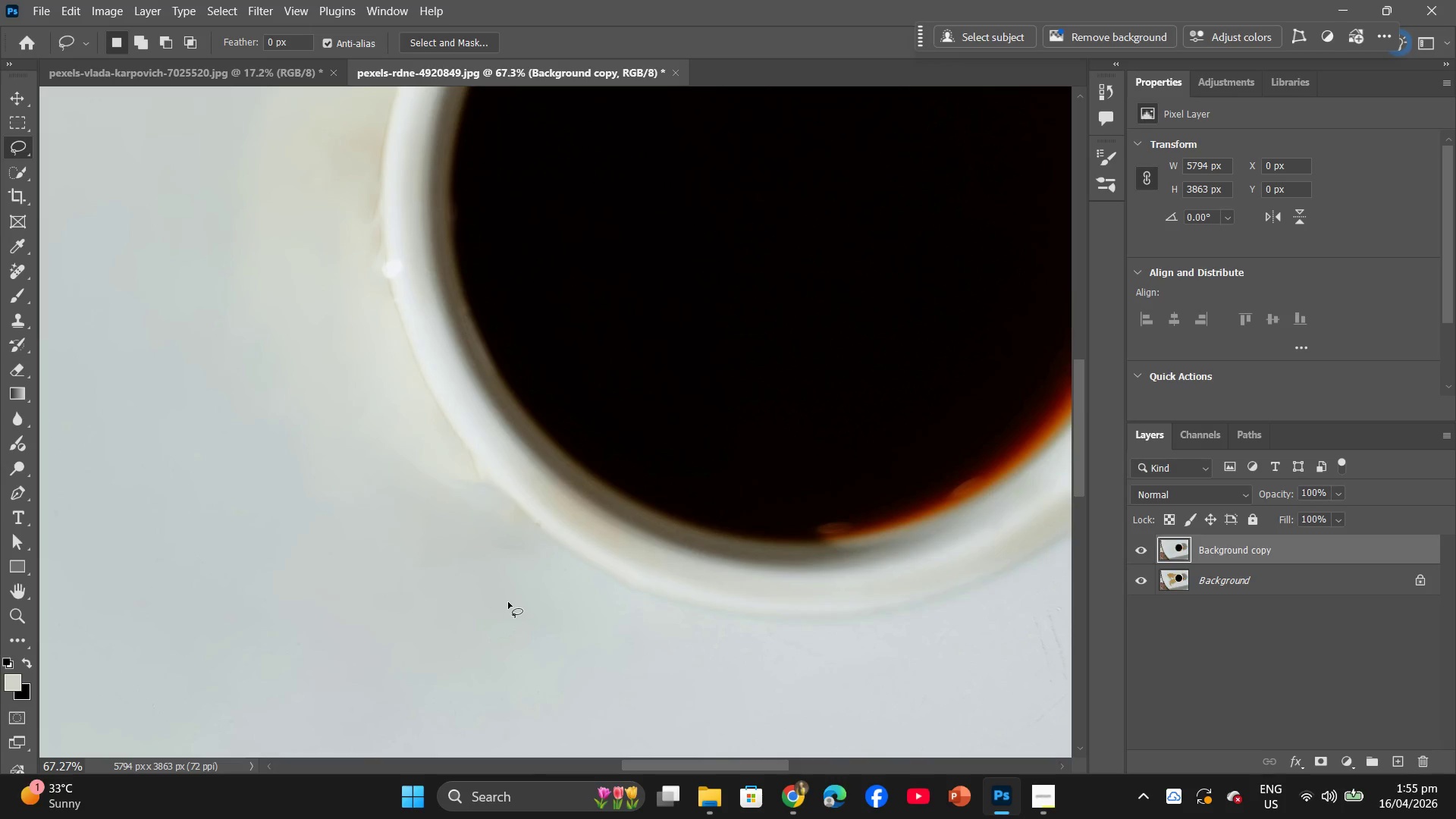 
hold_key(key=AltLeft, duration=0.88)
scroll: coordinate [486, 585], scroll_direction: down, amount: 9.0
 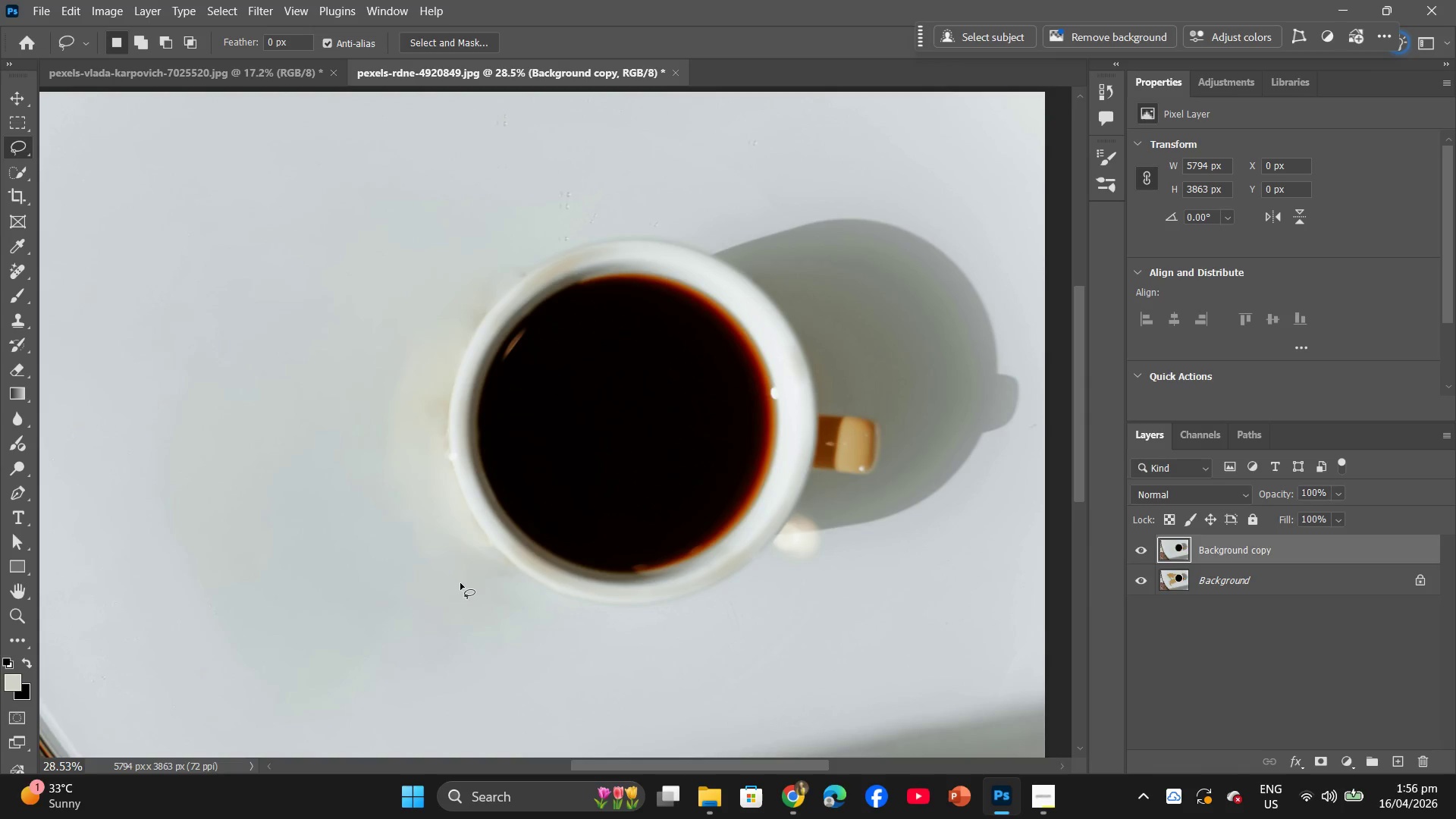 
hold_key(key=AltLeft, duration=0.88)
scroll: coordinate [455, 578], scroll_direction: up, amount: 9.0
 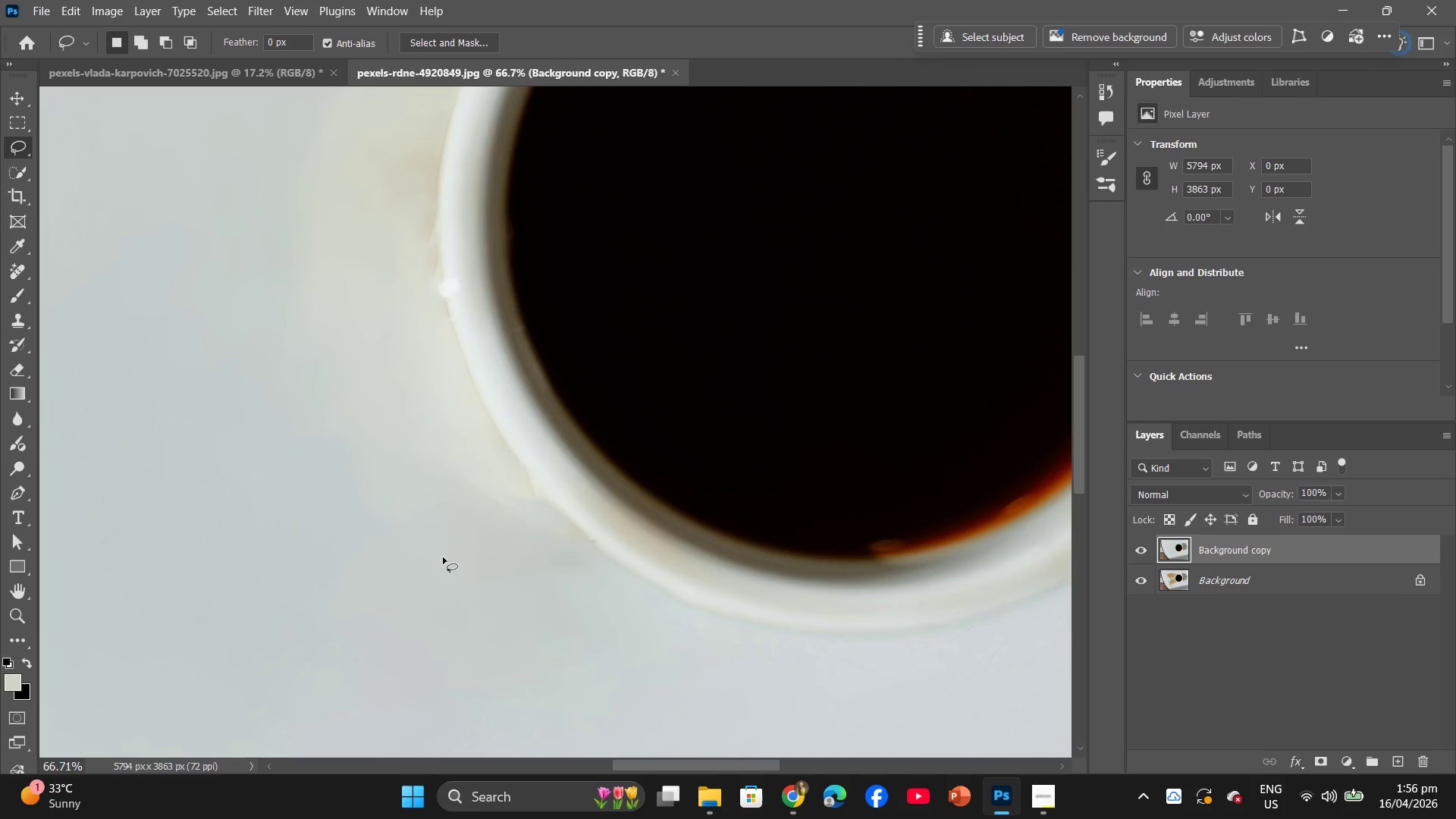 
hold_key(key=Space, duration=0.86)
 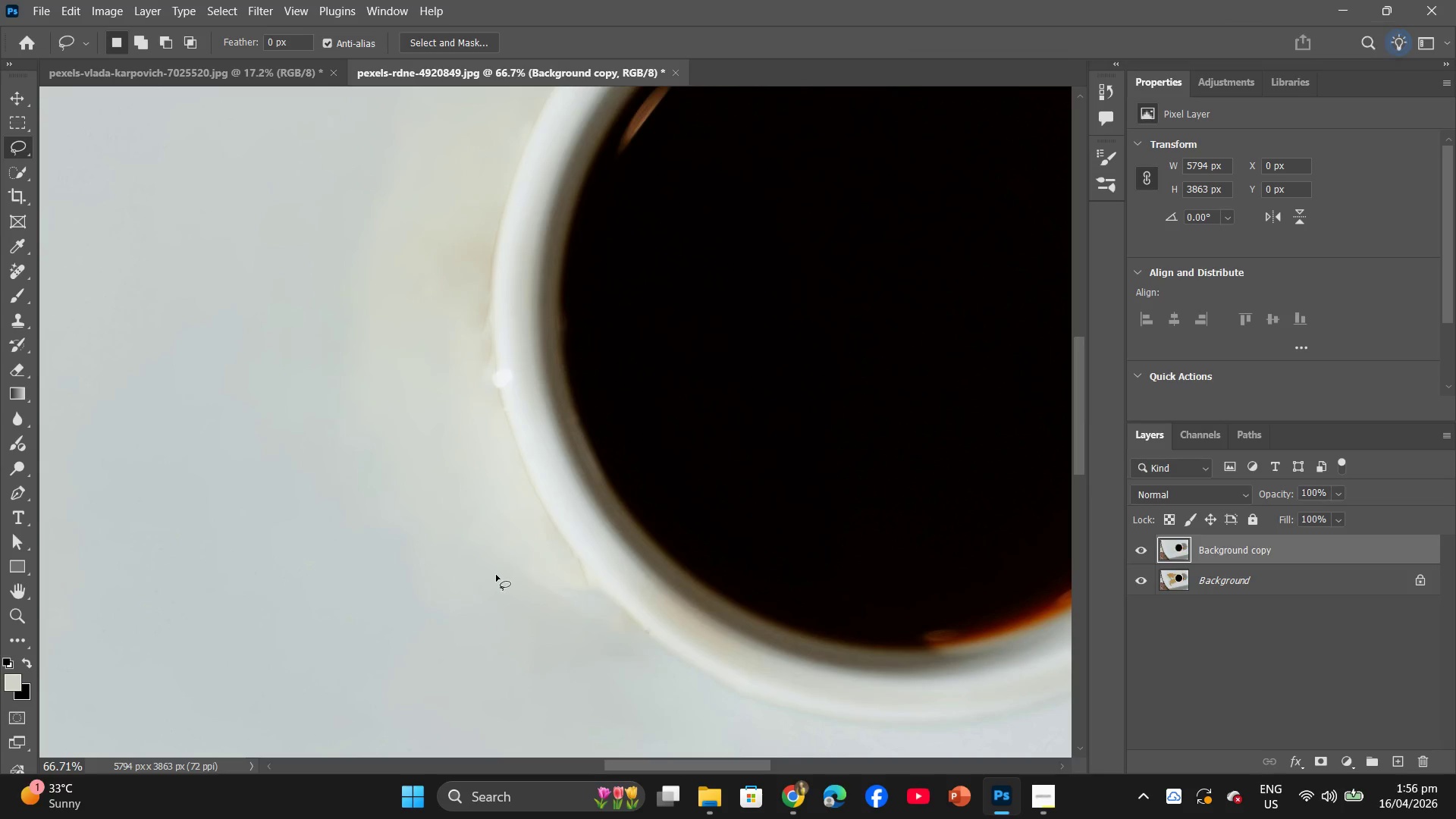 
left_click_drag(start_coordinate=[429, 539], to_coordinate=[483, 629])
 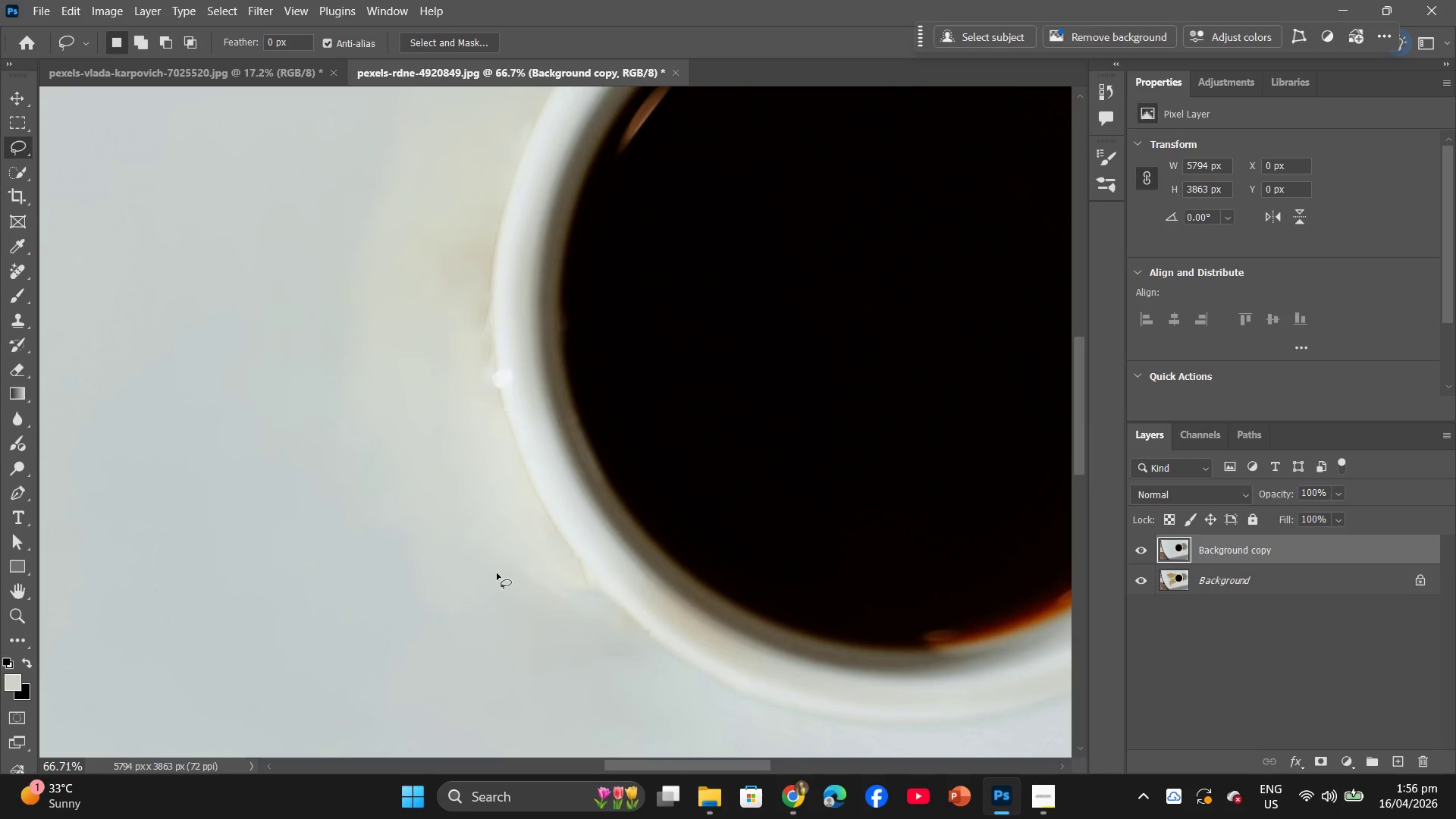 
left_click_drag(start_coordinate=[496, 575], to_coordinate=[492, 569])
 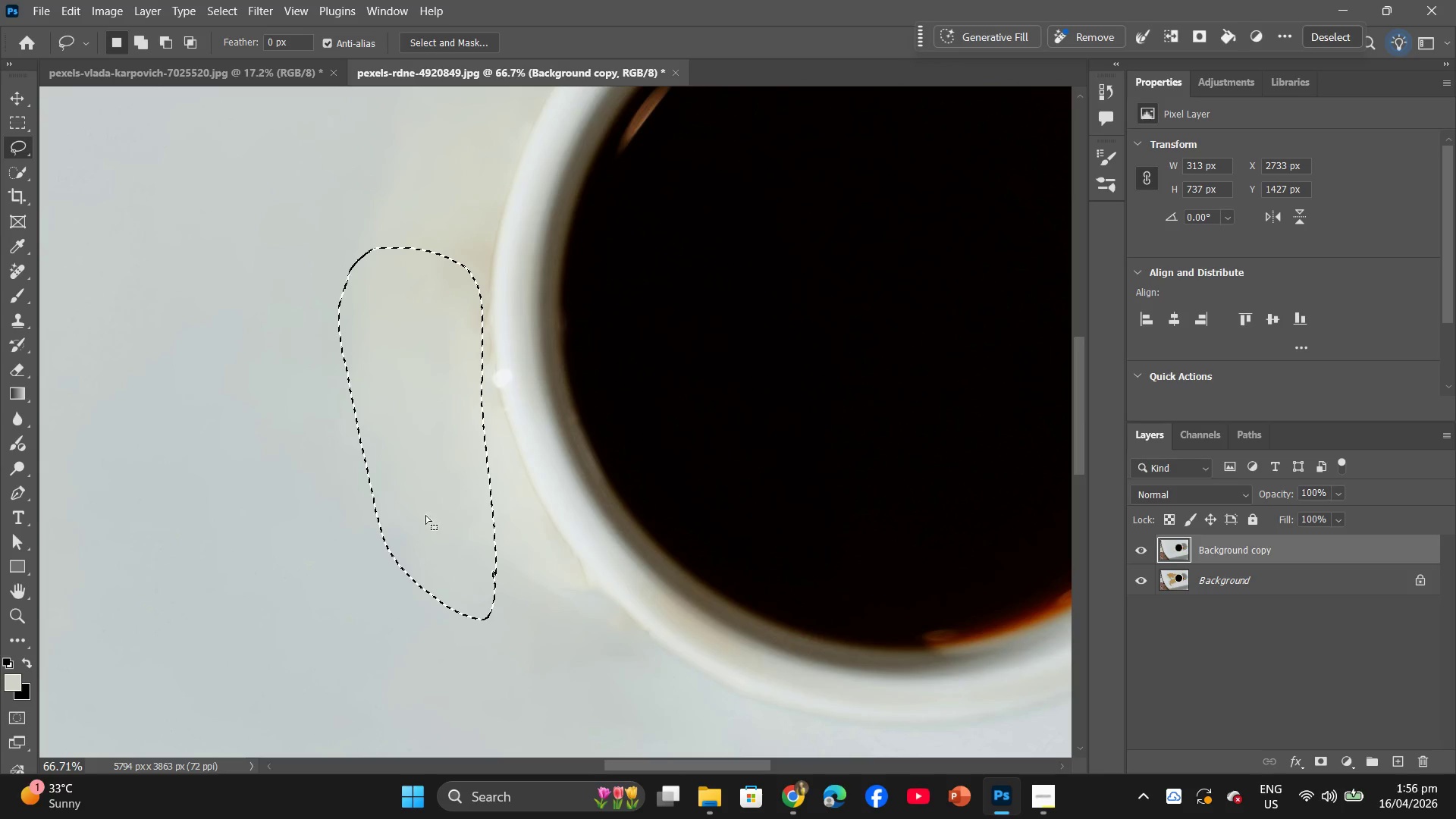 
right_click([401, 488])
 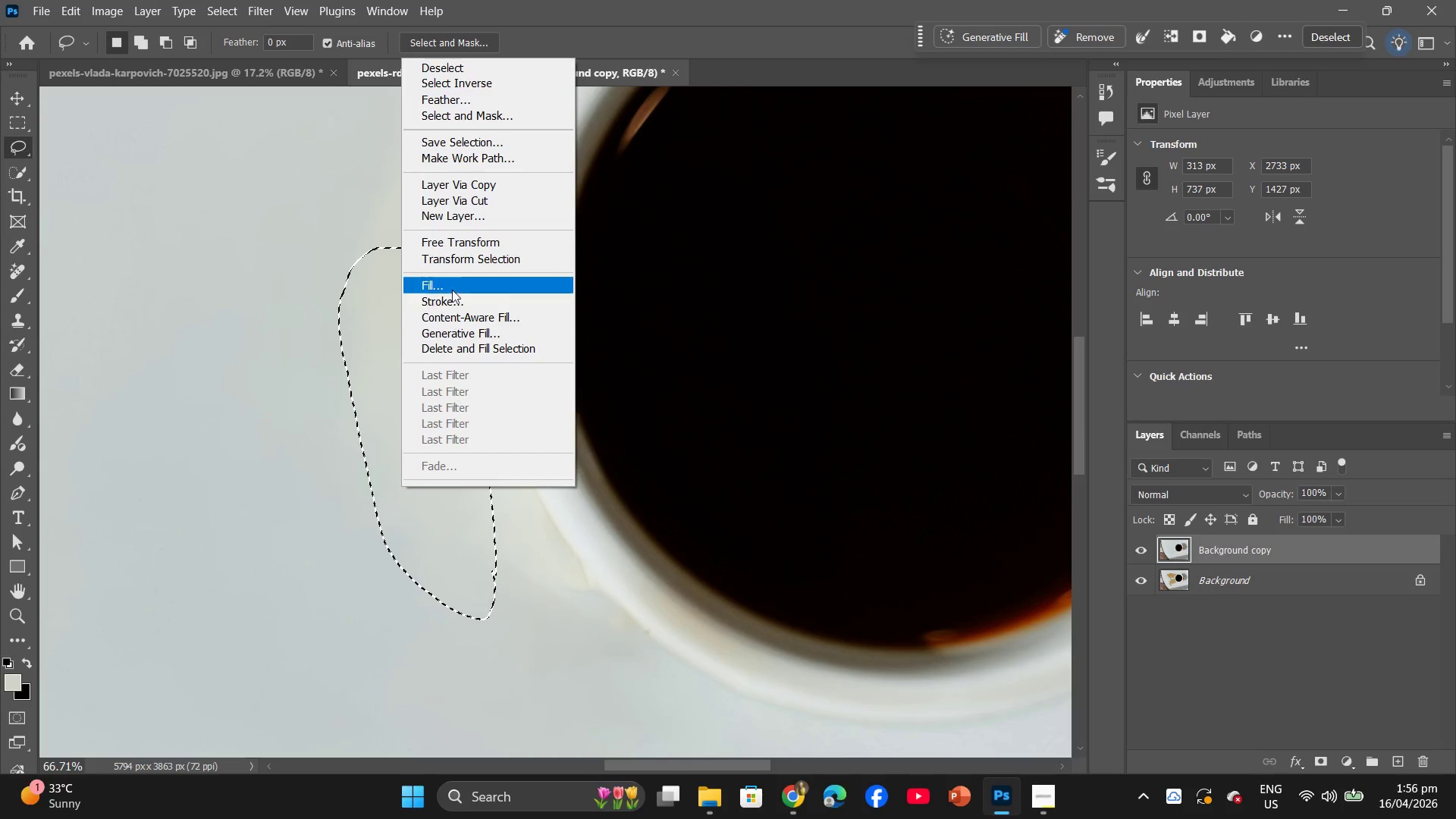 
left_click([451, 286])
 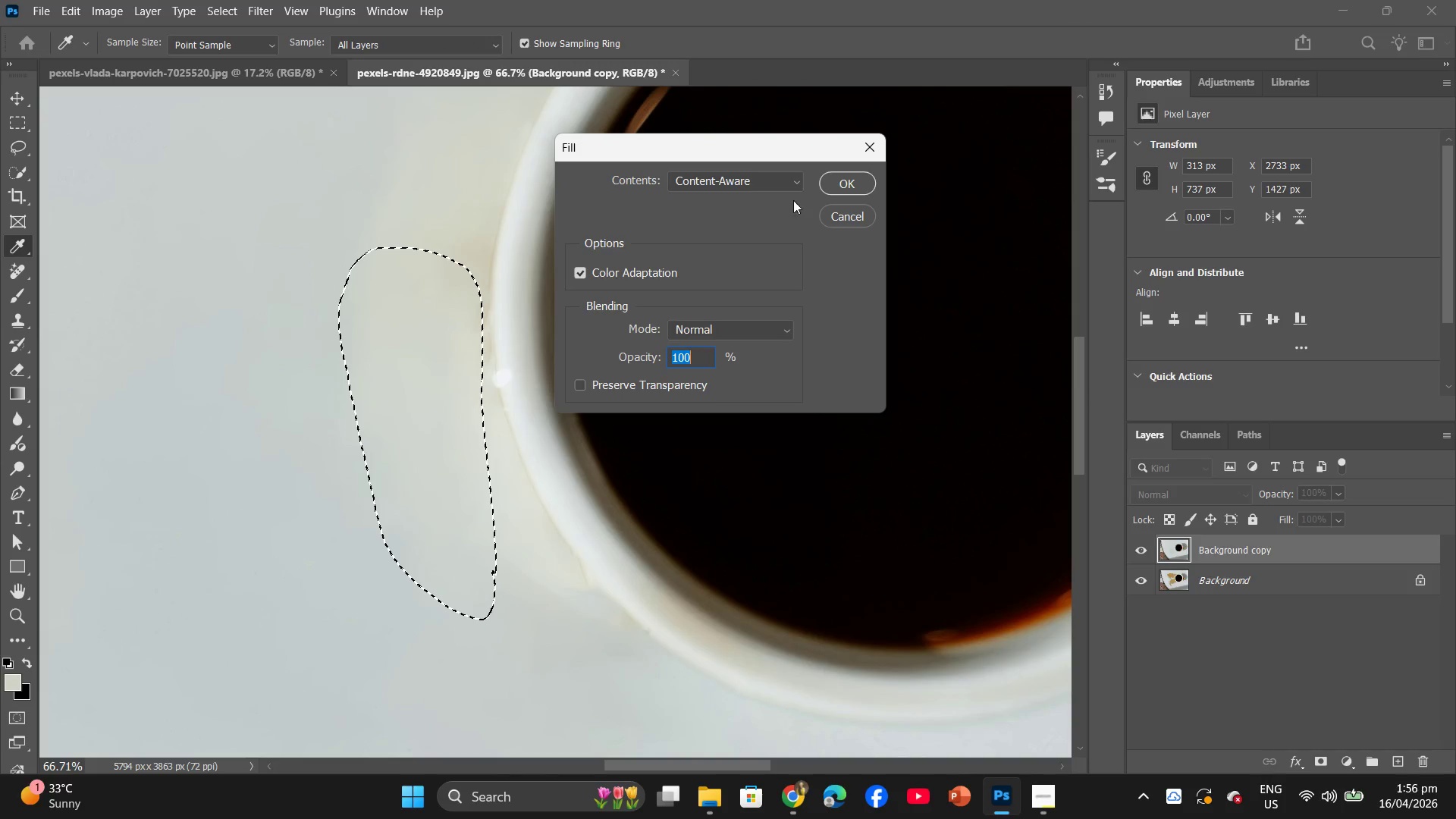 
left_click([858, 182])
 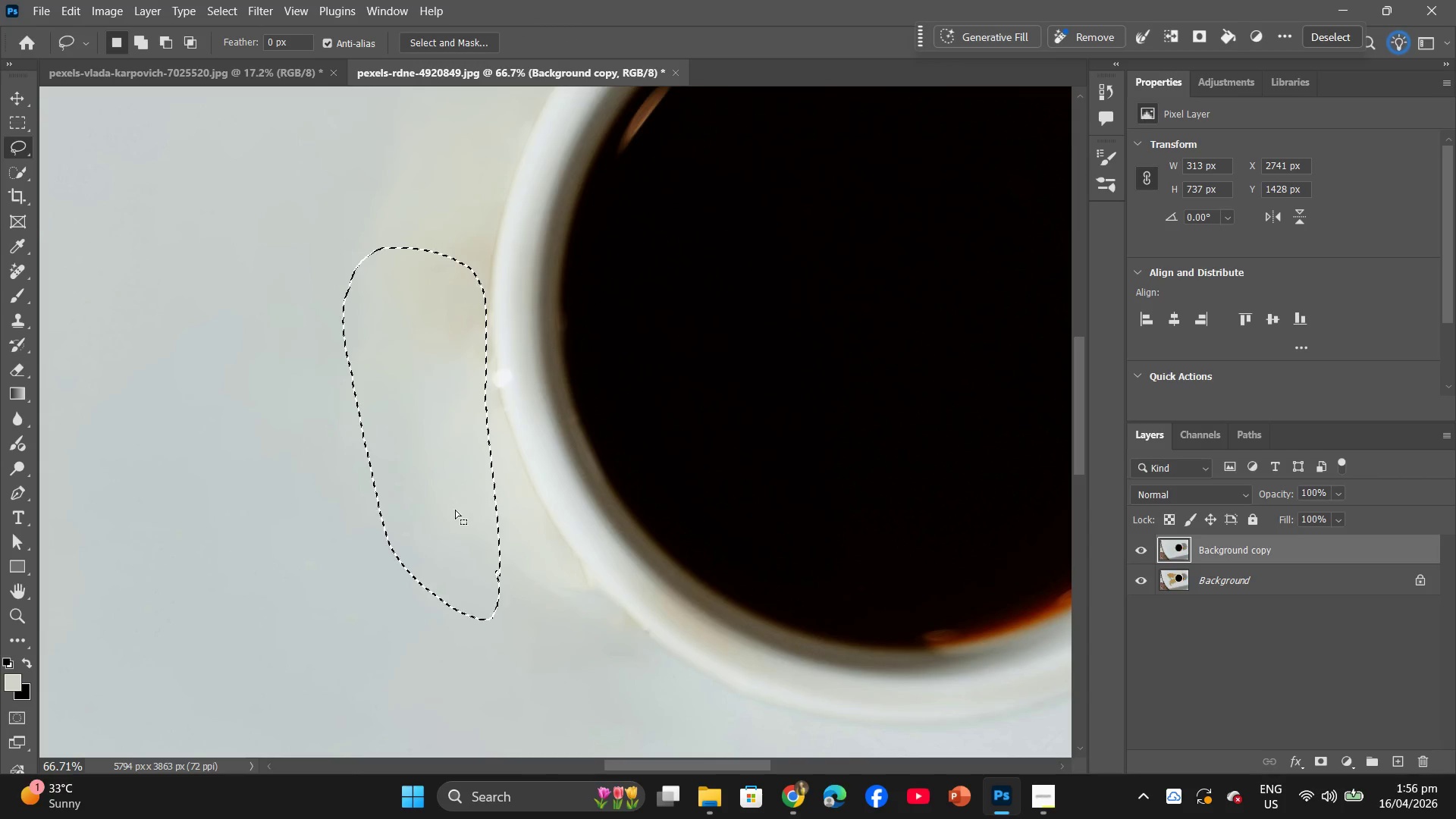 
wait(5.03)
 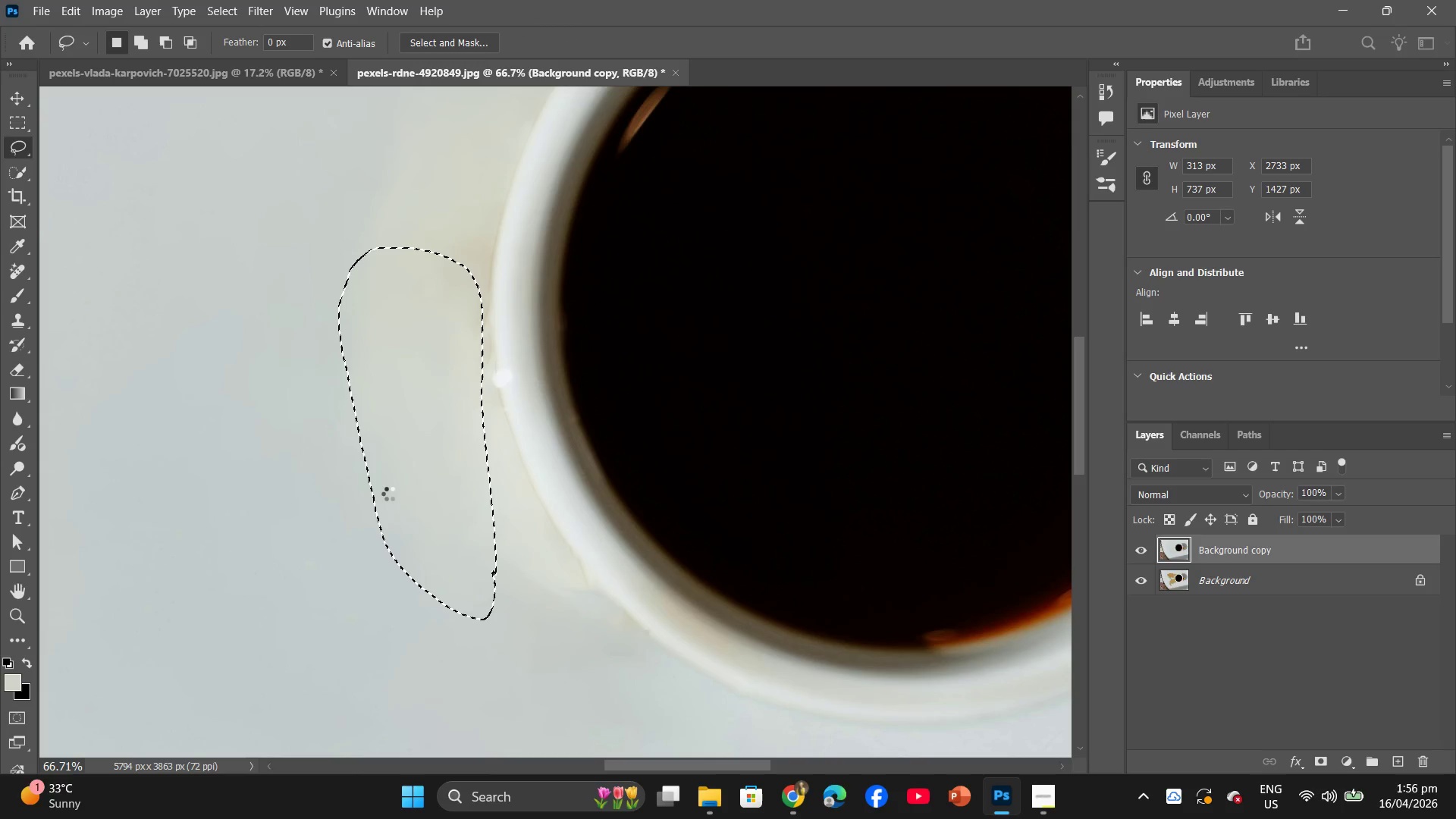 
left_click([520, 609])
 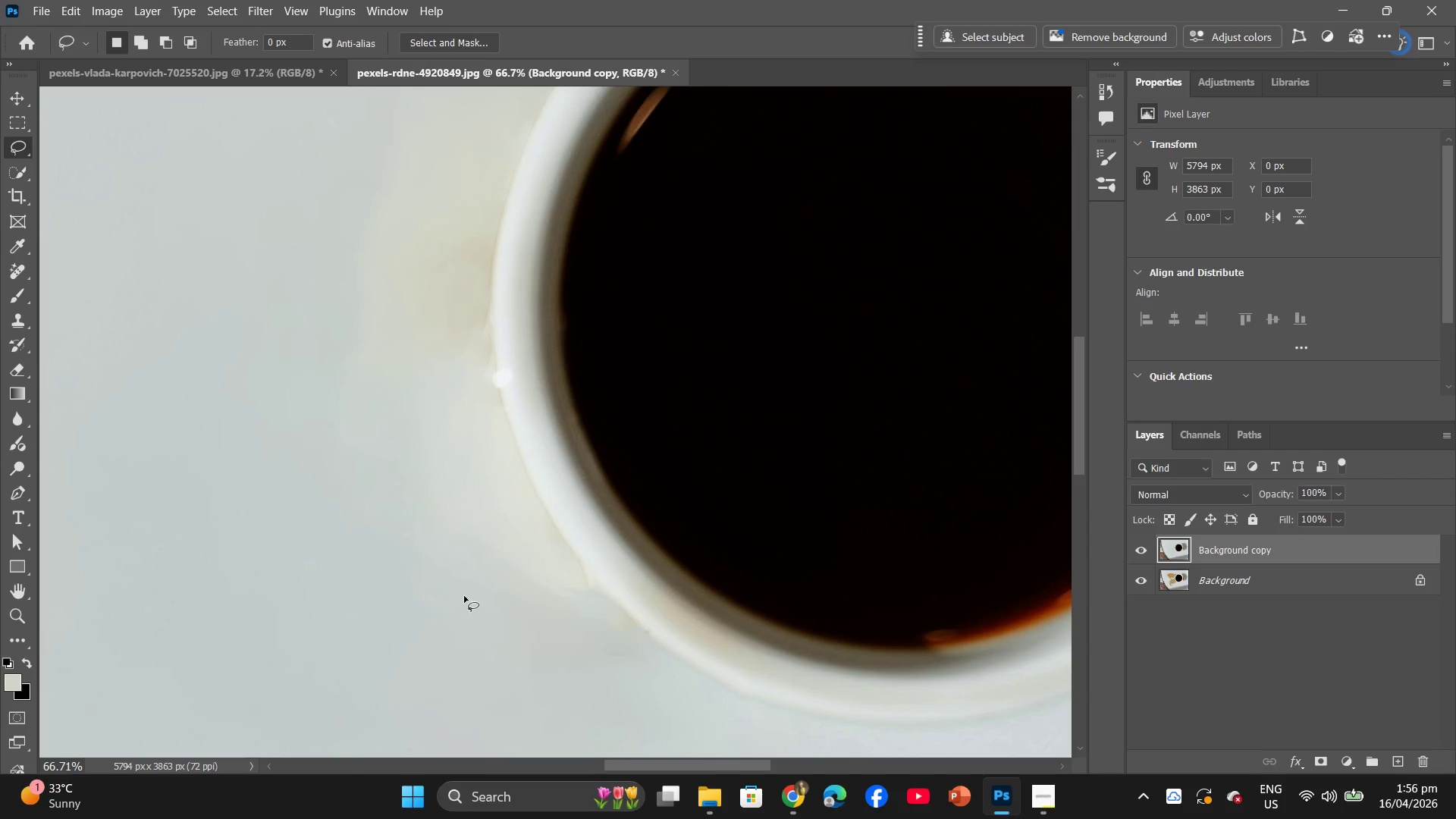 
hold_key(key=AltLeft, duration=0.53)
scroll: coordinate [402, 548], scroll_direction: up, amount: 1.0
 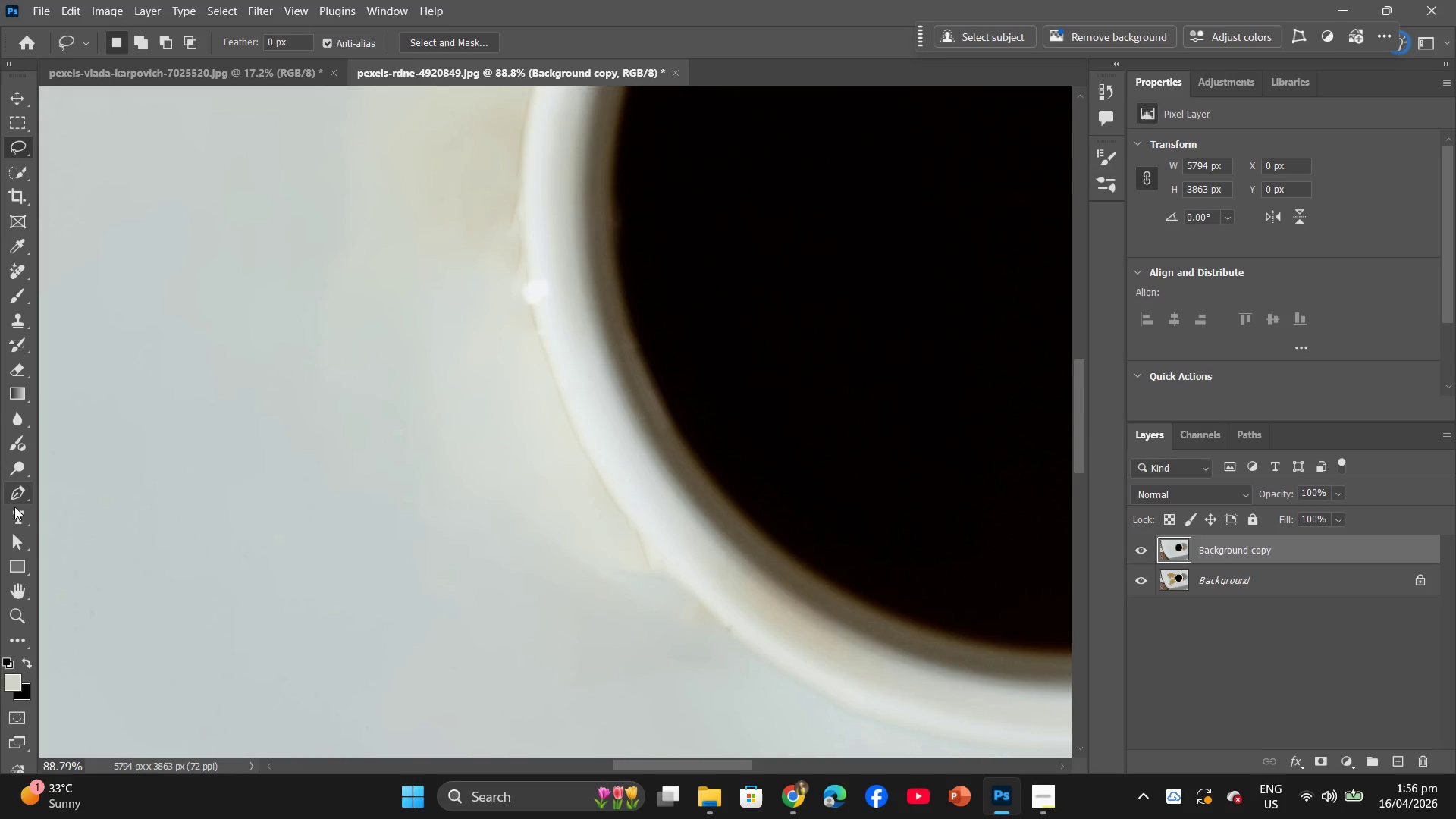 
left_click_drag(start_coordinate=[27, 442], to_coordinate=[90, 443])
 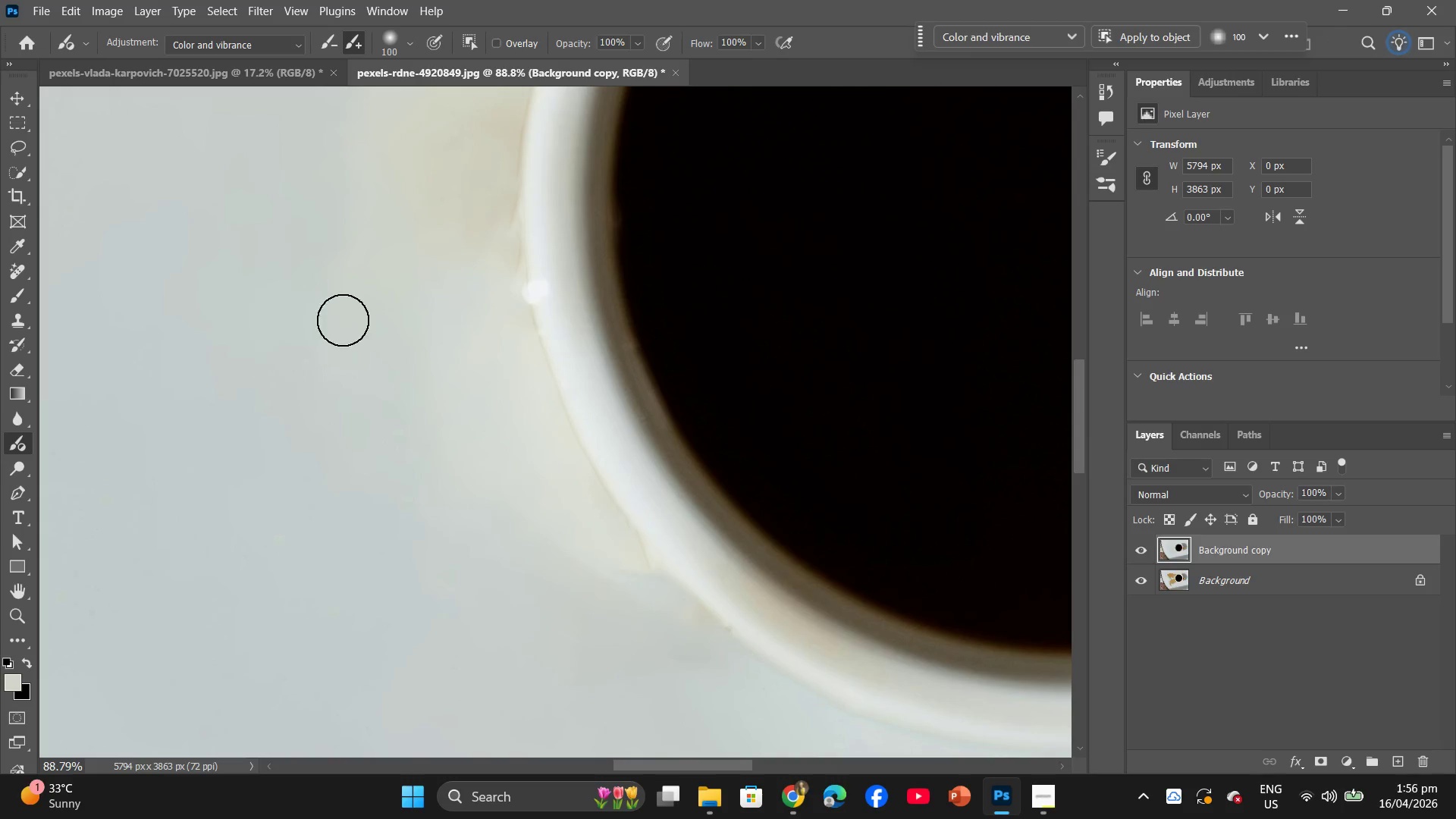 
left_click_drag(start_coordinate=[344, 320], to_coordinate=[419, 362])
 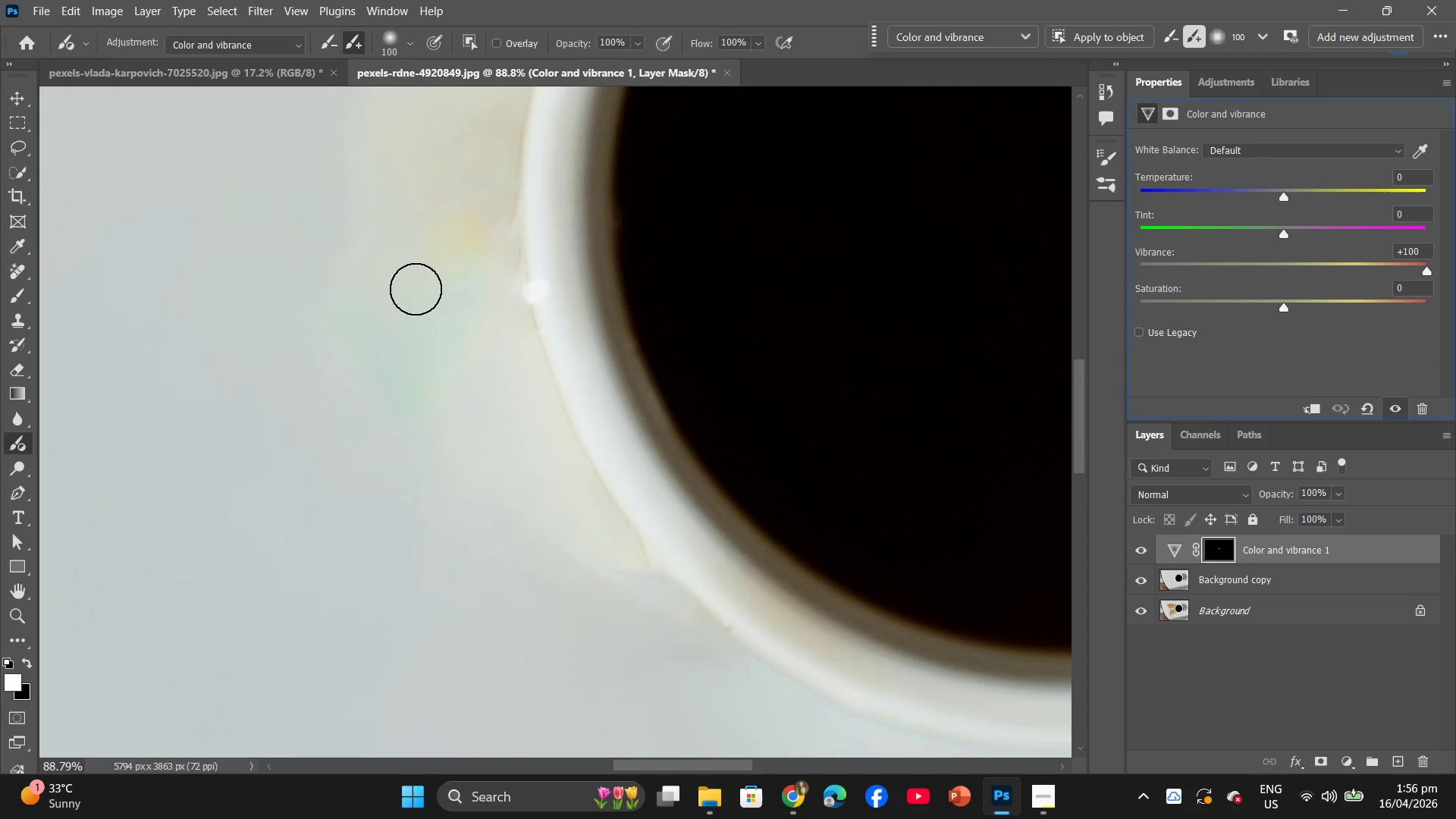 
left_click_drag(start_coordinate=[416, 289], to_coordinate=[369, 489])
 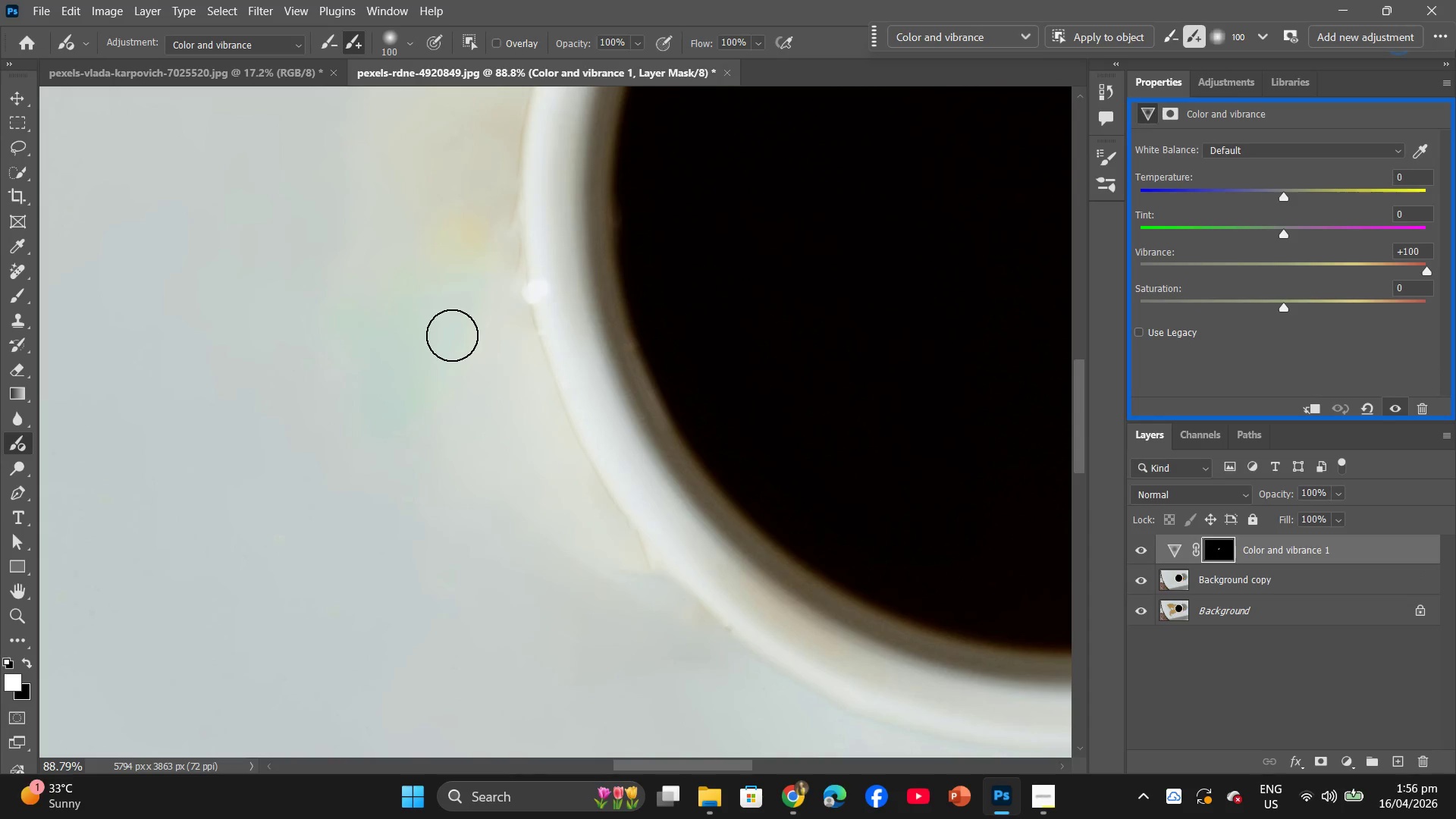 
key(Control+Z)
 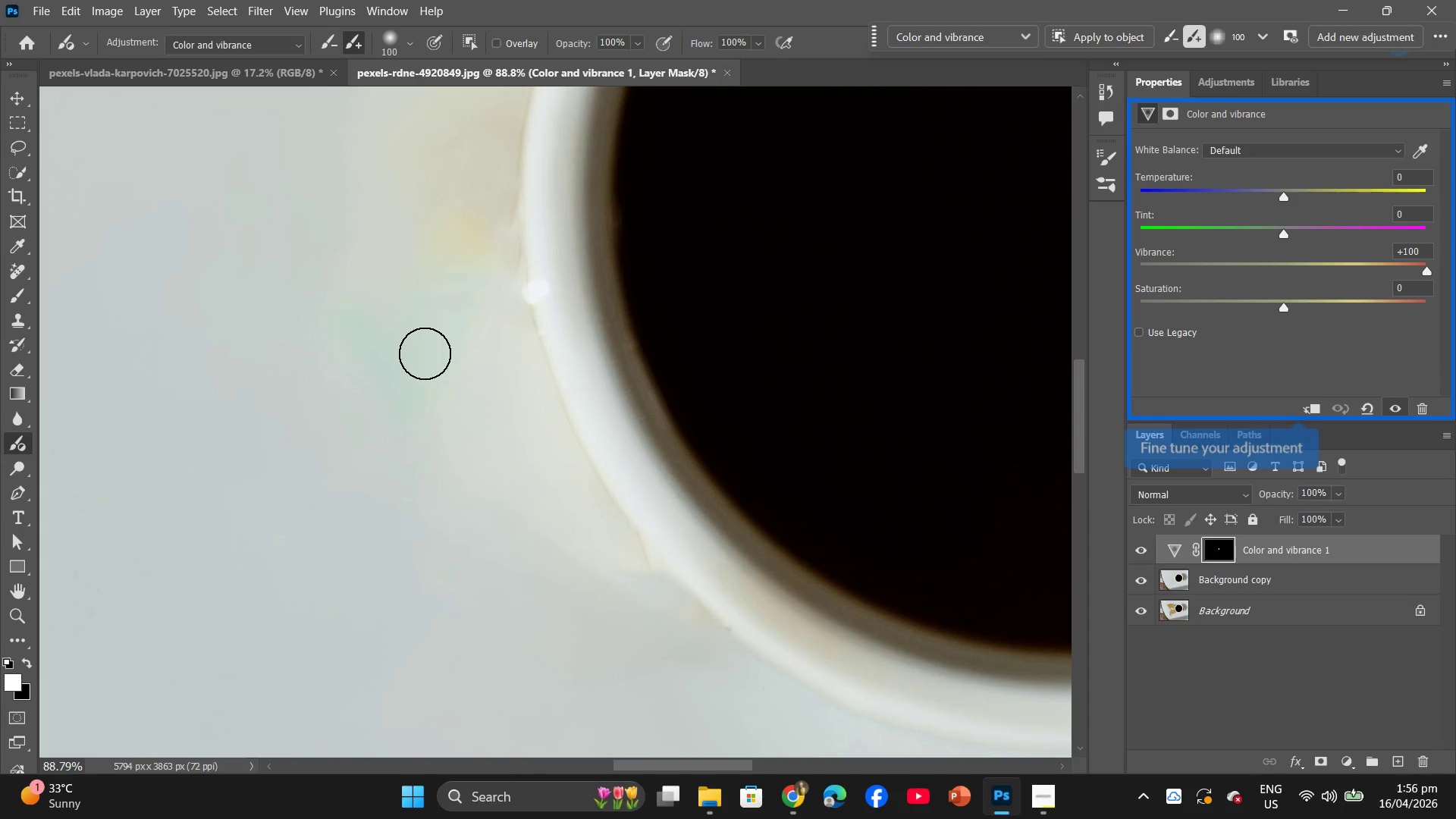 
key(Control+ControlLeft)
 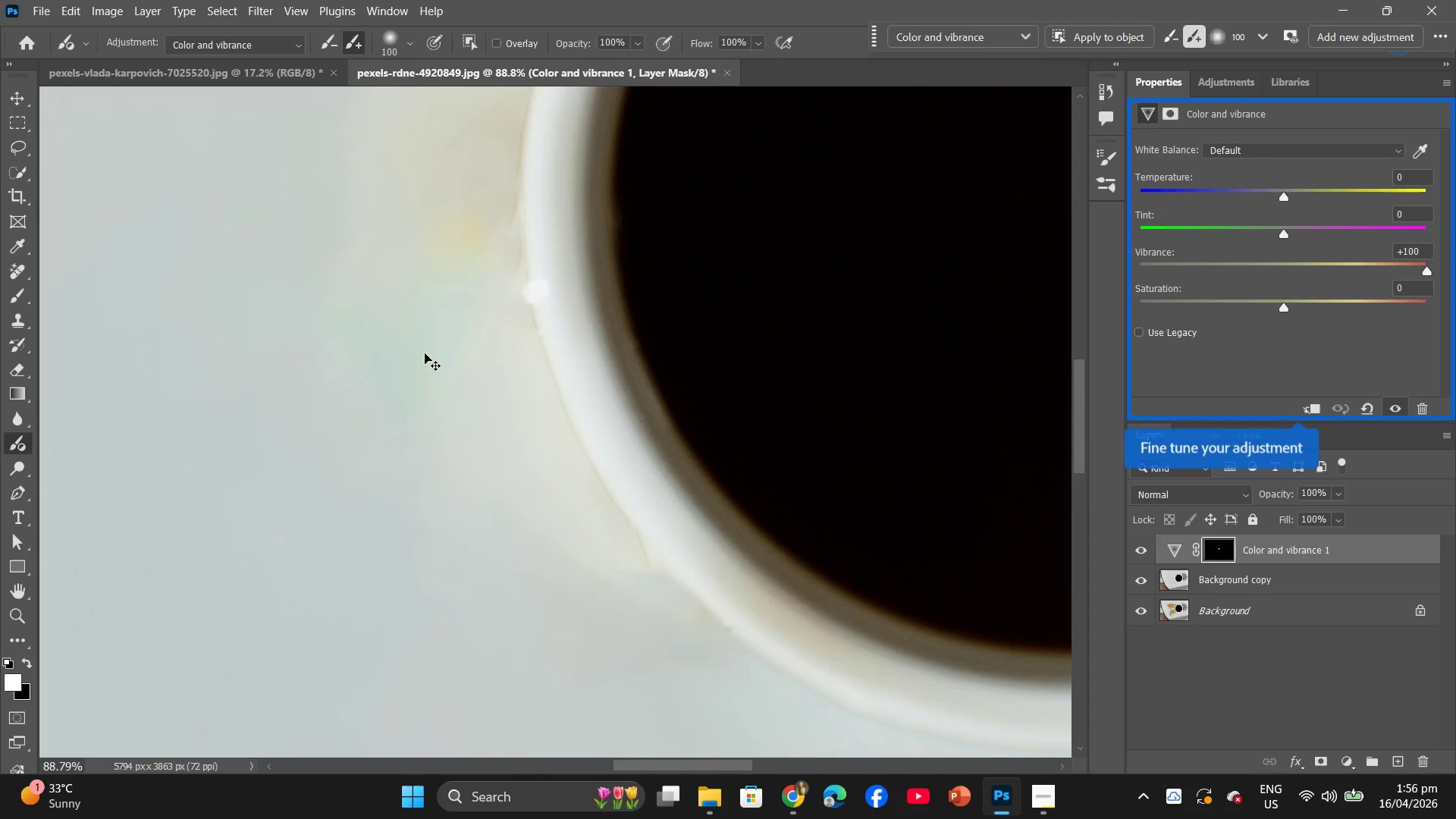 
key(Control+Z)
 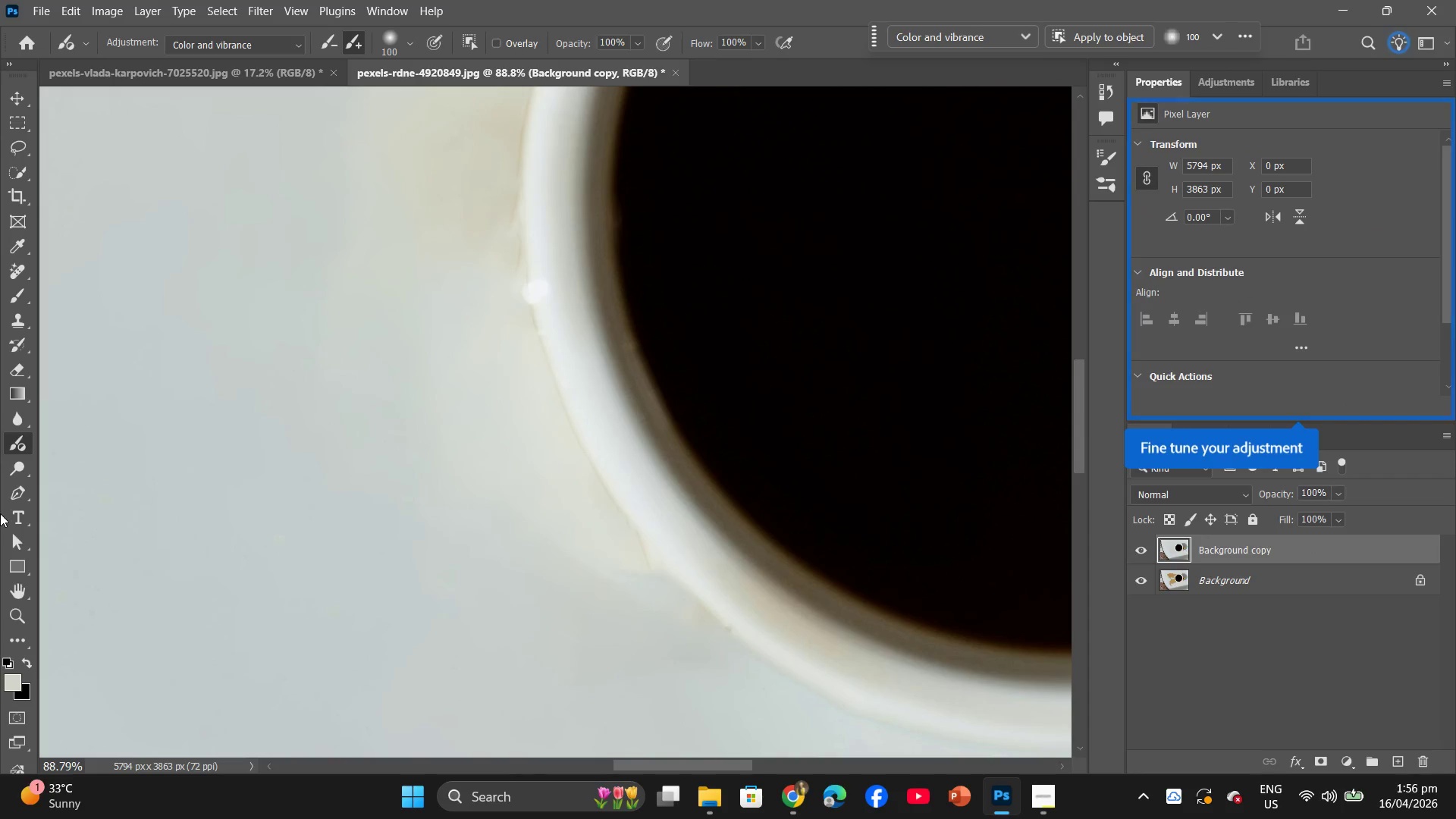 
left_click([10, 447])
 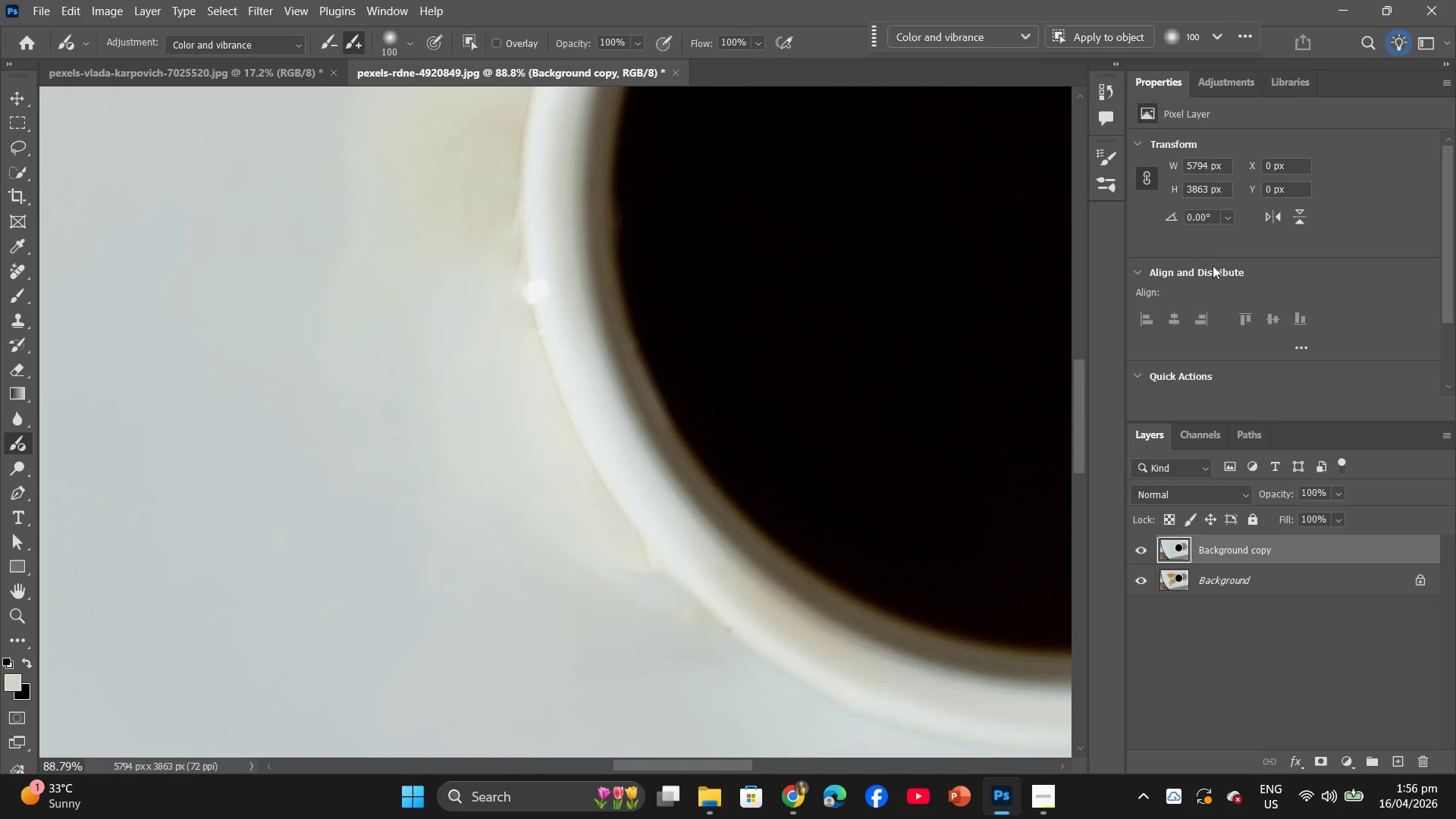 
left_click([480, 397])
 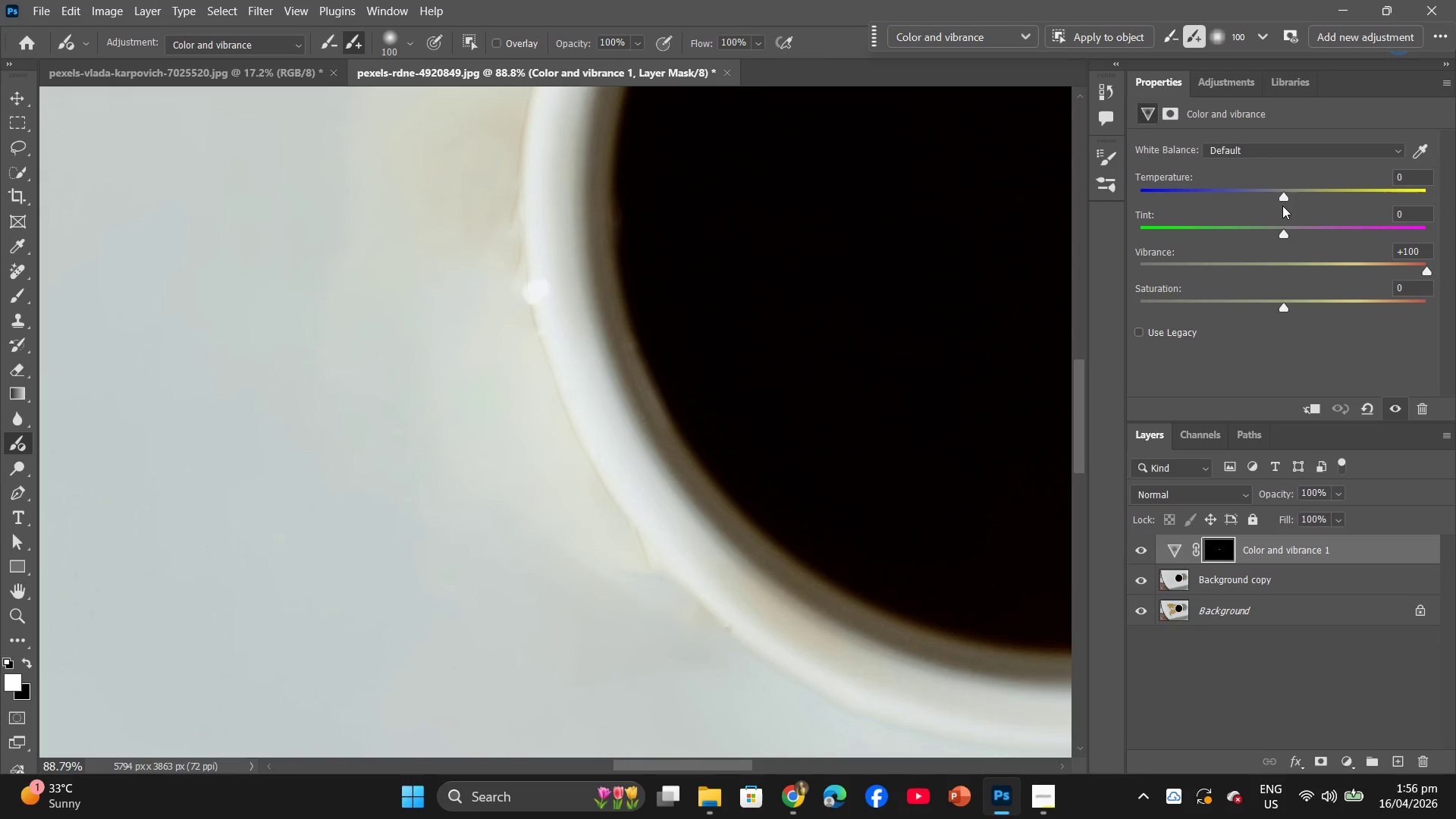 
left_click([1279, 193])
 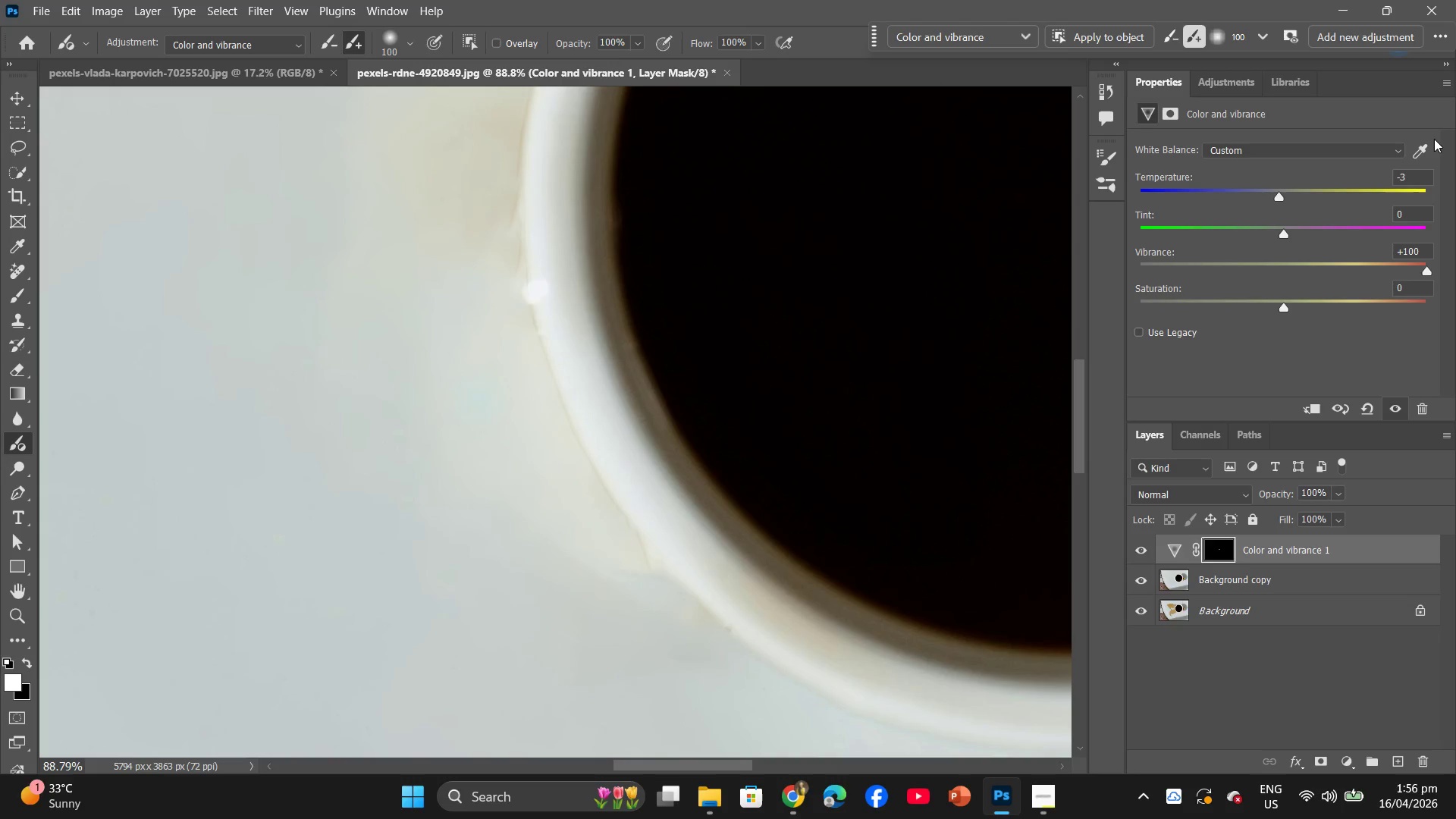 
left_click([1425, 152])
 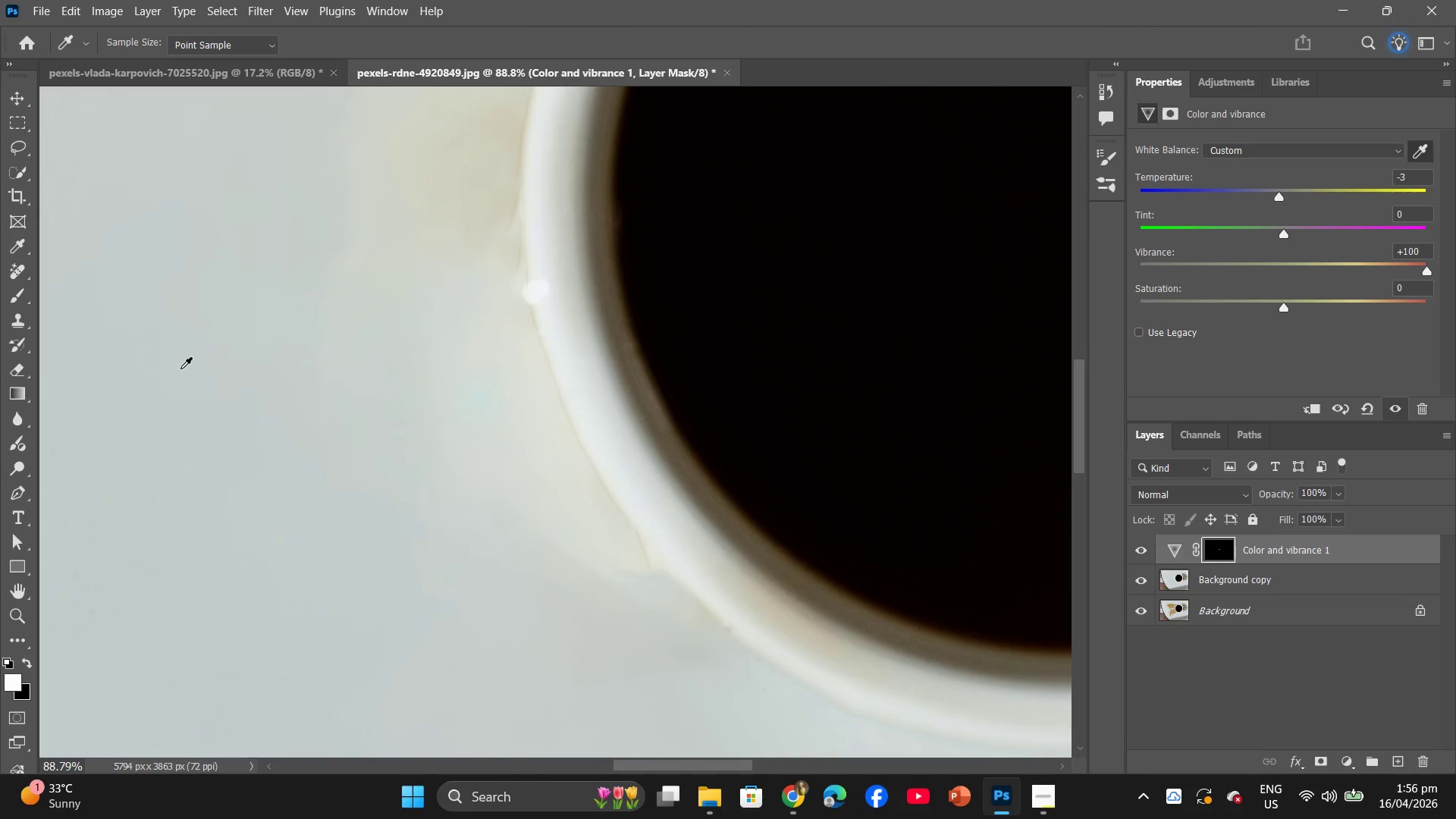 
left_click([180, 369])
 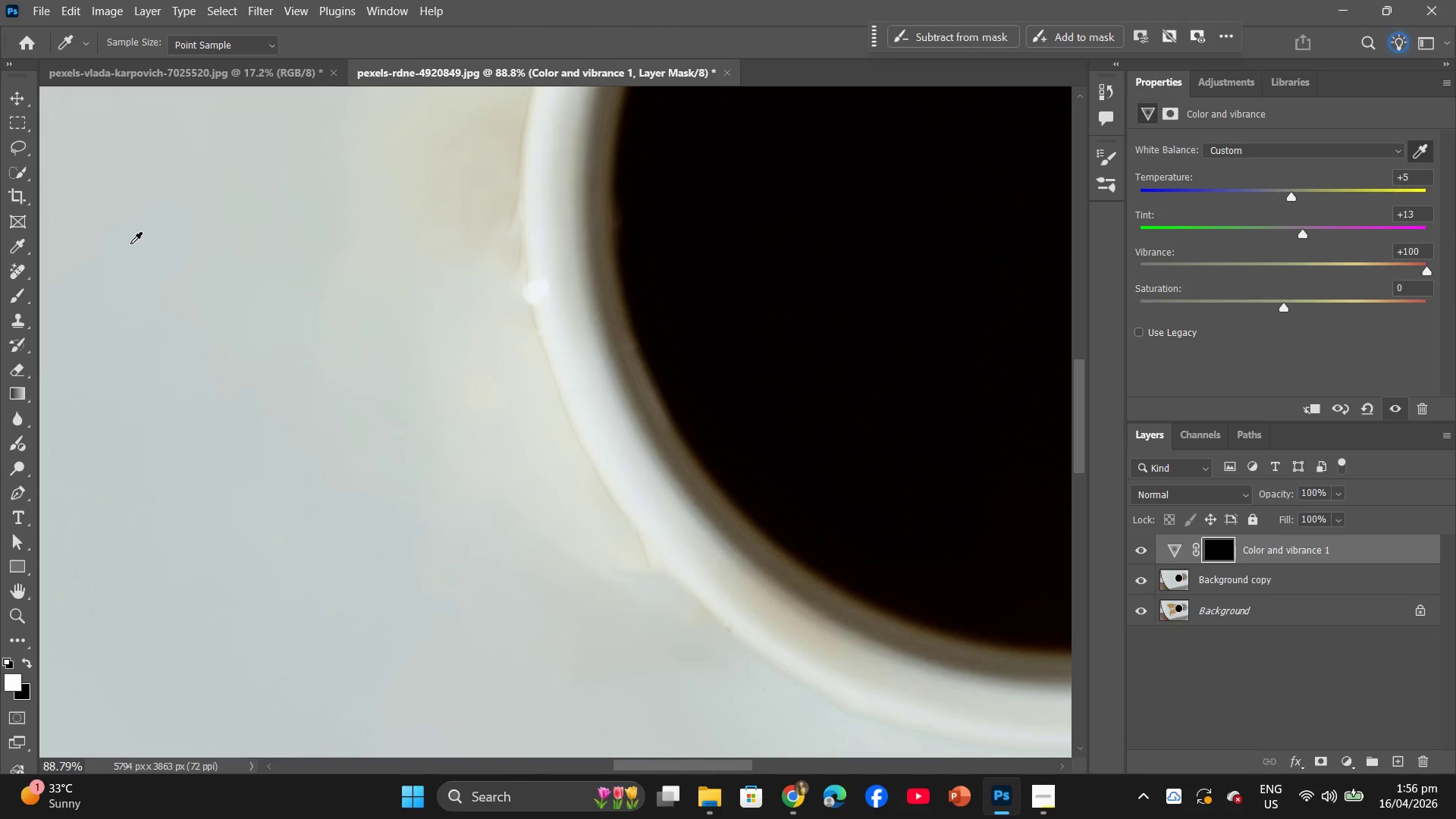 
double_click([101, 173])
 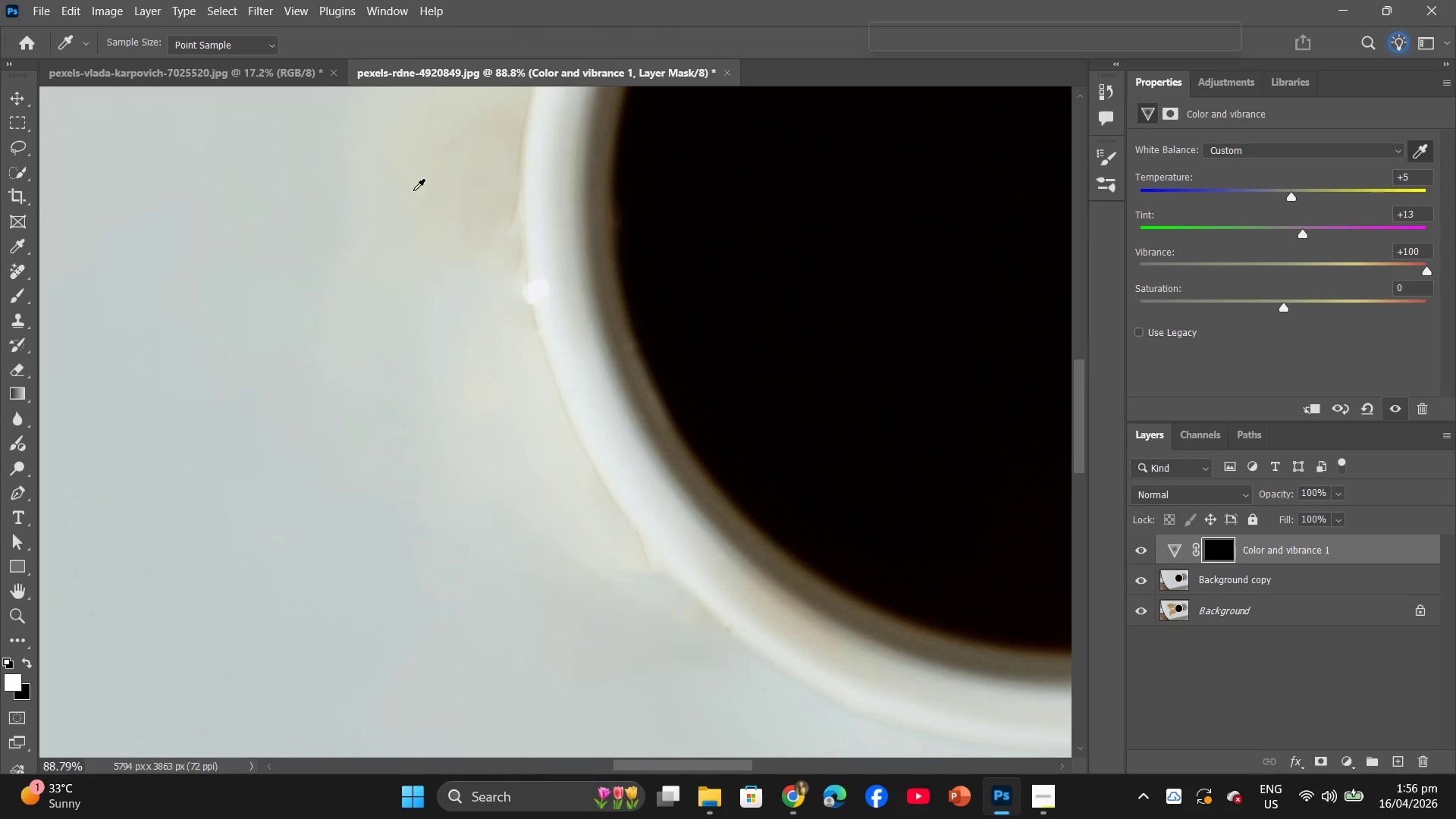 
left_click_drag(start_coordinate=[413, 190], to_coordinate=[449, 261])
 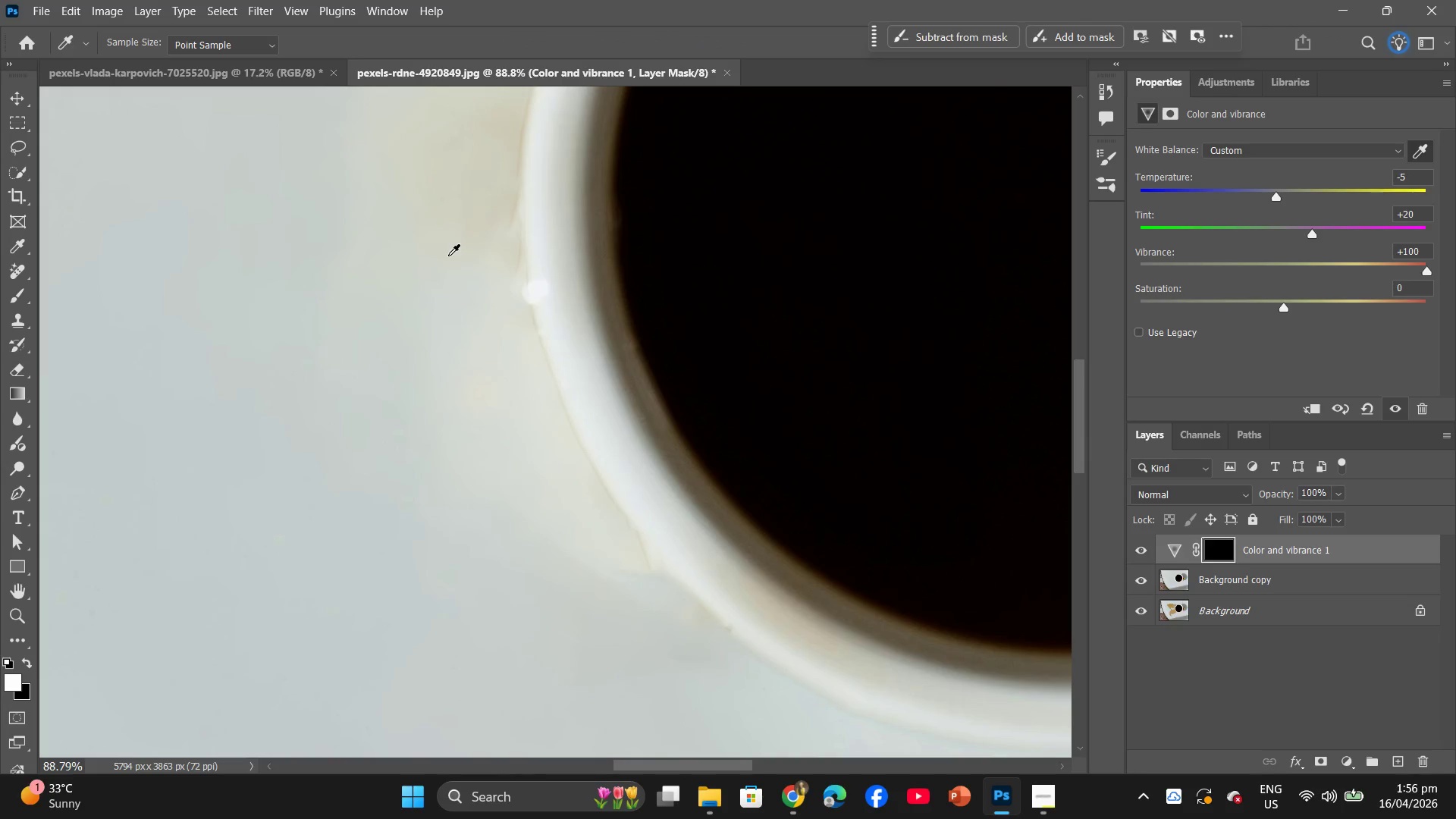 
left_click([448, 256])
 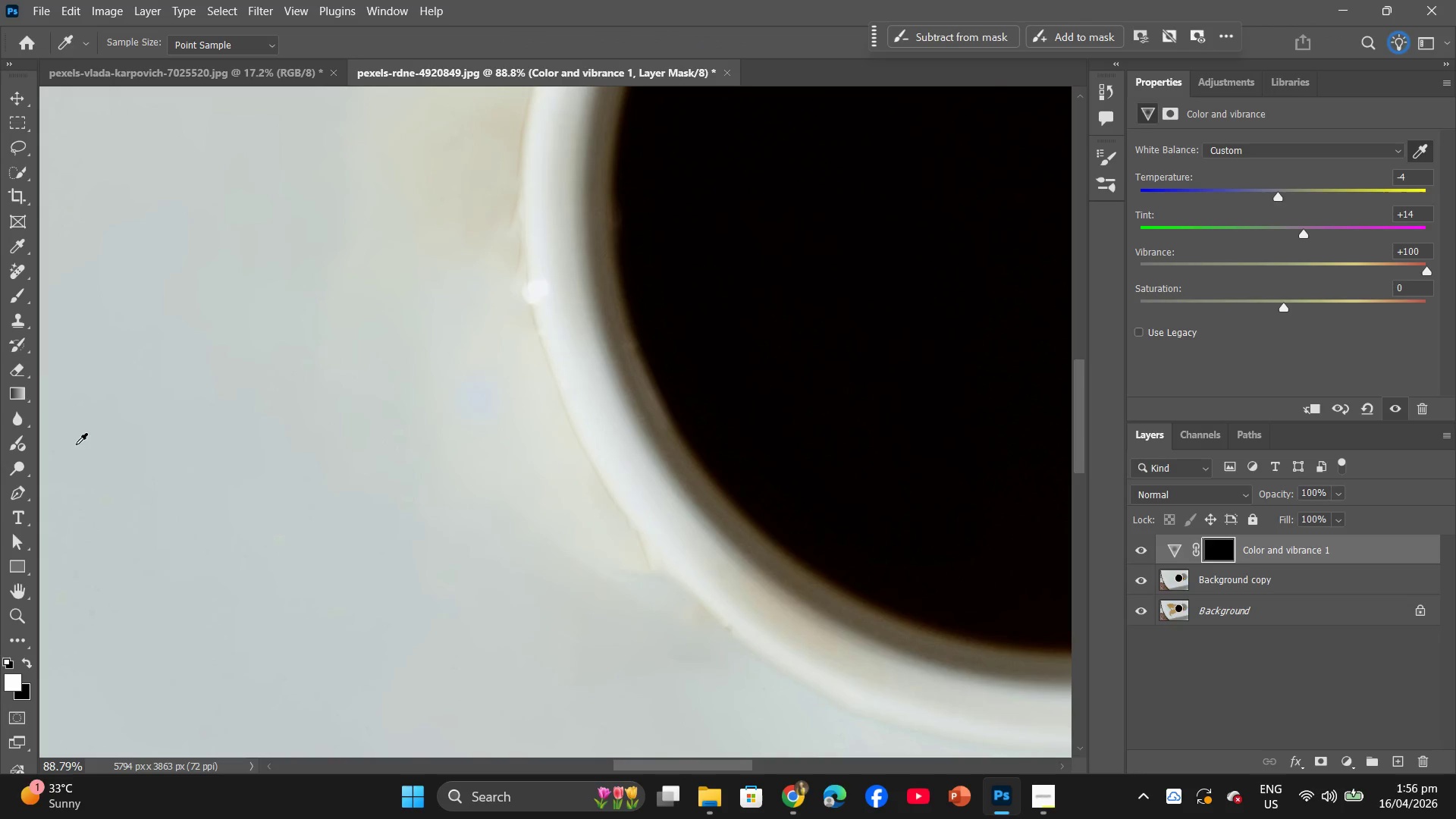 
hold_key(key=AltLeft, duration=1.14)
scroll: coordinate [289, 599], scroll_direction: down, amount: 49.0
 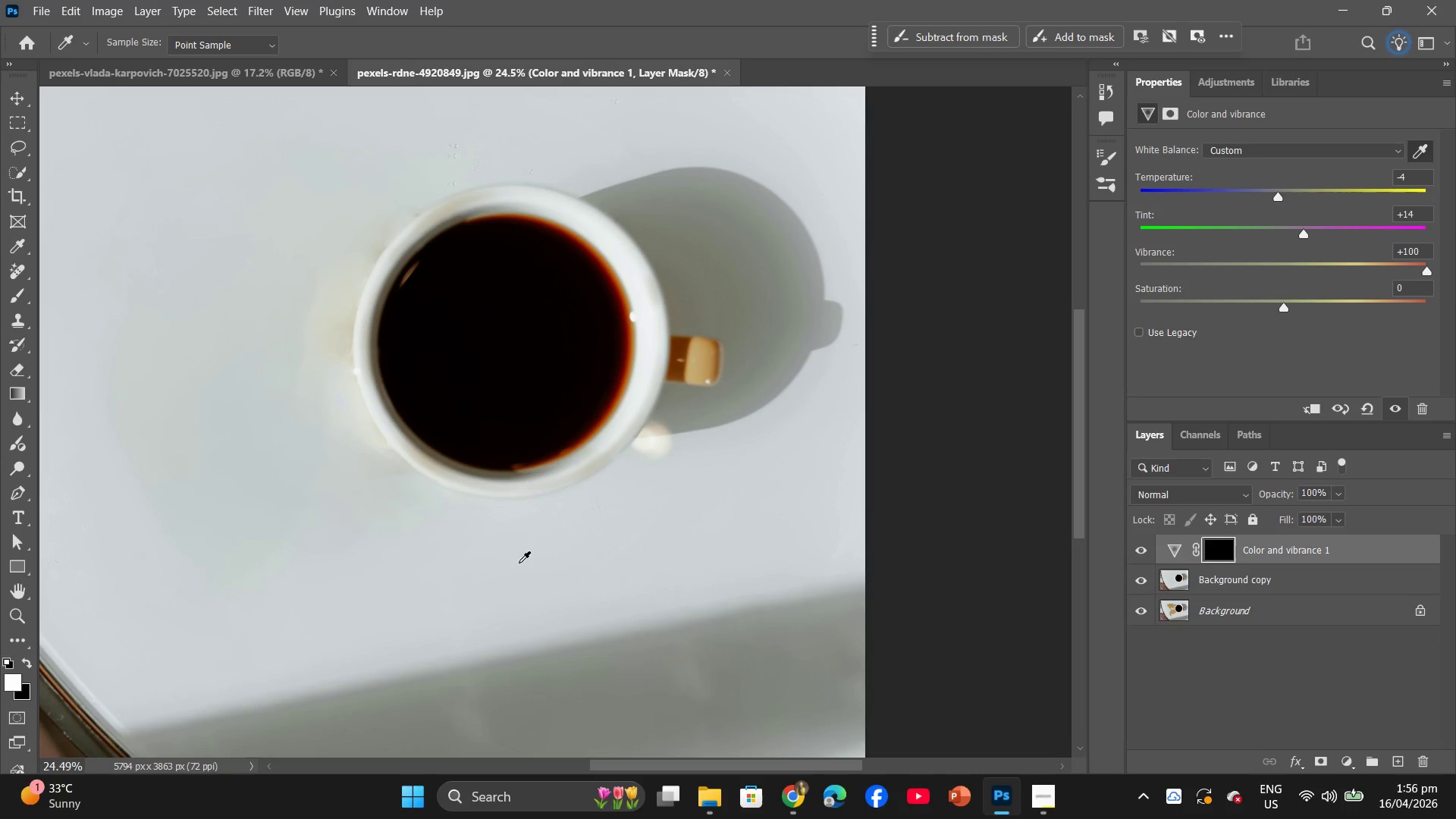 
left_click([752, 494])
 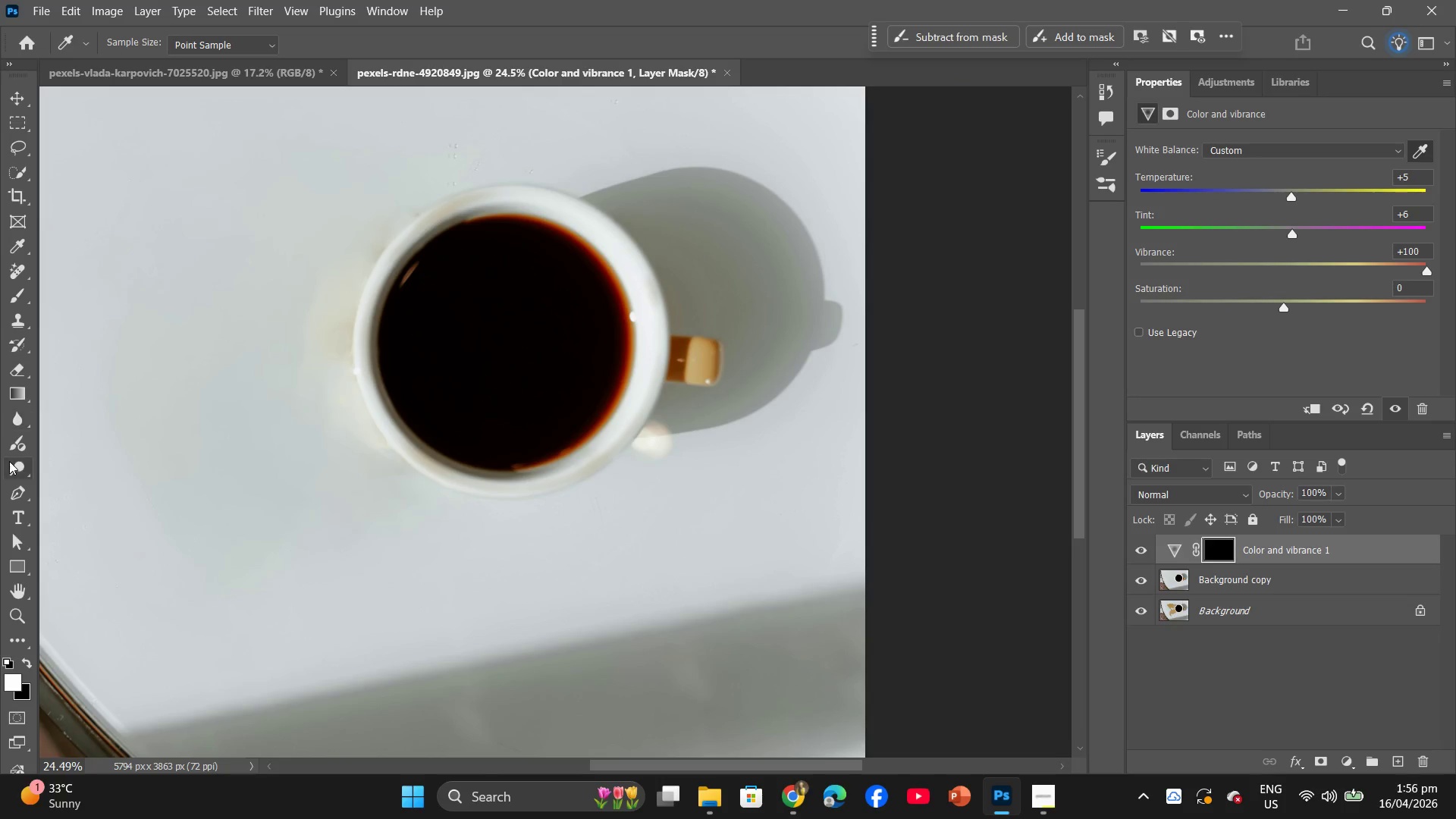 
left_click([11, 441])
 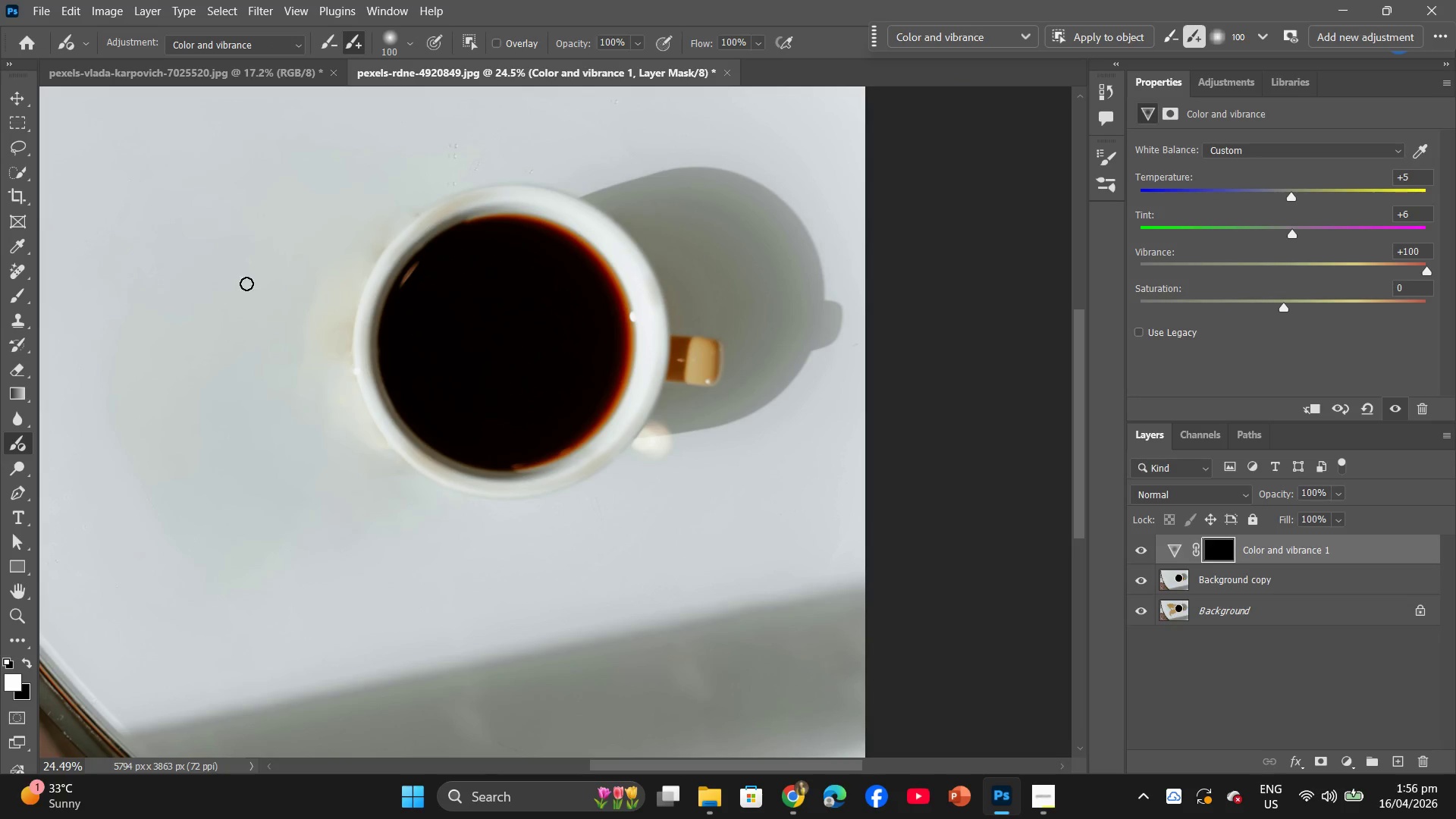 
left_click_drag(start_coordinate=[264, 279], to_coordinate=[321, 404])
 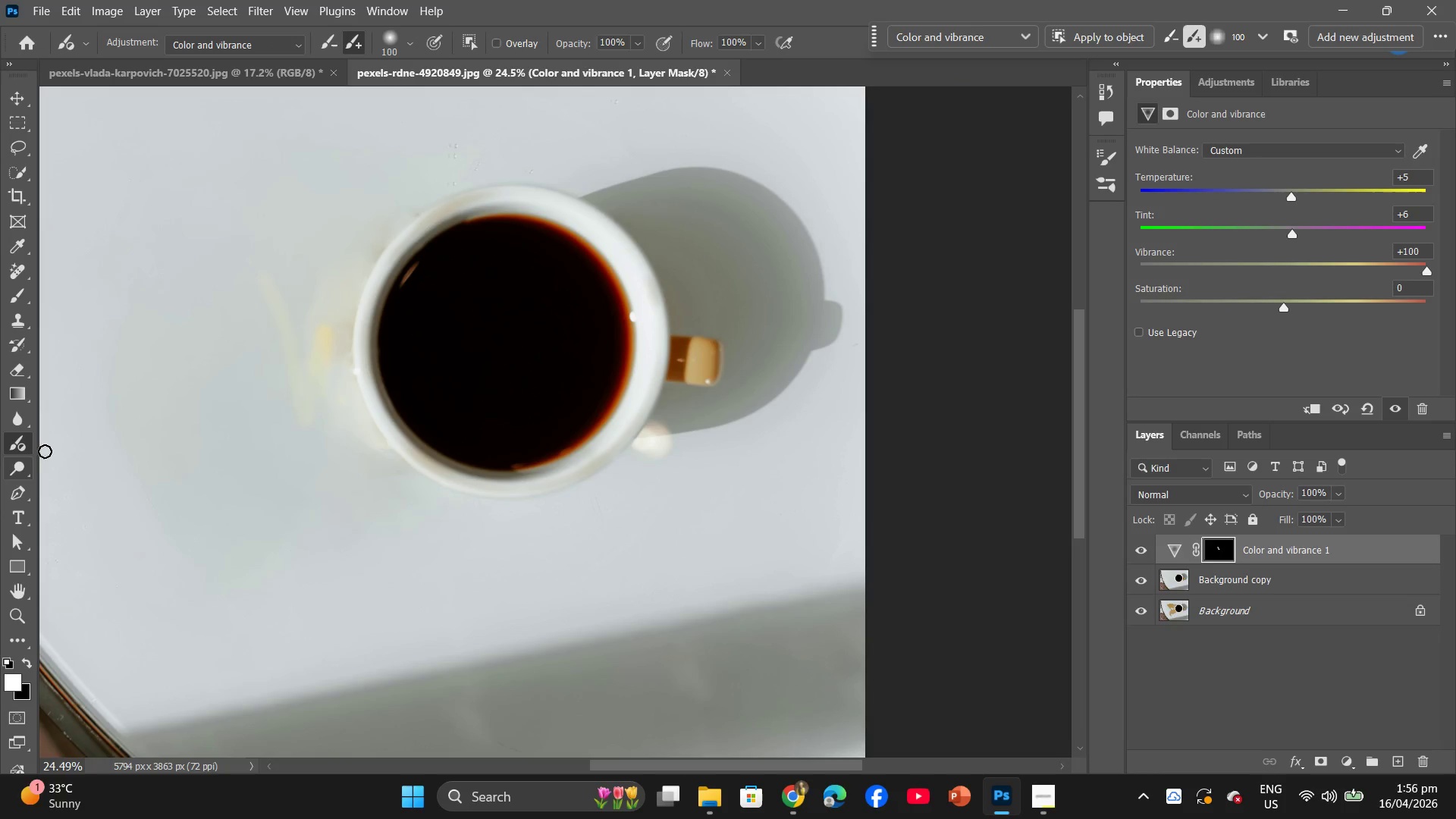 
key(Control+Z)
 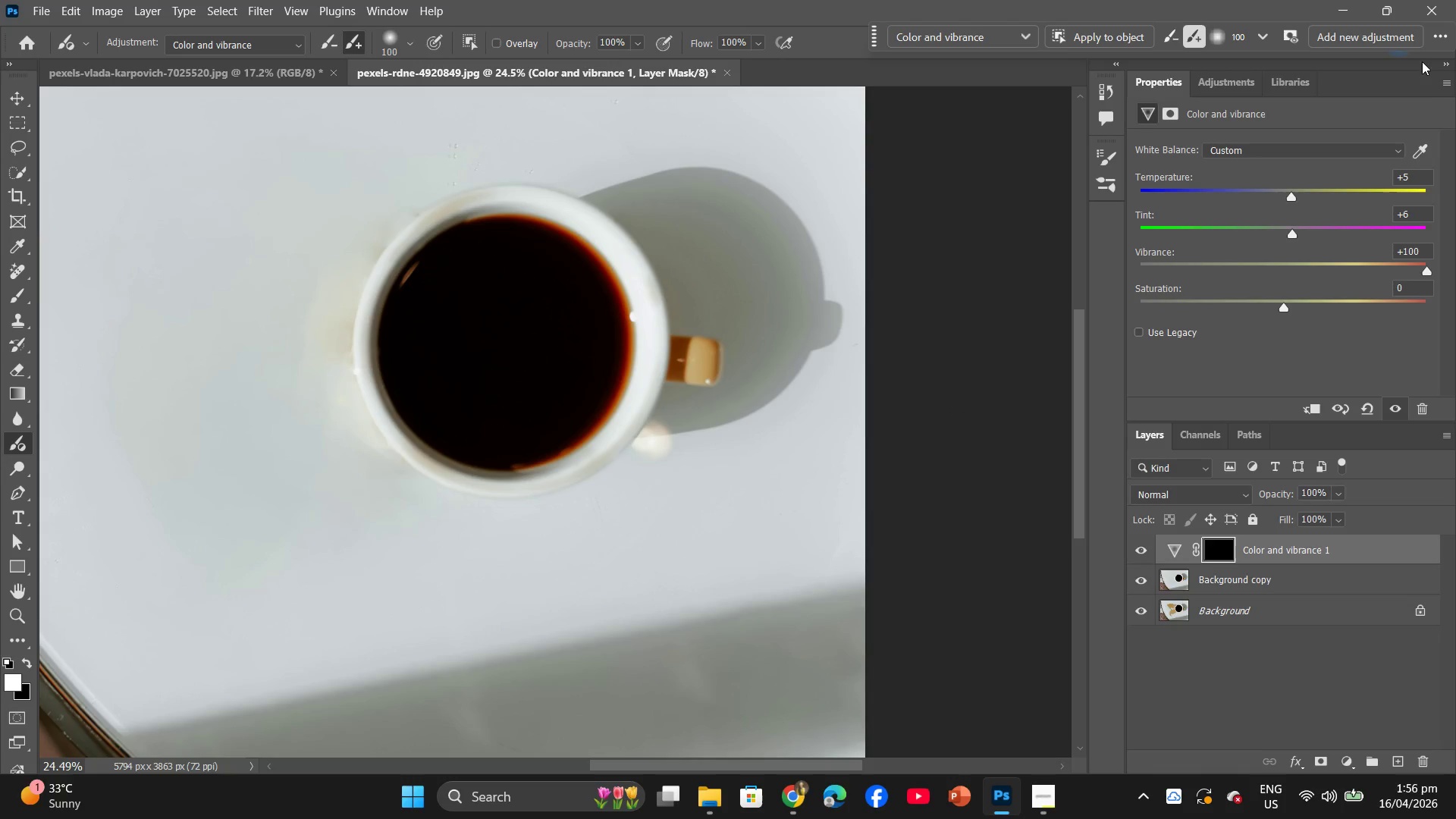 
left_click([1421, 155])
 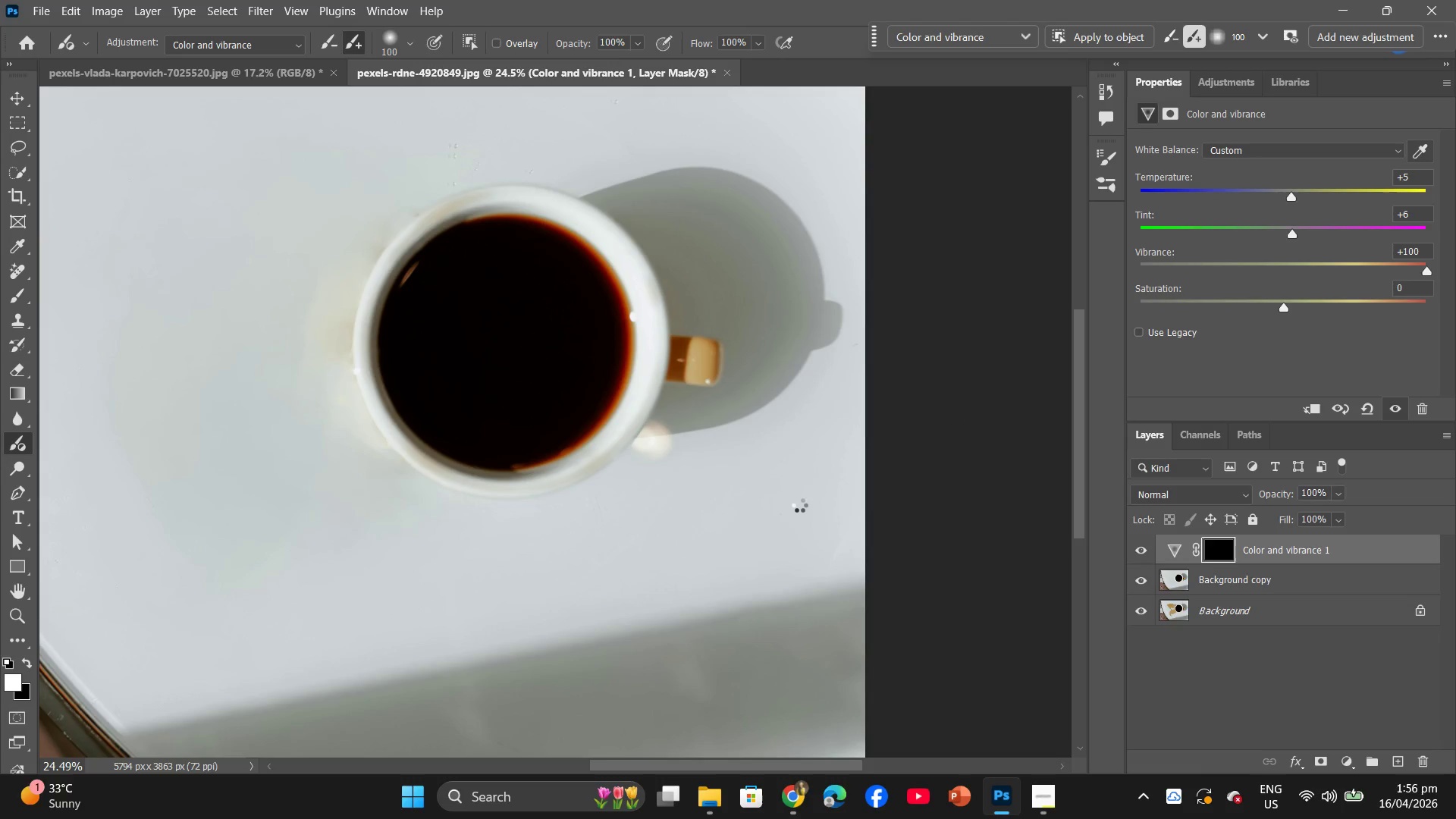 
left_click([799, 506])
 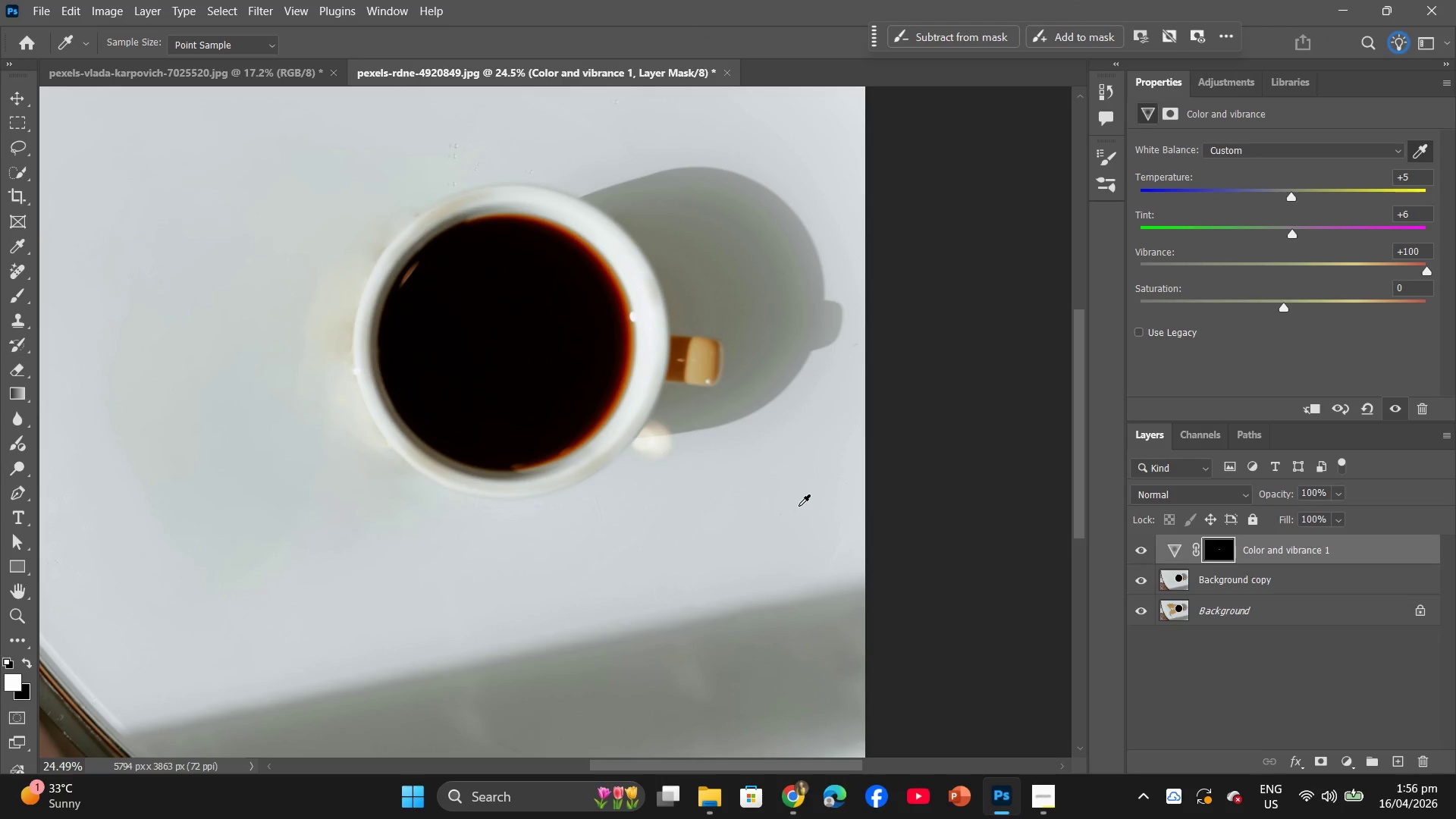 
left_click([799, 506])
 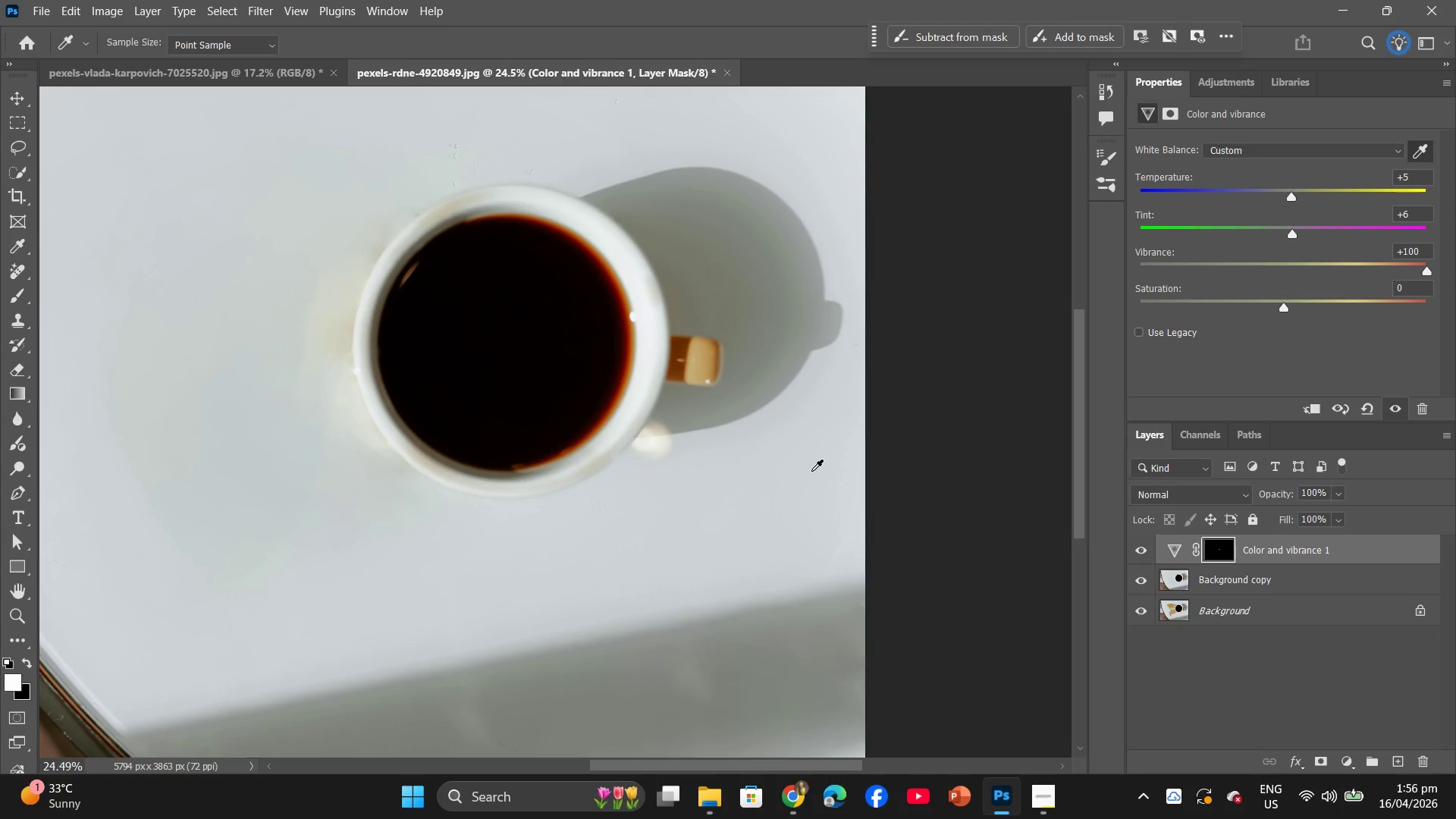 
double_click([811, 470])
 